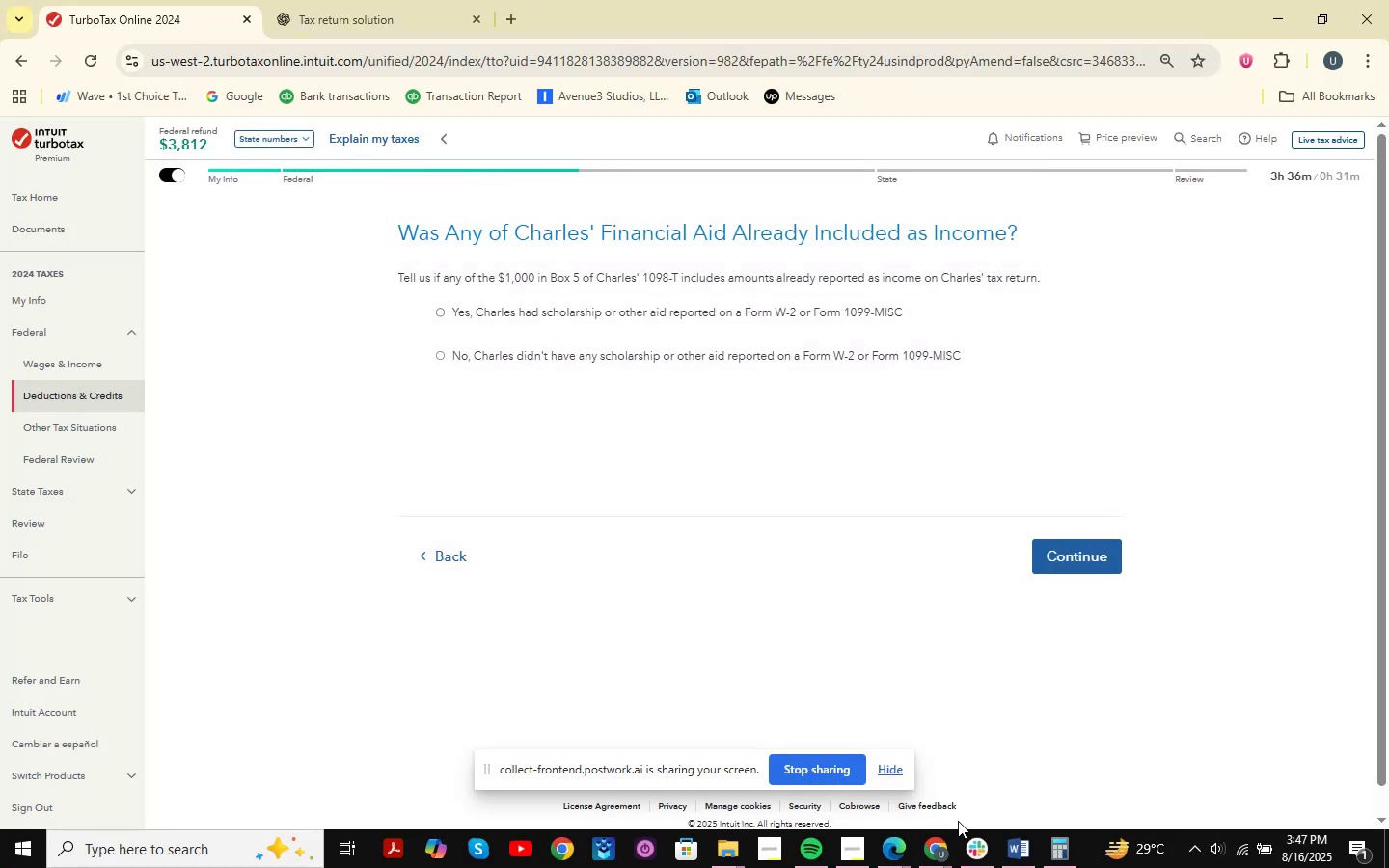 
left_click([935, 855])
 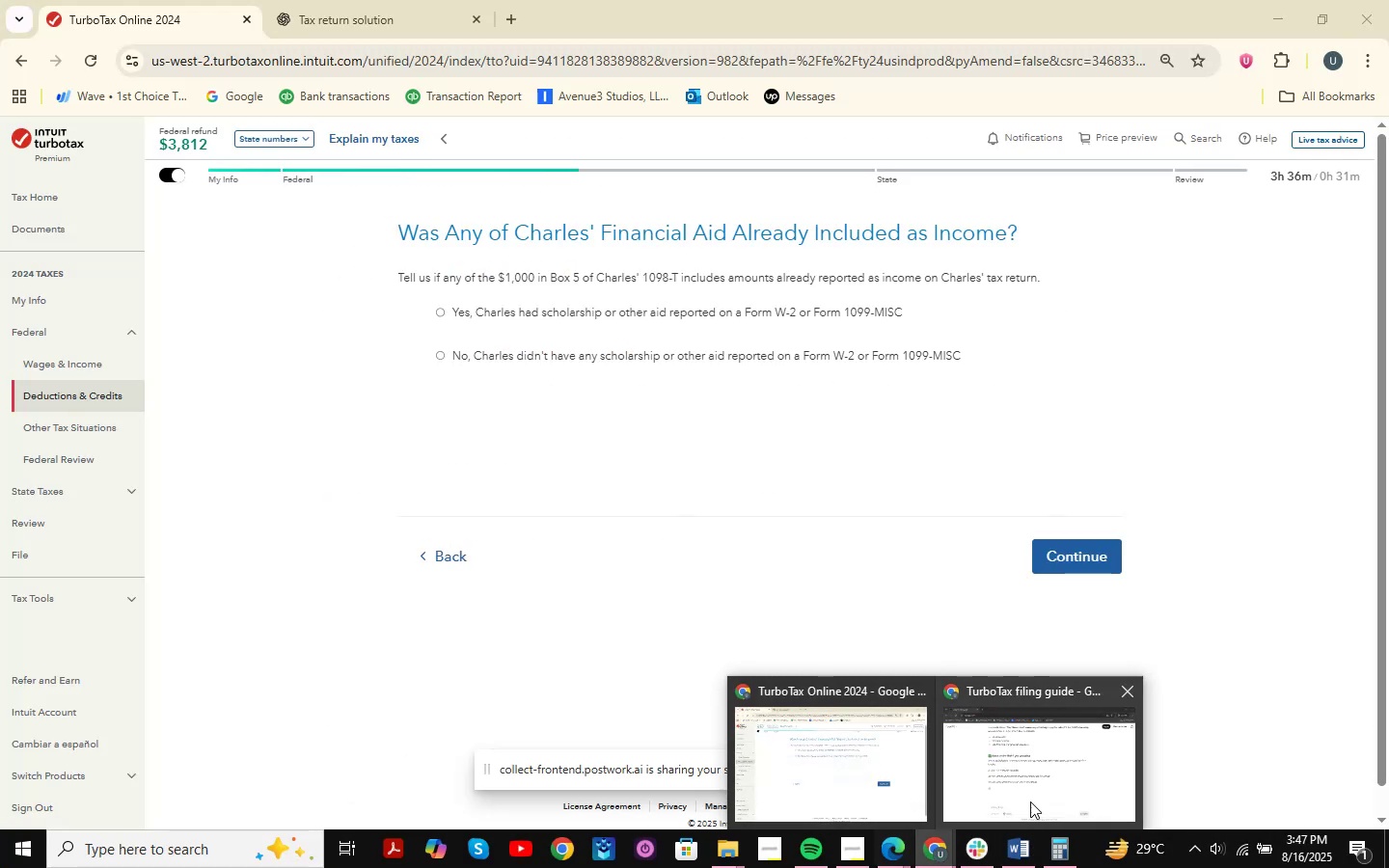 
left_click([1037, 799])
 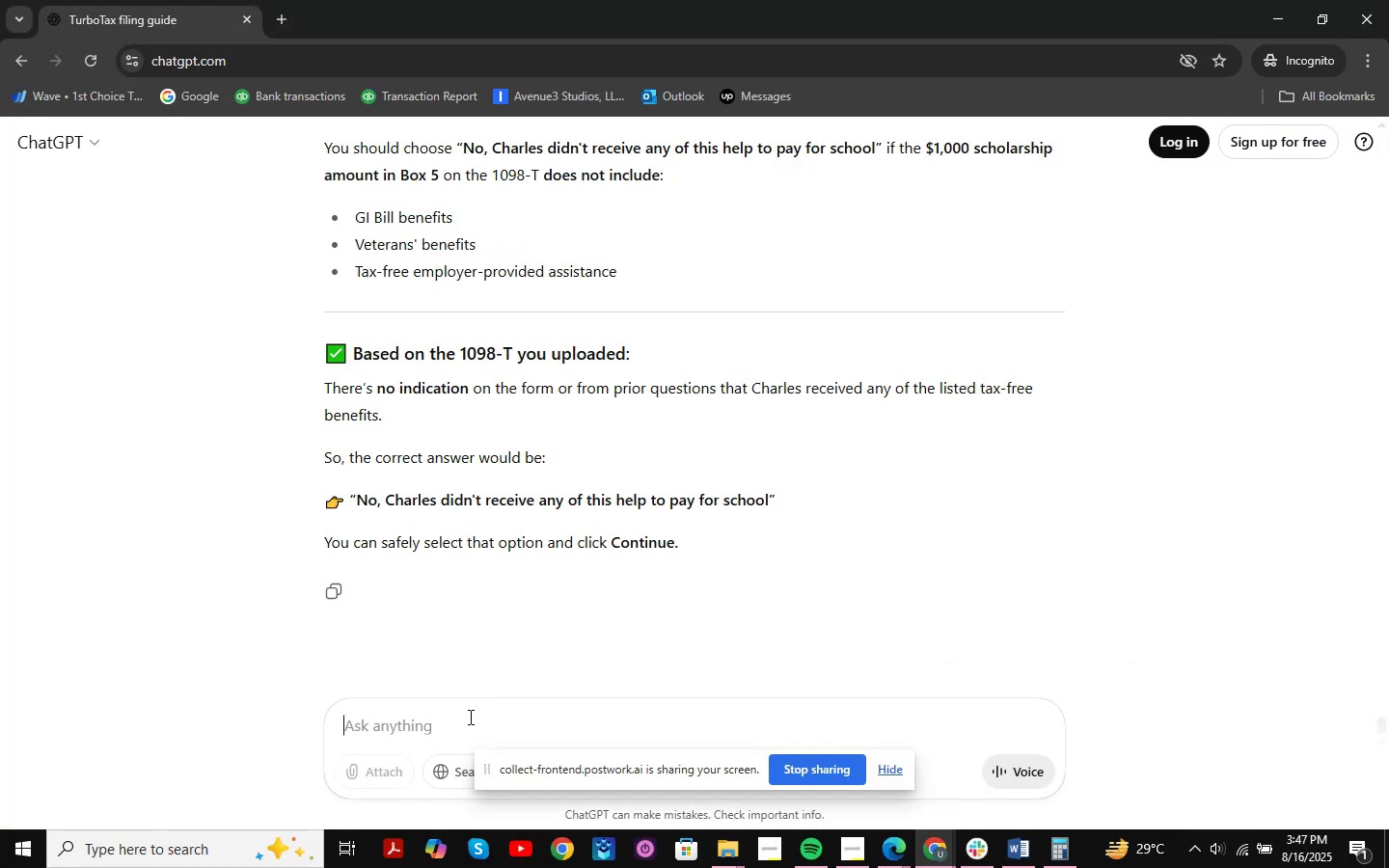 
key(Control+V)
 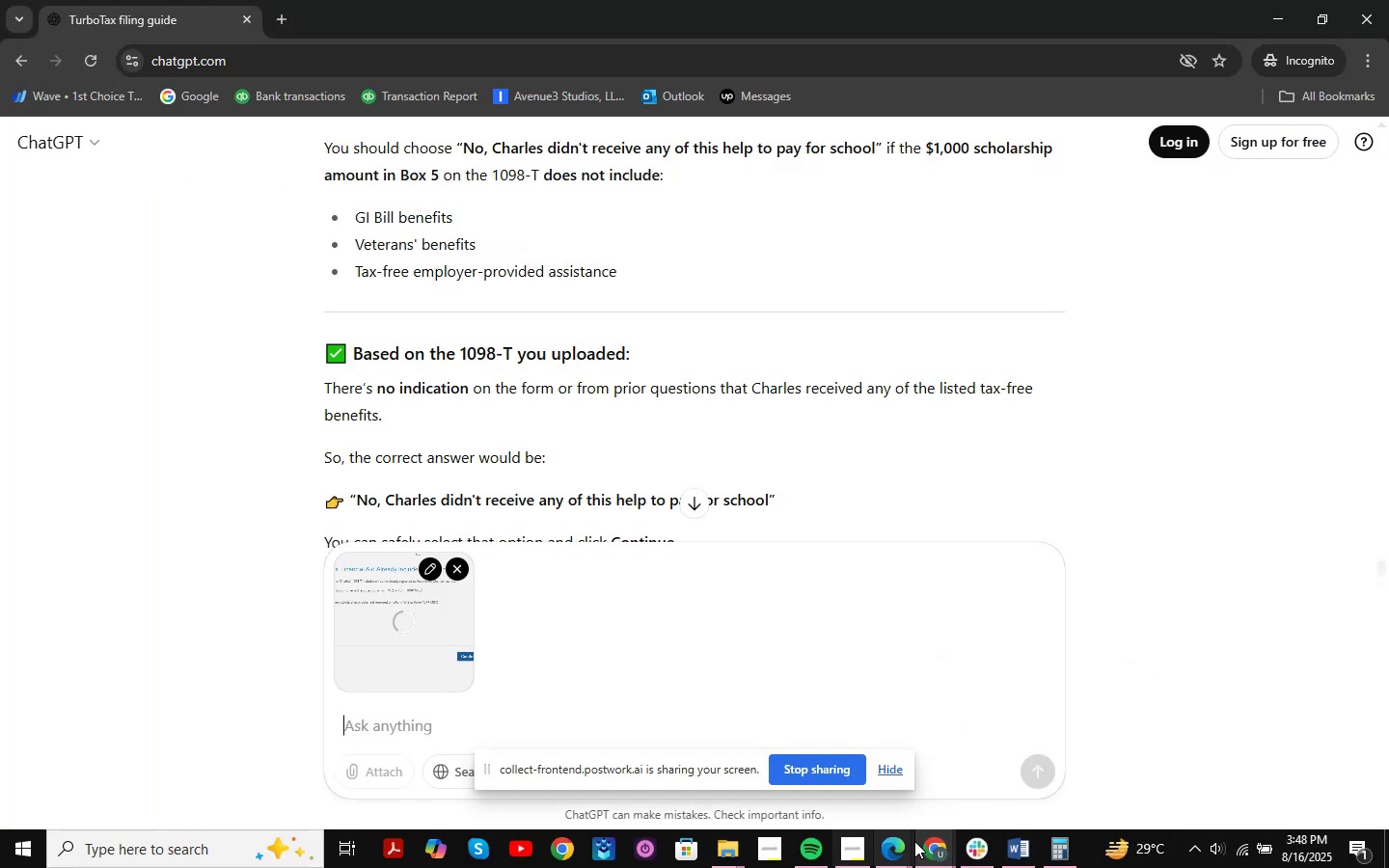 
key(Alt+AltLeft)
 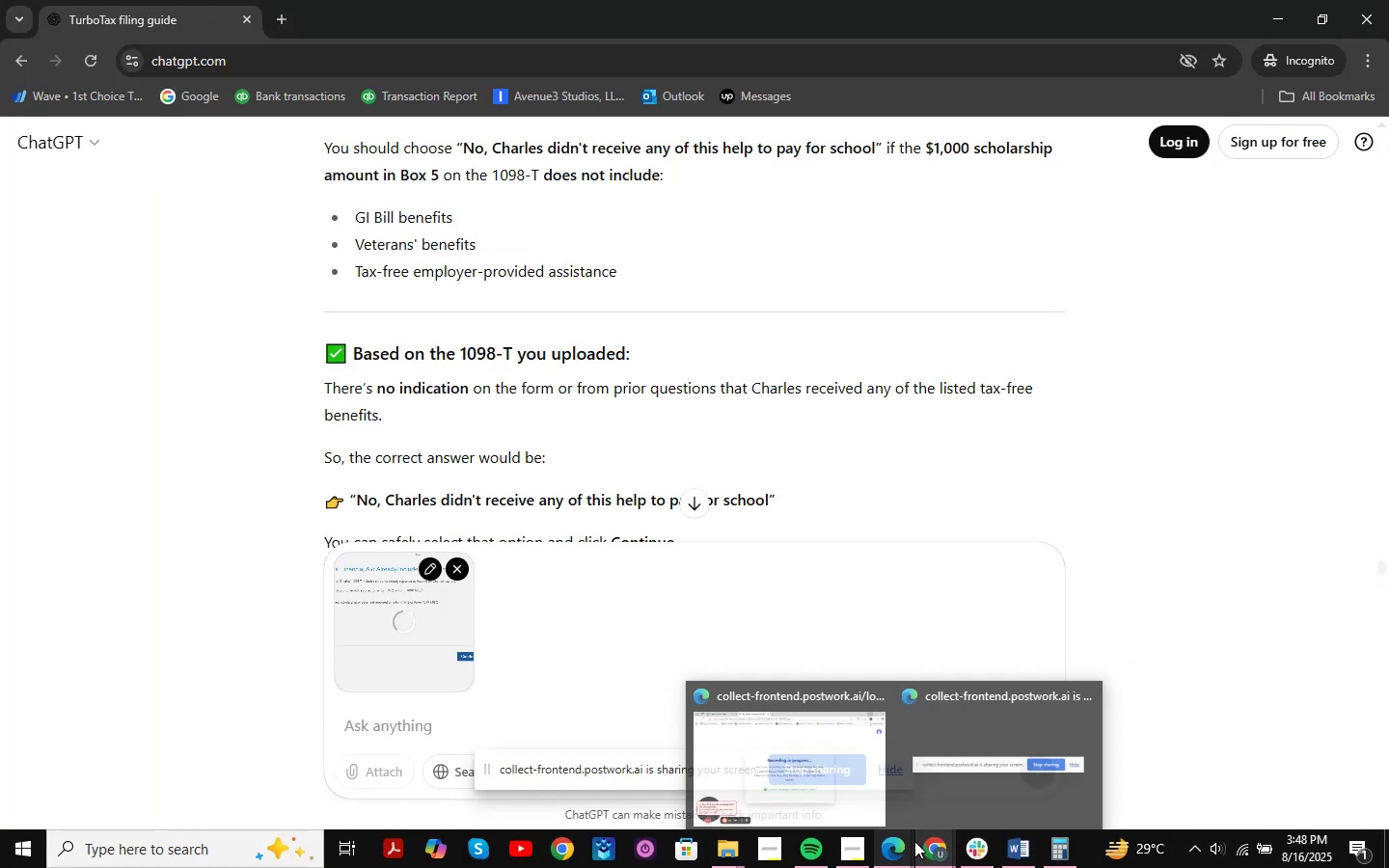 
key(Alt+Tab)
 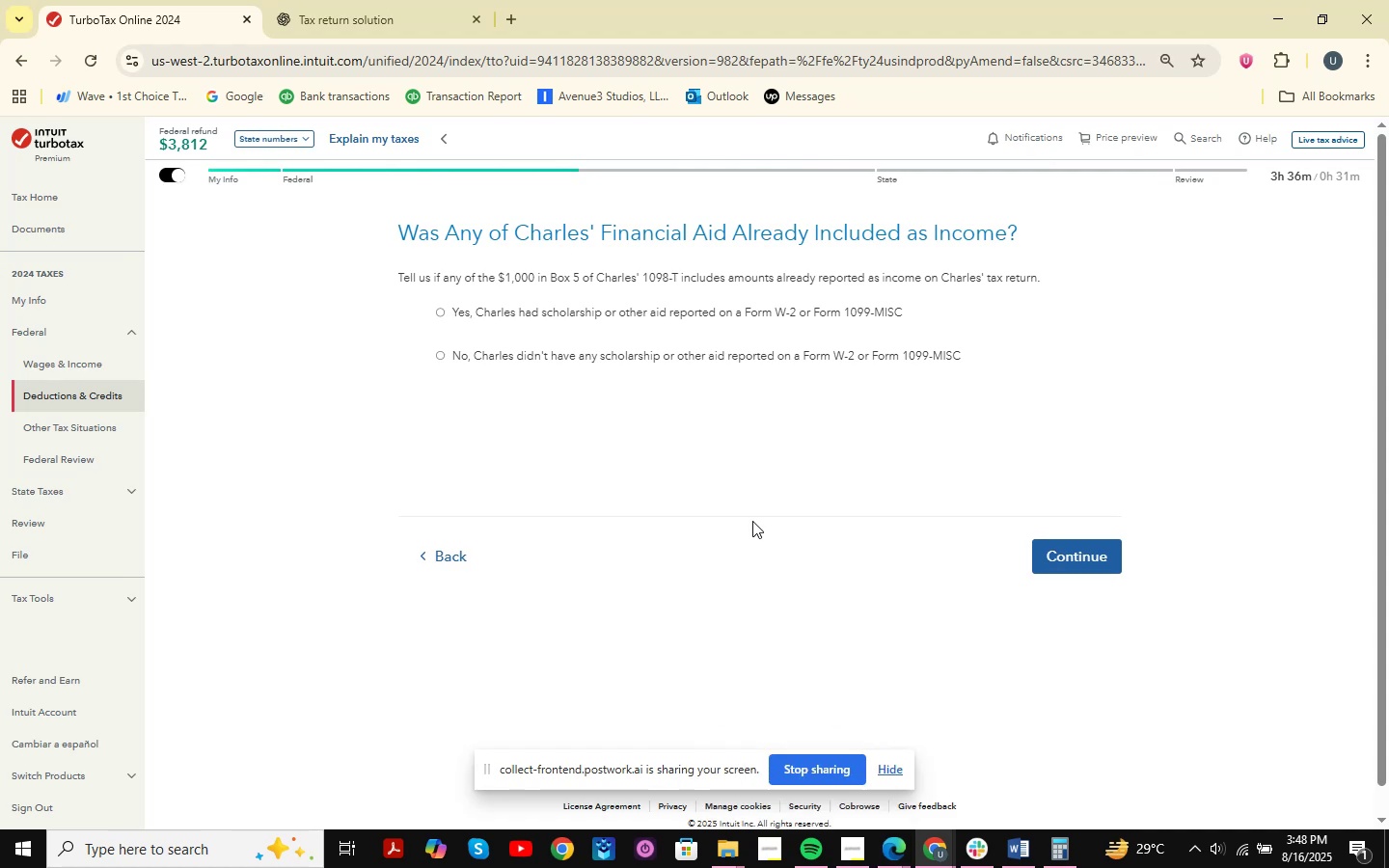 
key(Alt+AltLeft)
 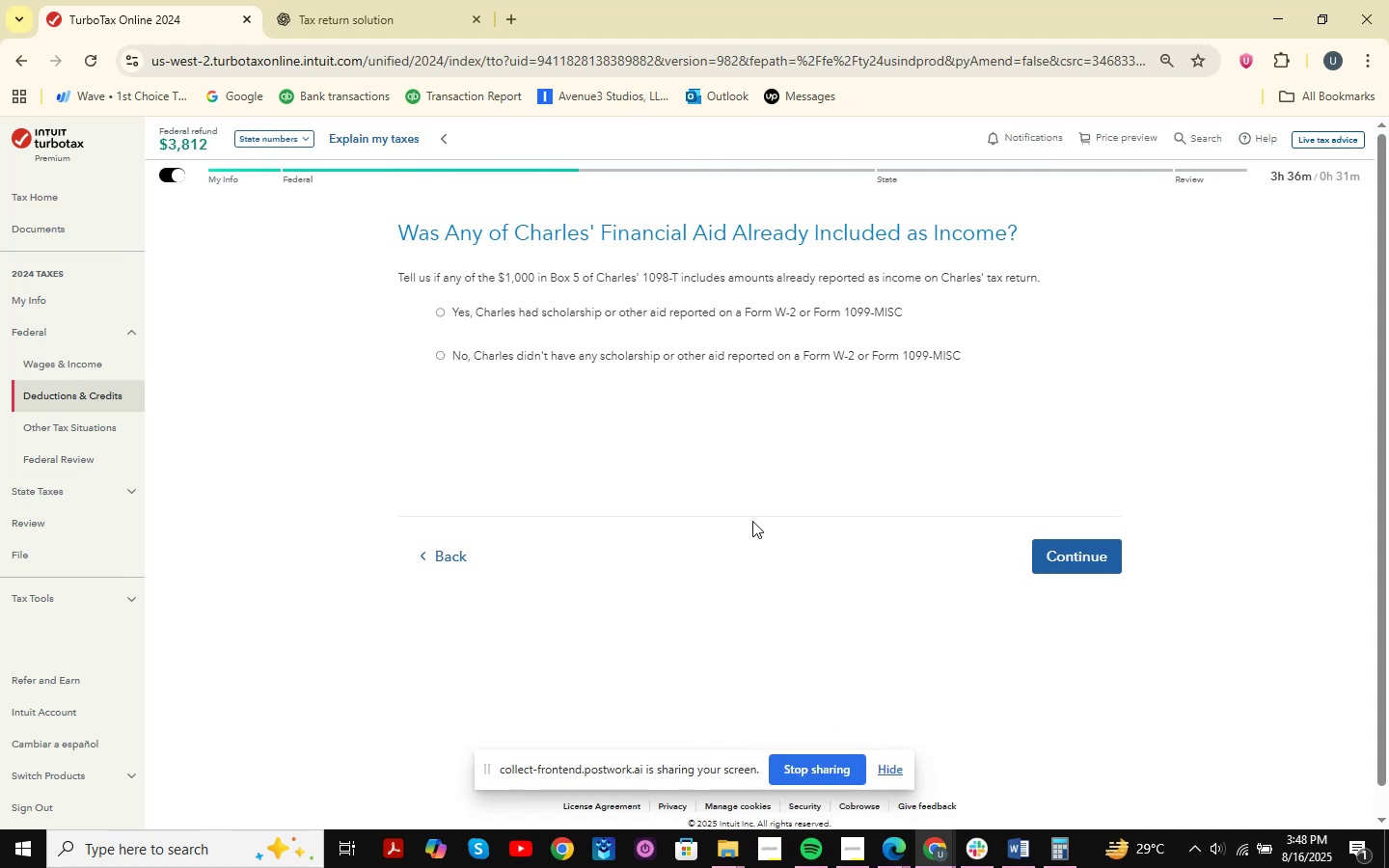 
key(Alt+Tab)
 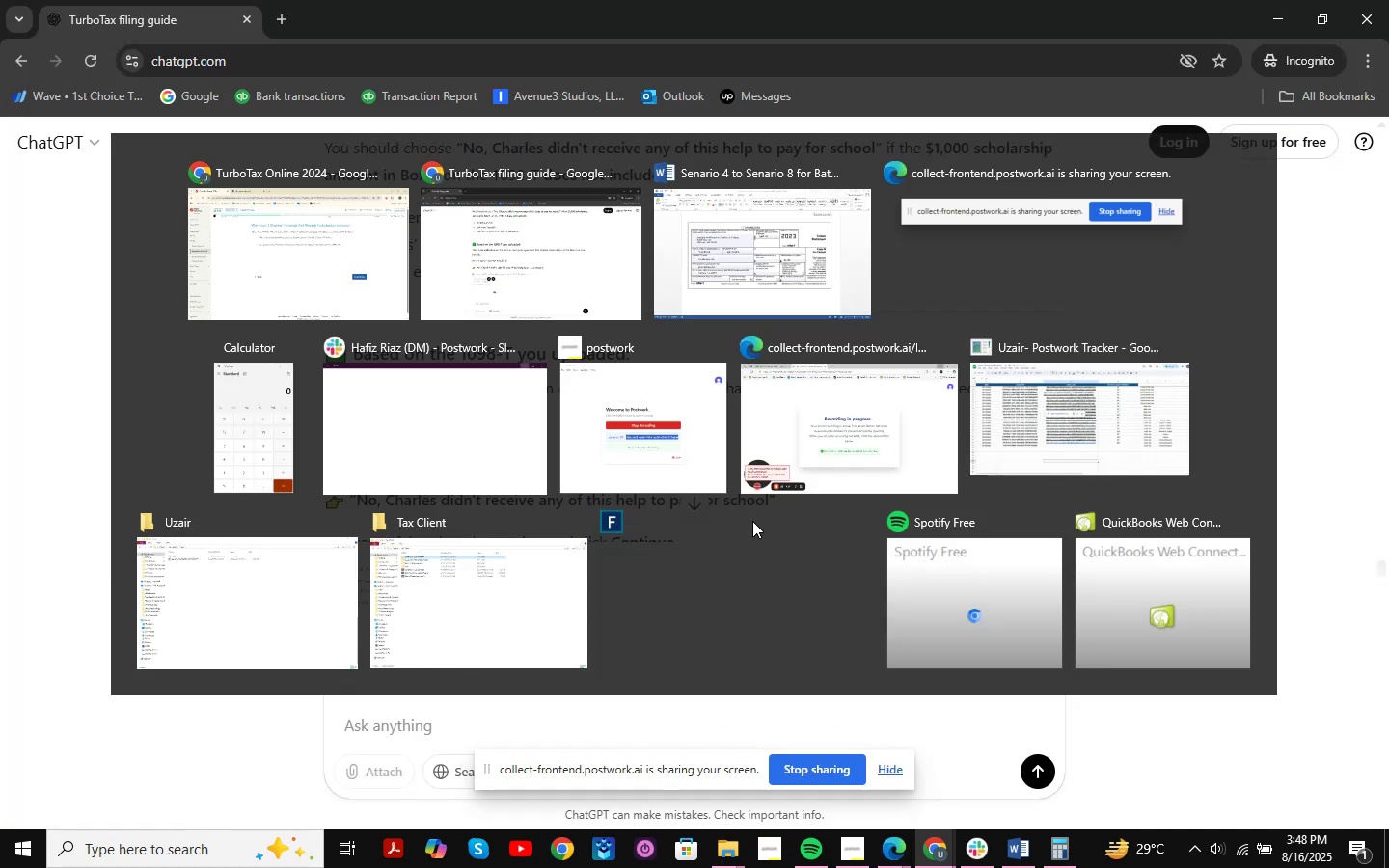 
key(Alt+AltLeft)
 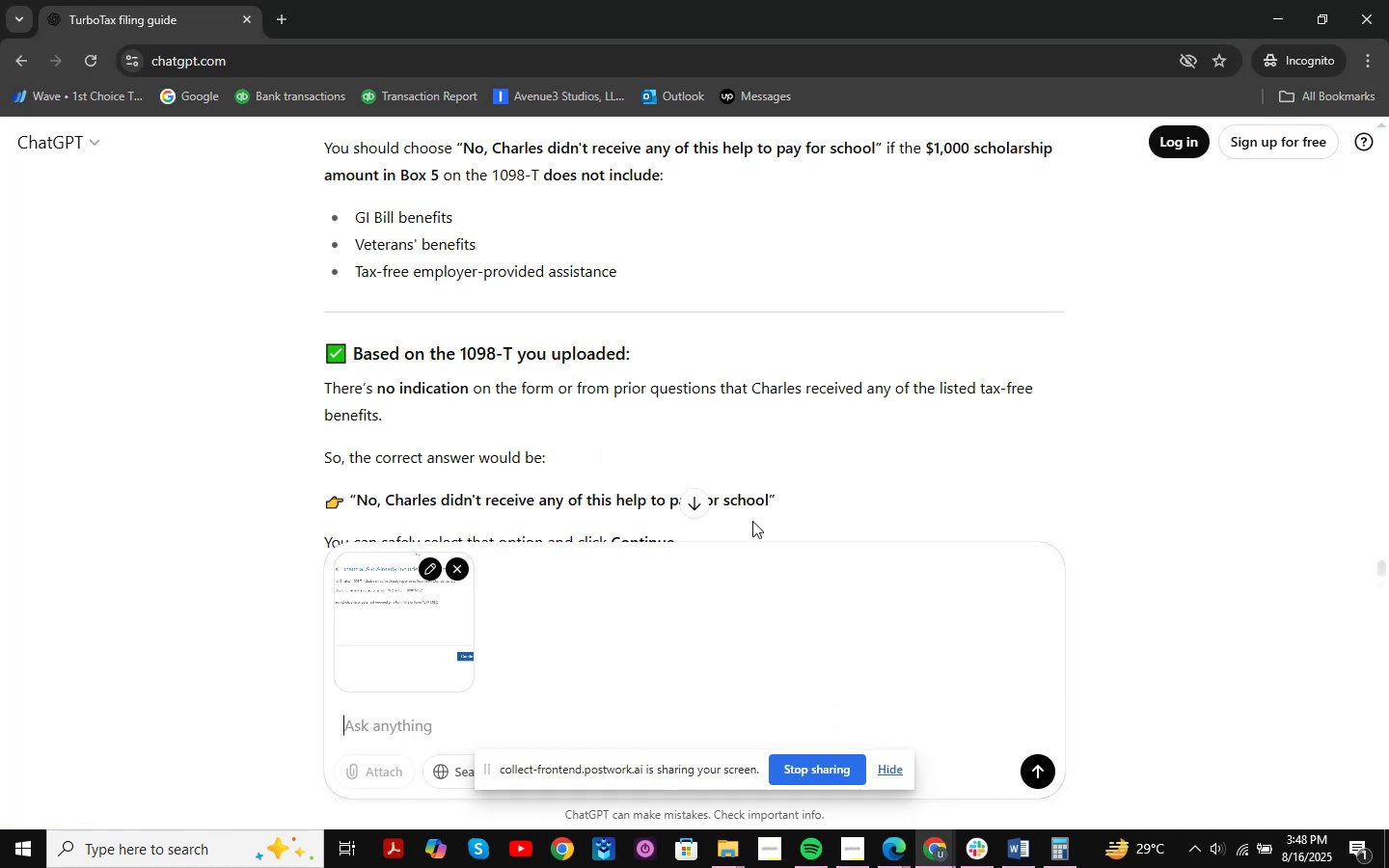 
key(Alt+Tab)
 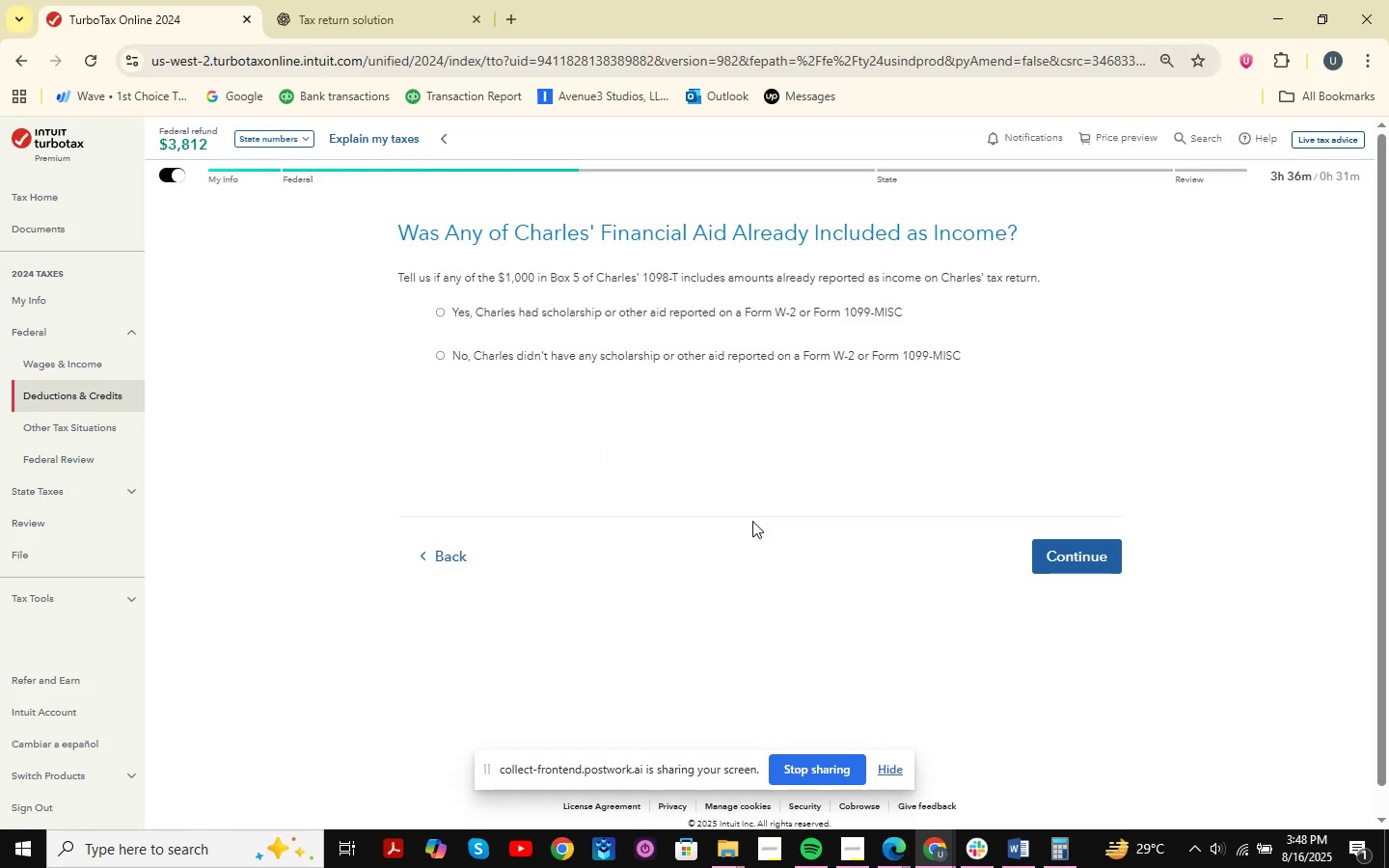 
wait(5.17)
 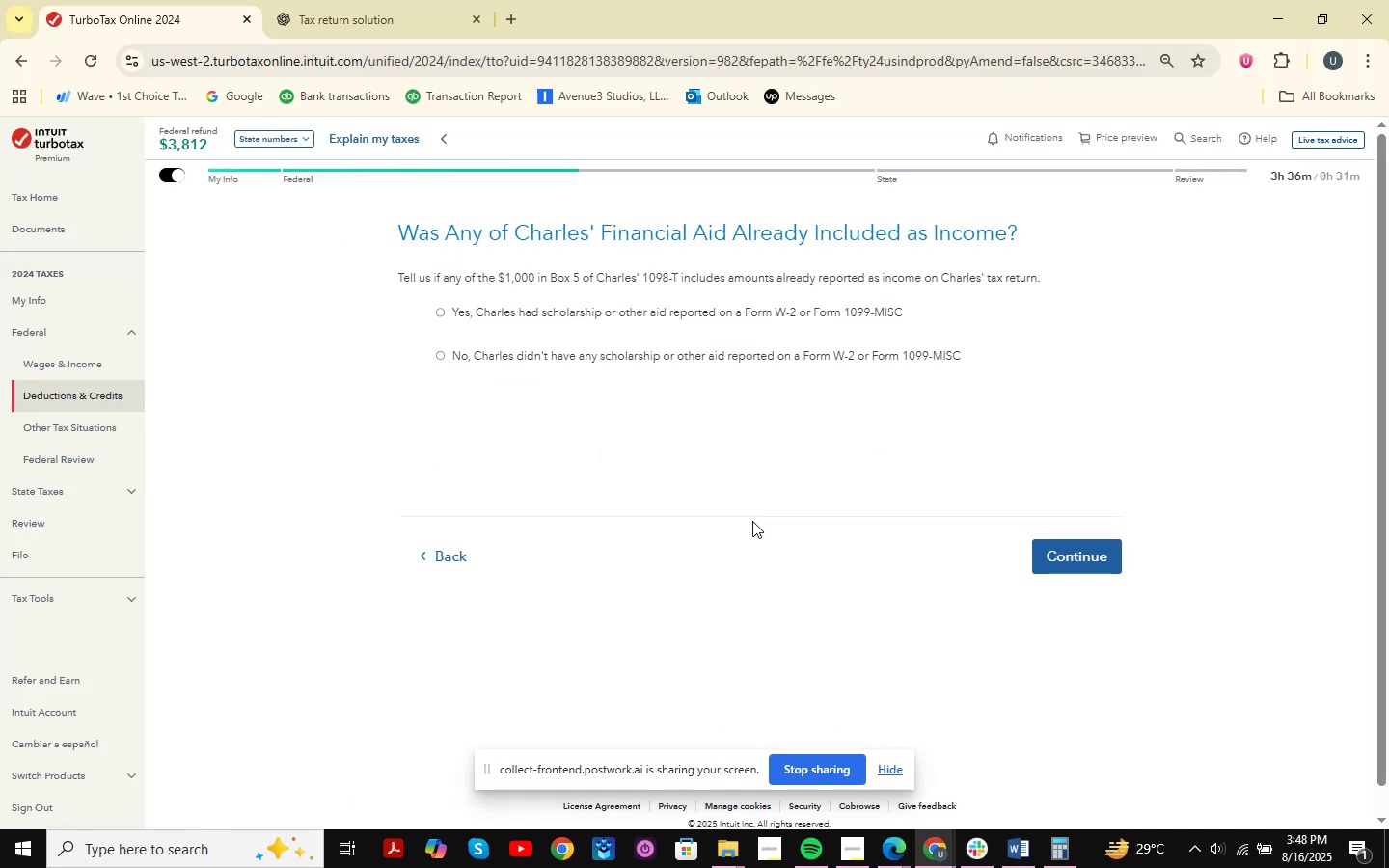 
key(Alt+AltLeft)
 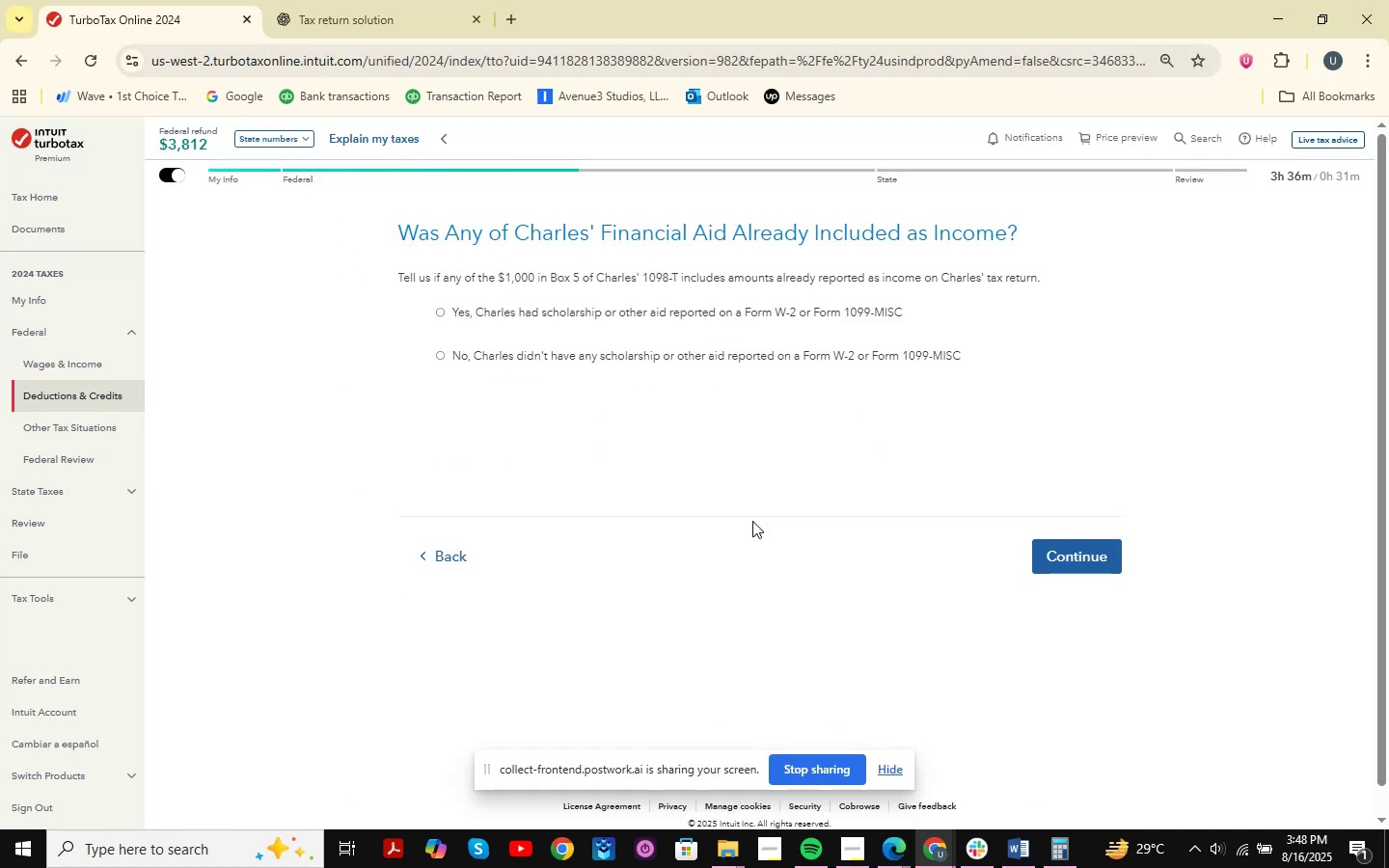 
key(Alt+Tab)
 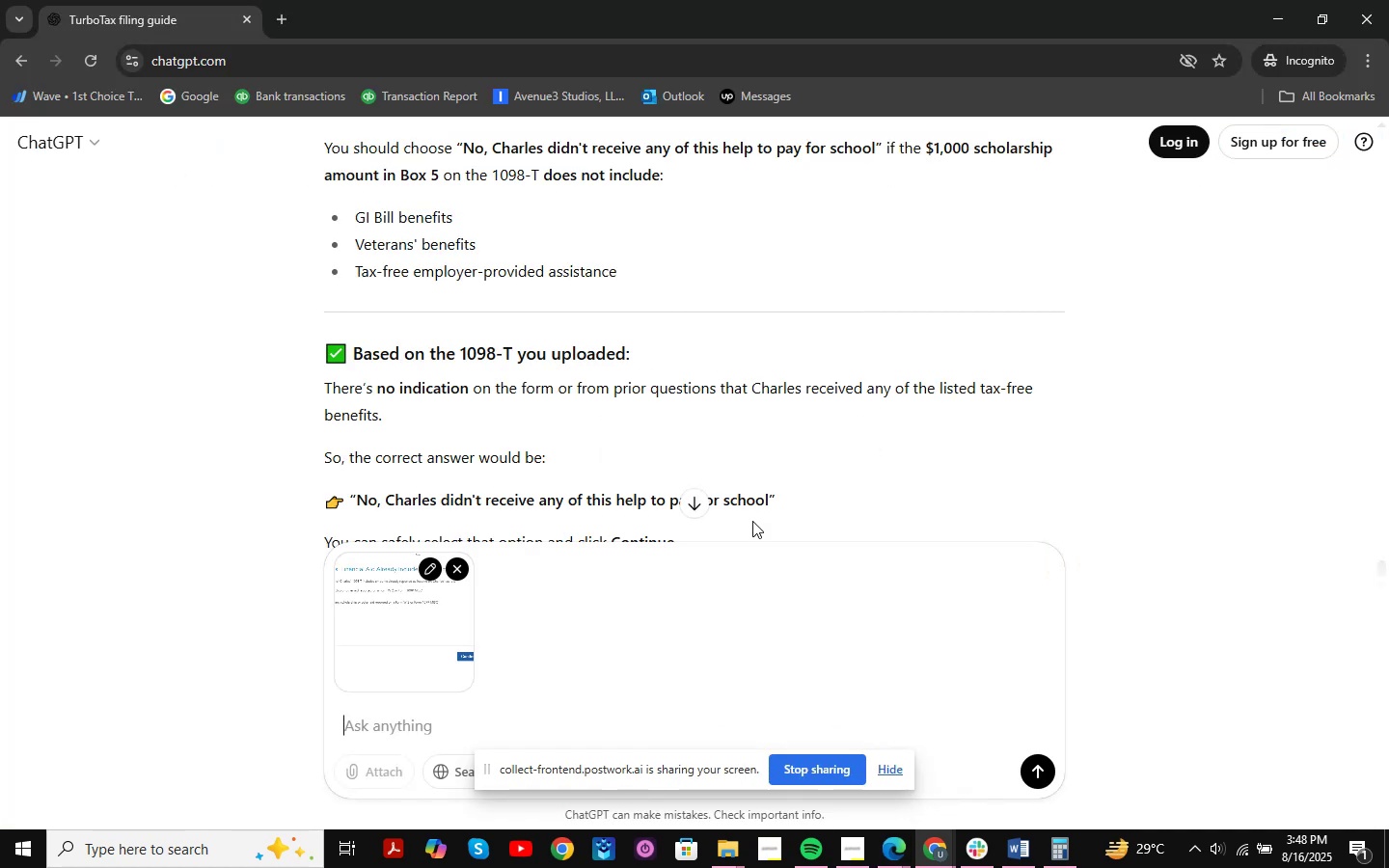 
key(NumpadEnter)
 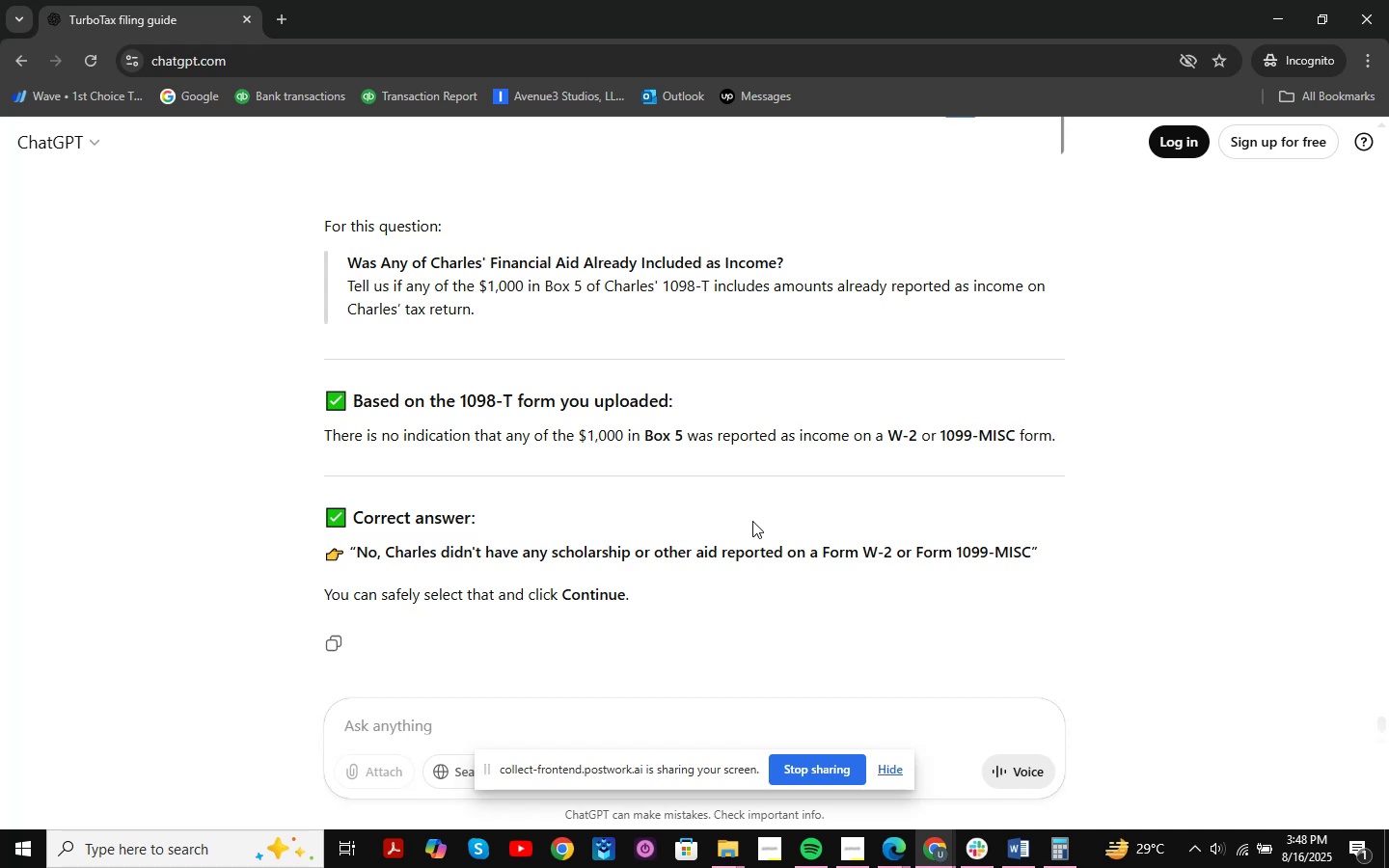 
wait(18.23)
 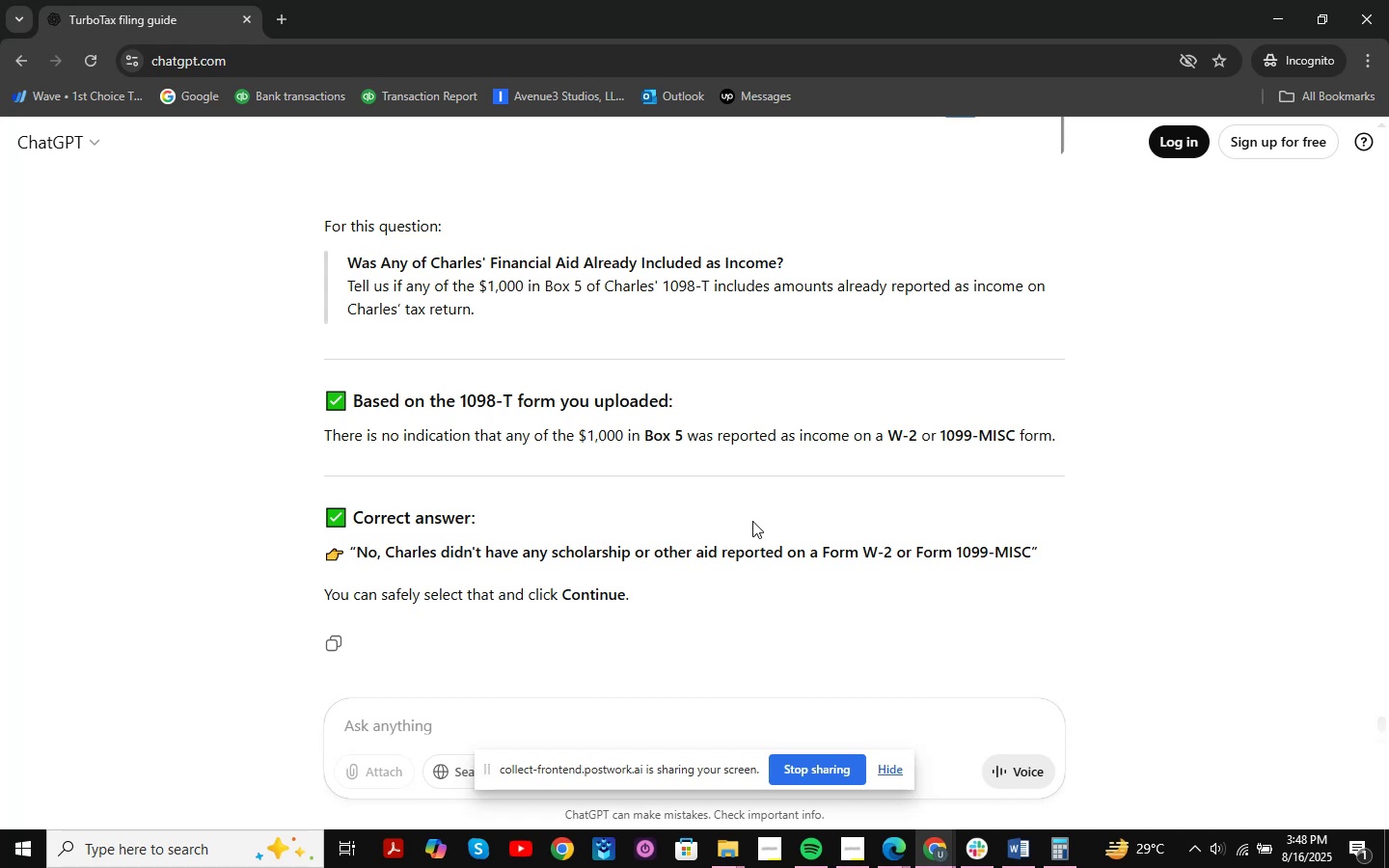 
left_click([1030, 851])
 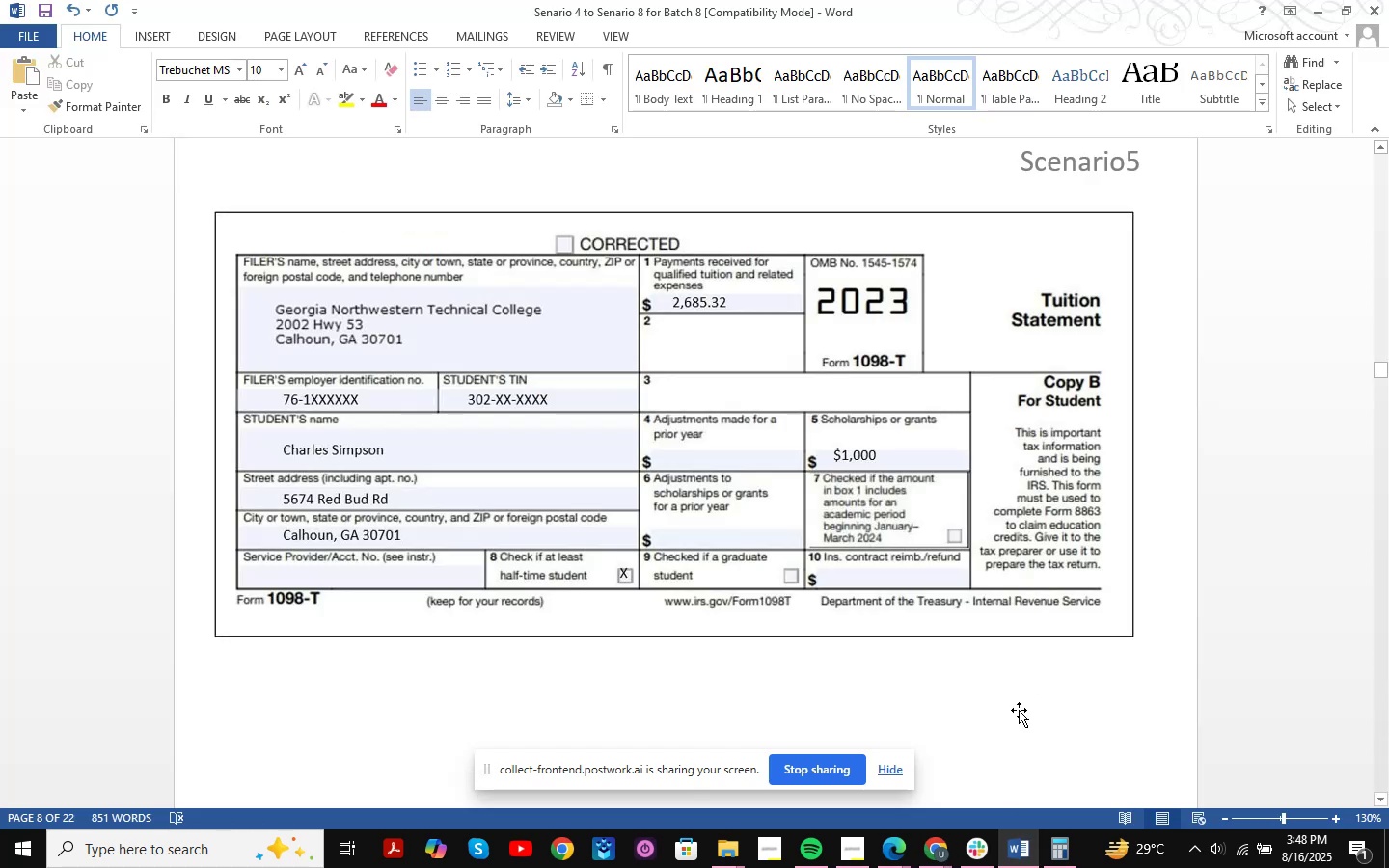 
scroll: coordinate [948, 486], scroll_direction: up, amount: 50.0
 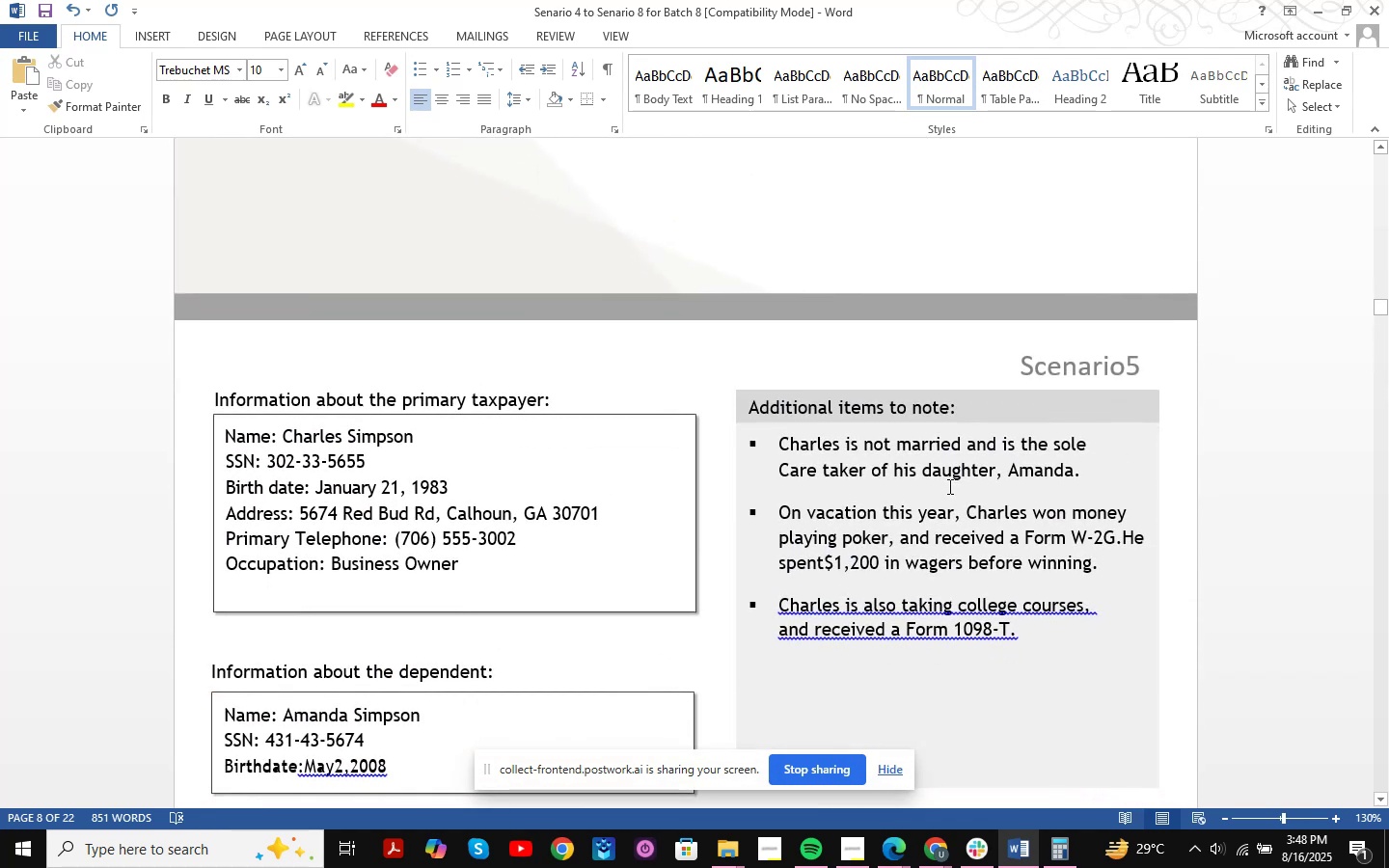 
scroll: coordinate [948, 486], scroll_direction: down, amount: 1.0
 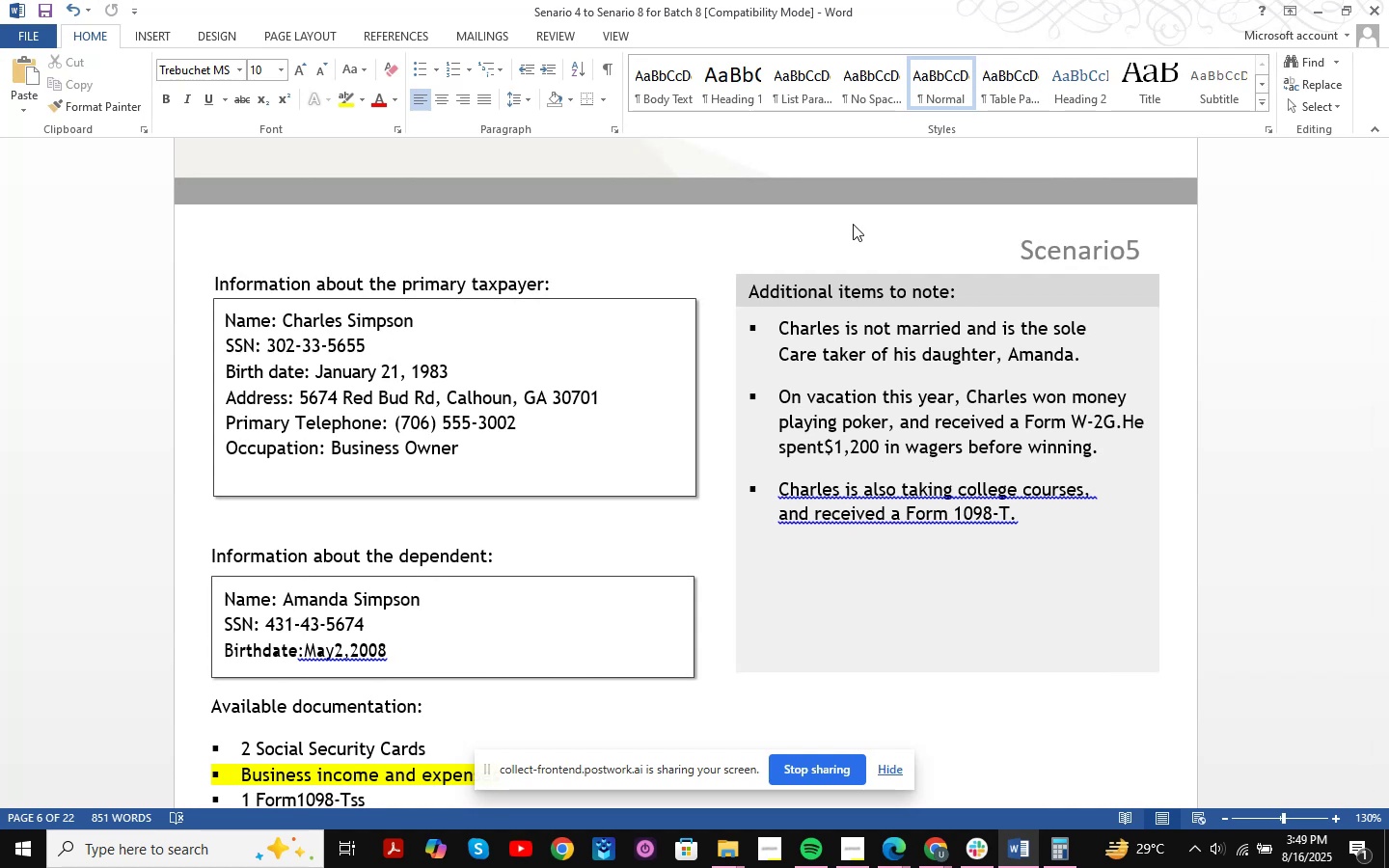 
wait(29.49)
 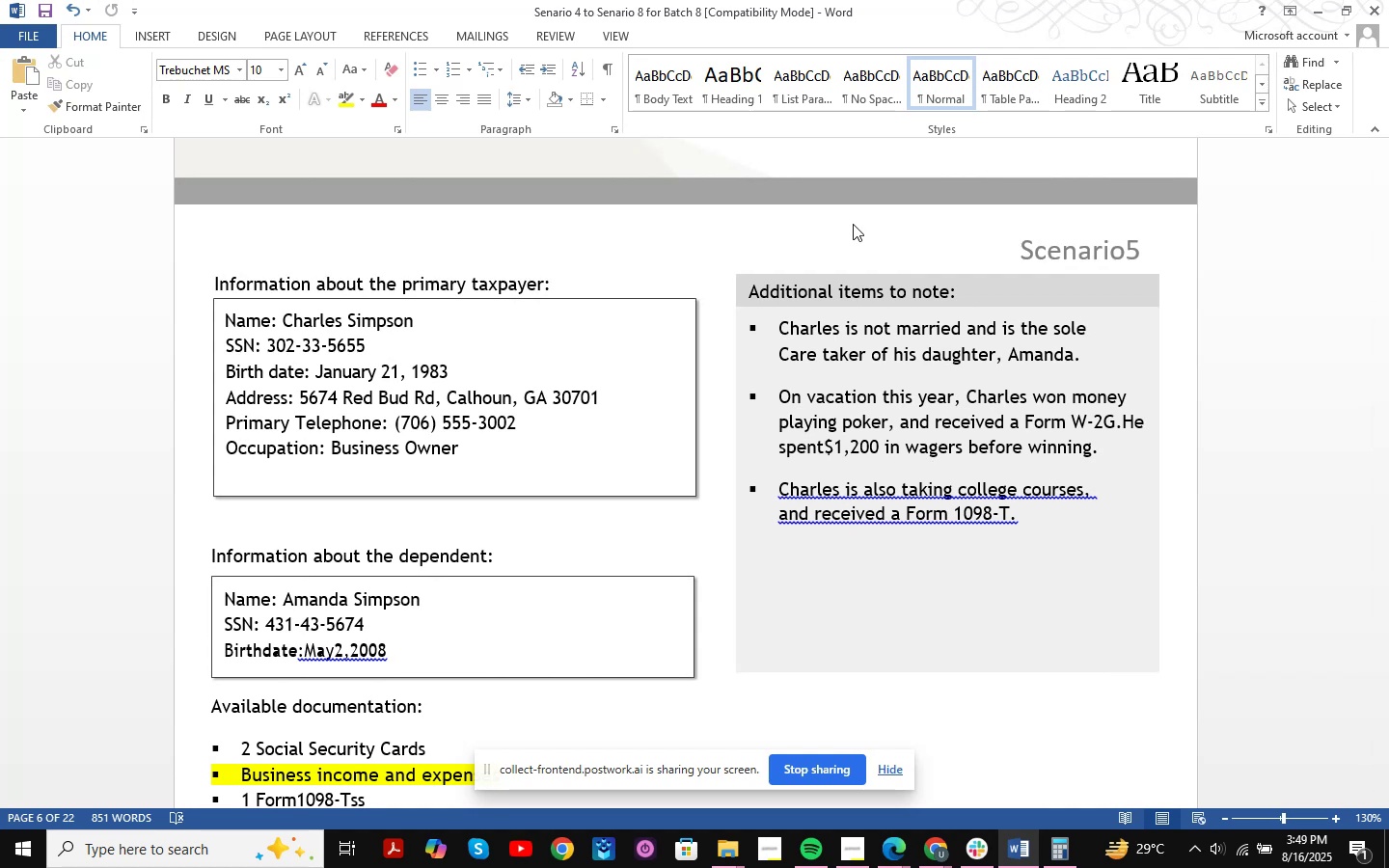 
scroll: coordinate [861, 462], scroll_direction: down, amount: 2.0
 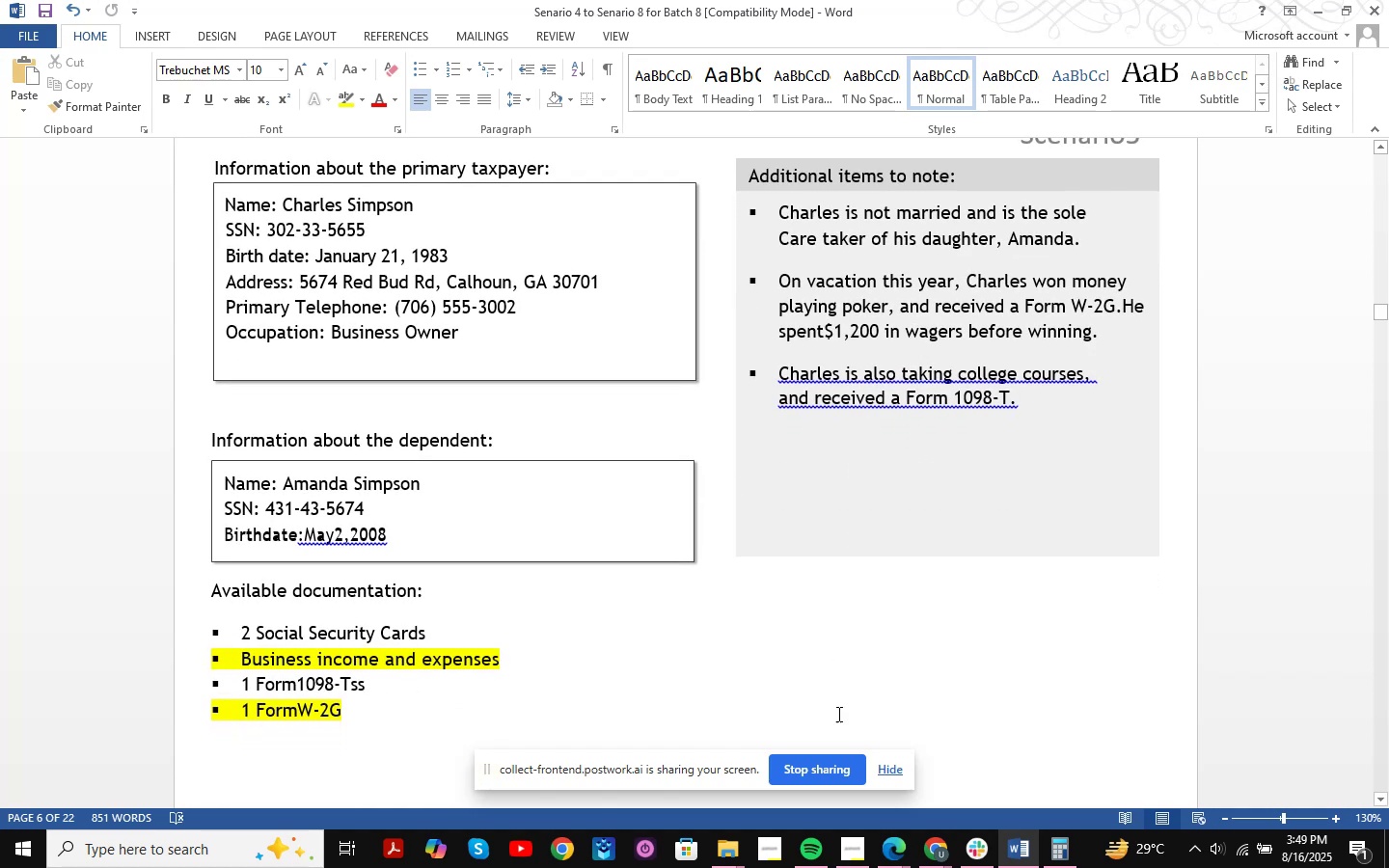 
left_click([893, 867])
 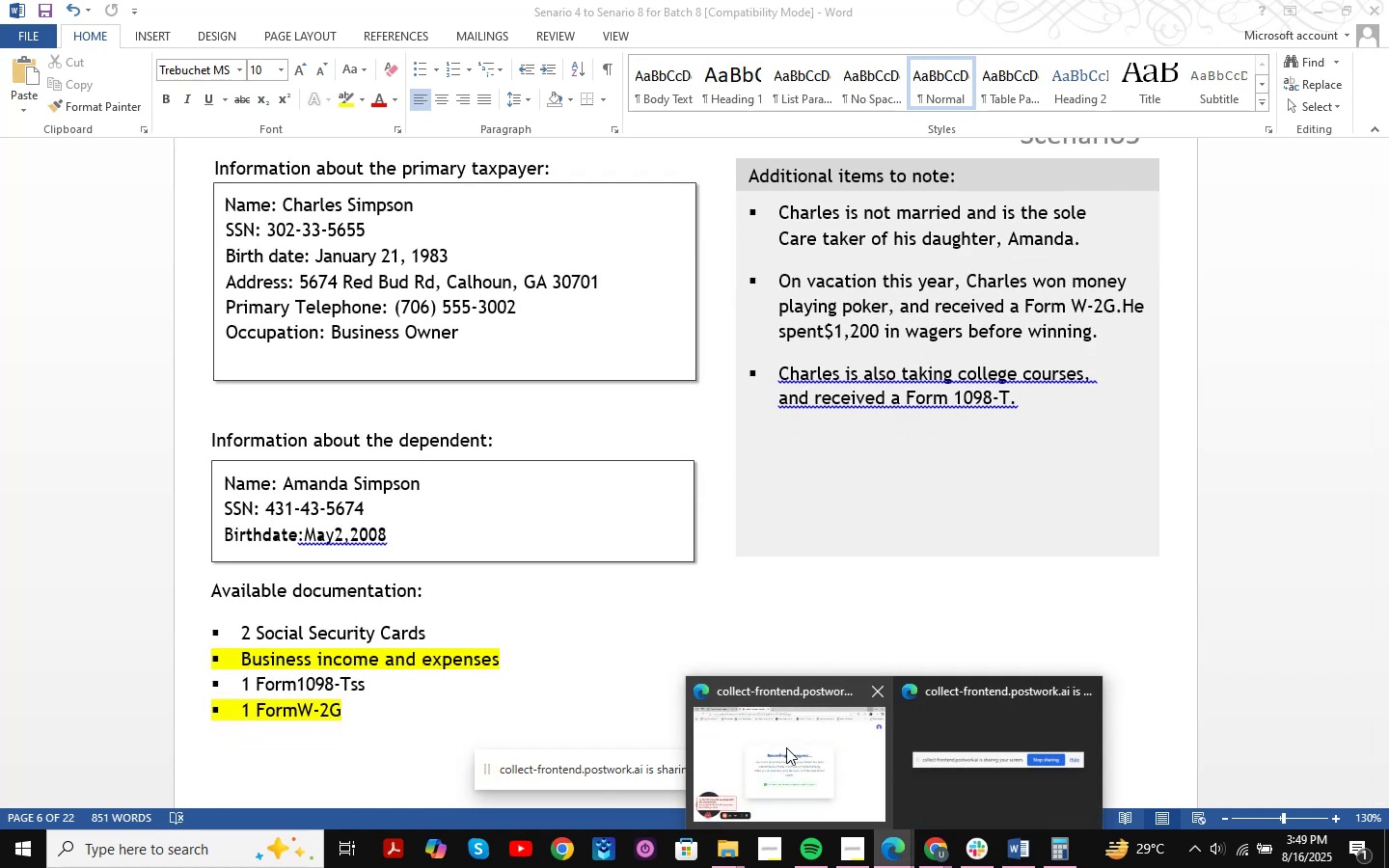 
double_click([786, 747])
 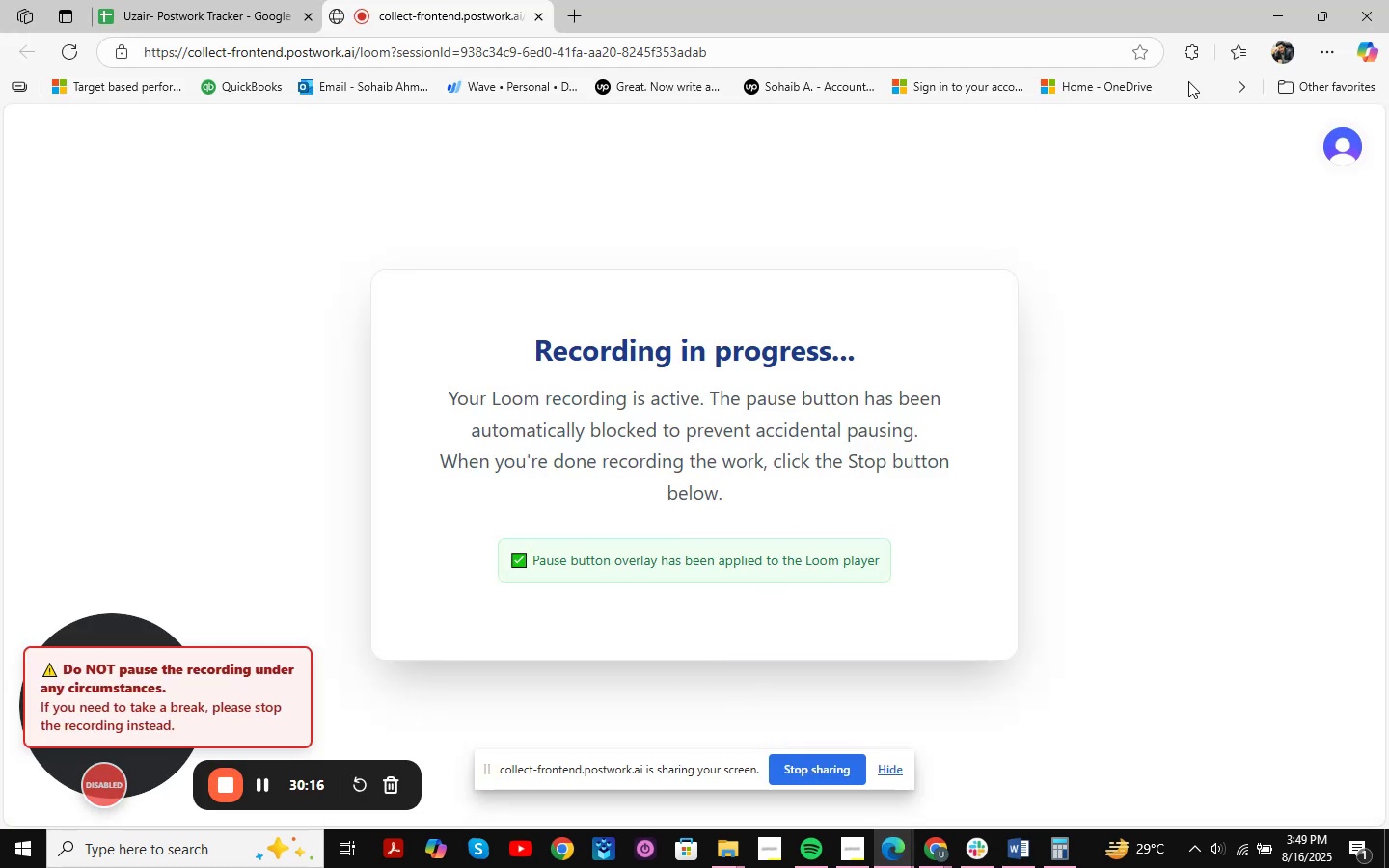 
left_click([1271, 14])
 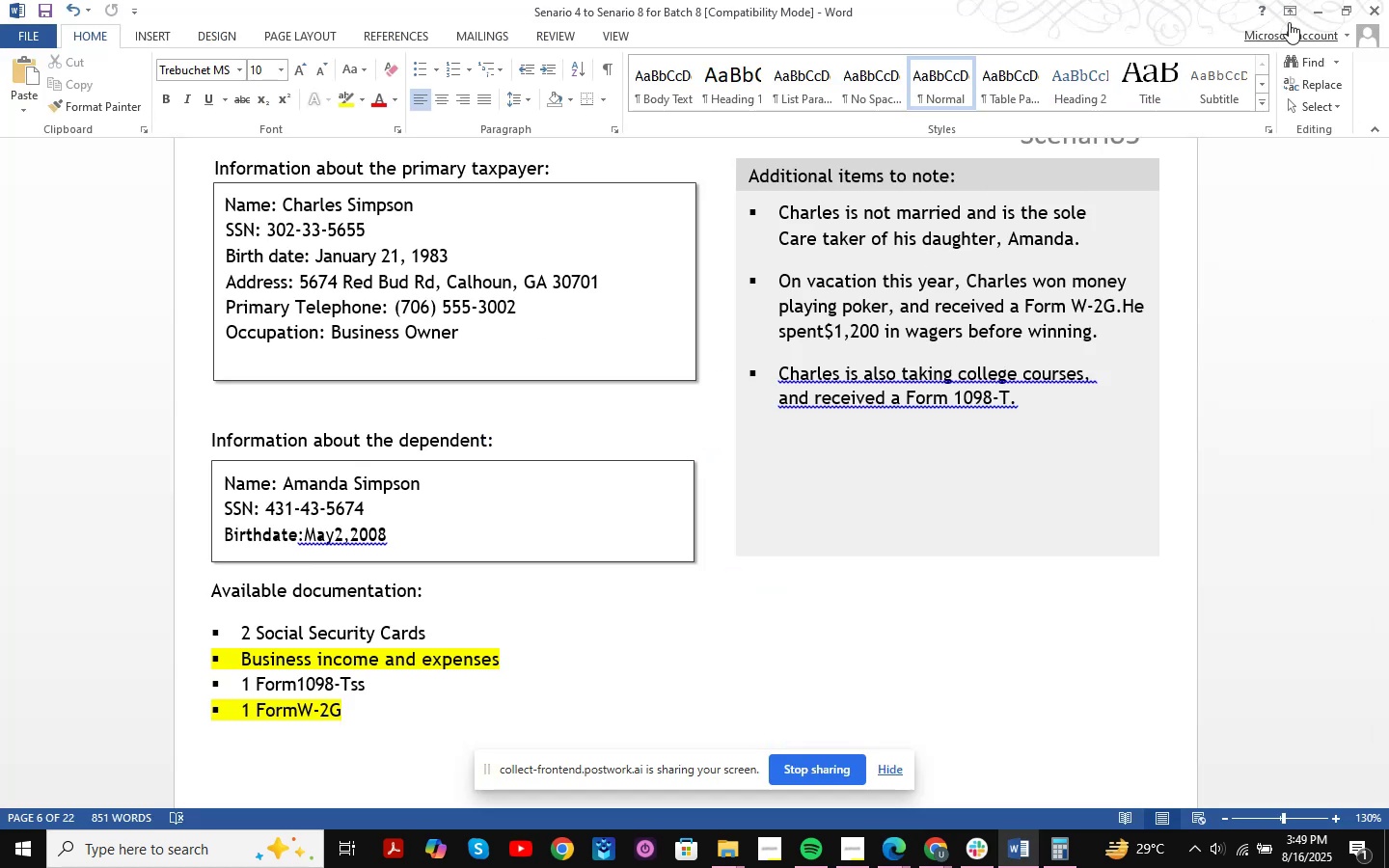 
left_click([1309, 14])
 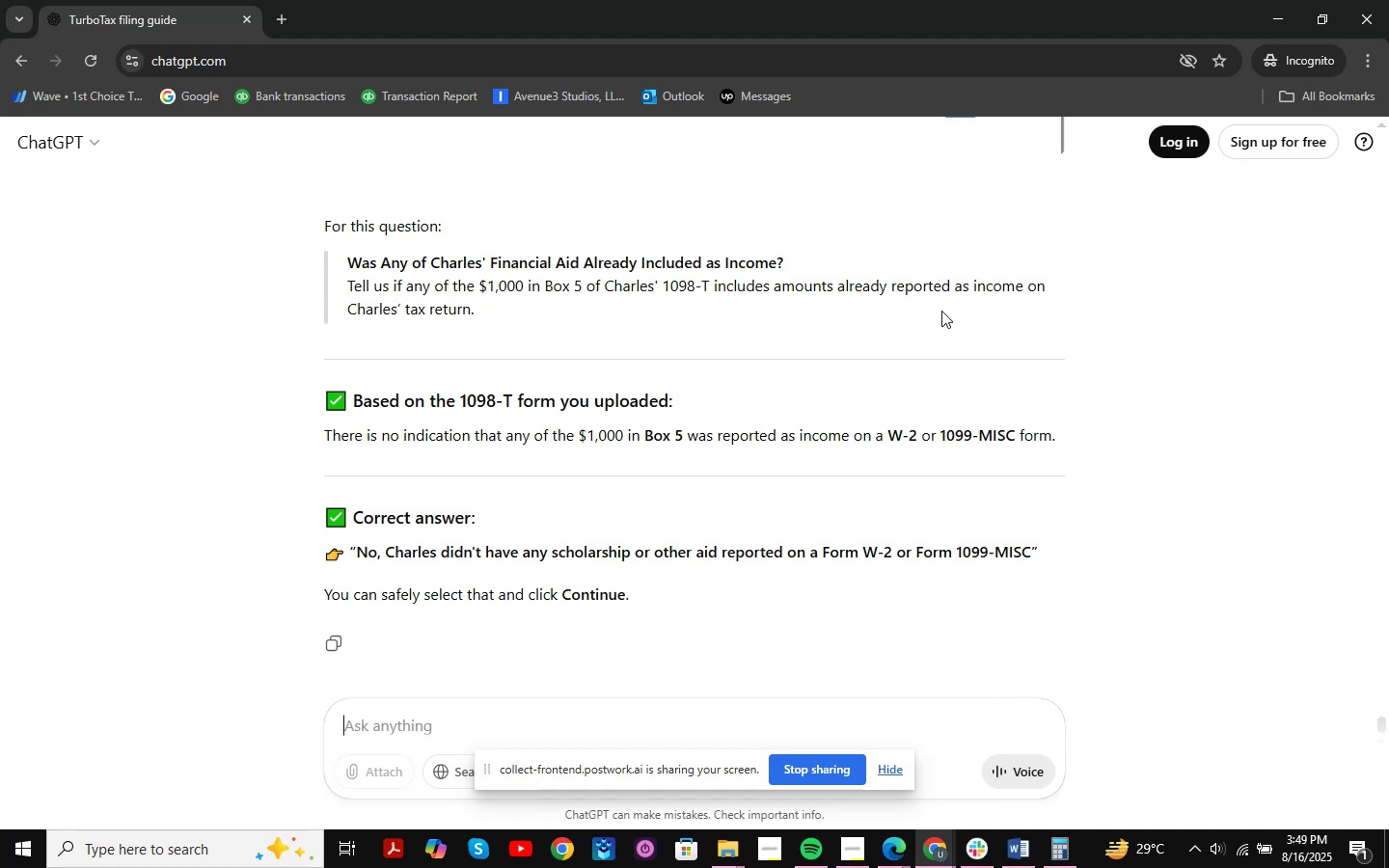 
scroll: coordinate [924, 373], scroll_direction: down, amount: 4.0
 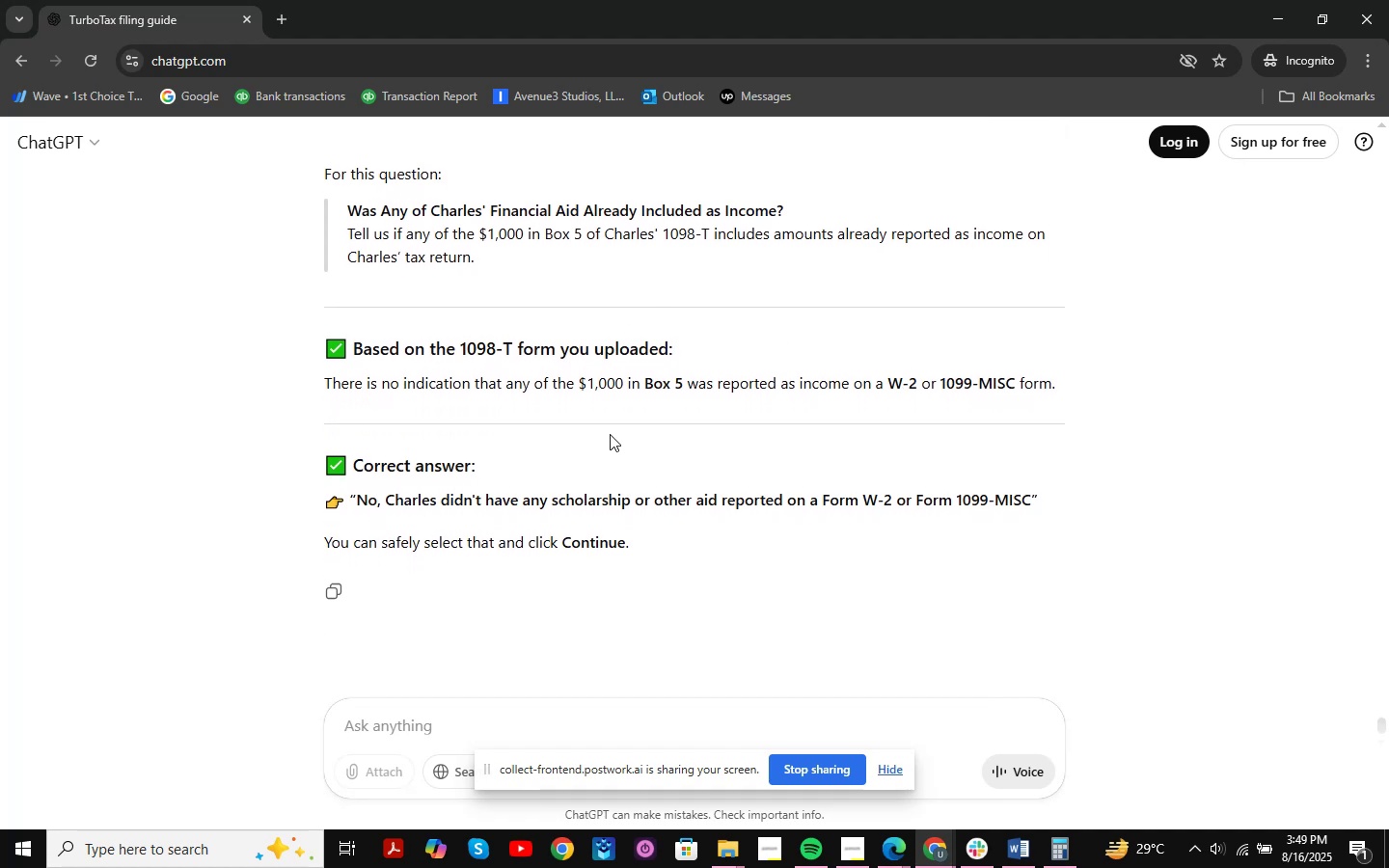 
wait(7.87)
 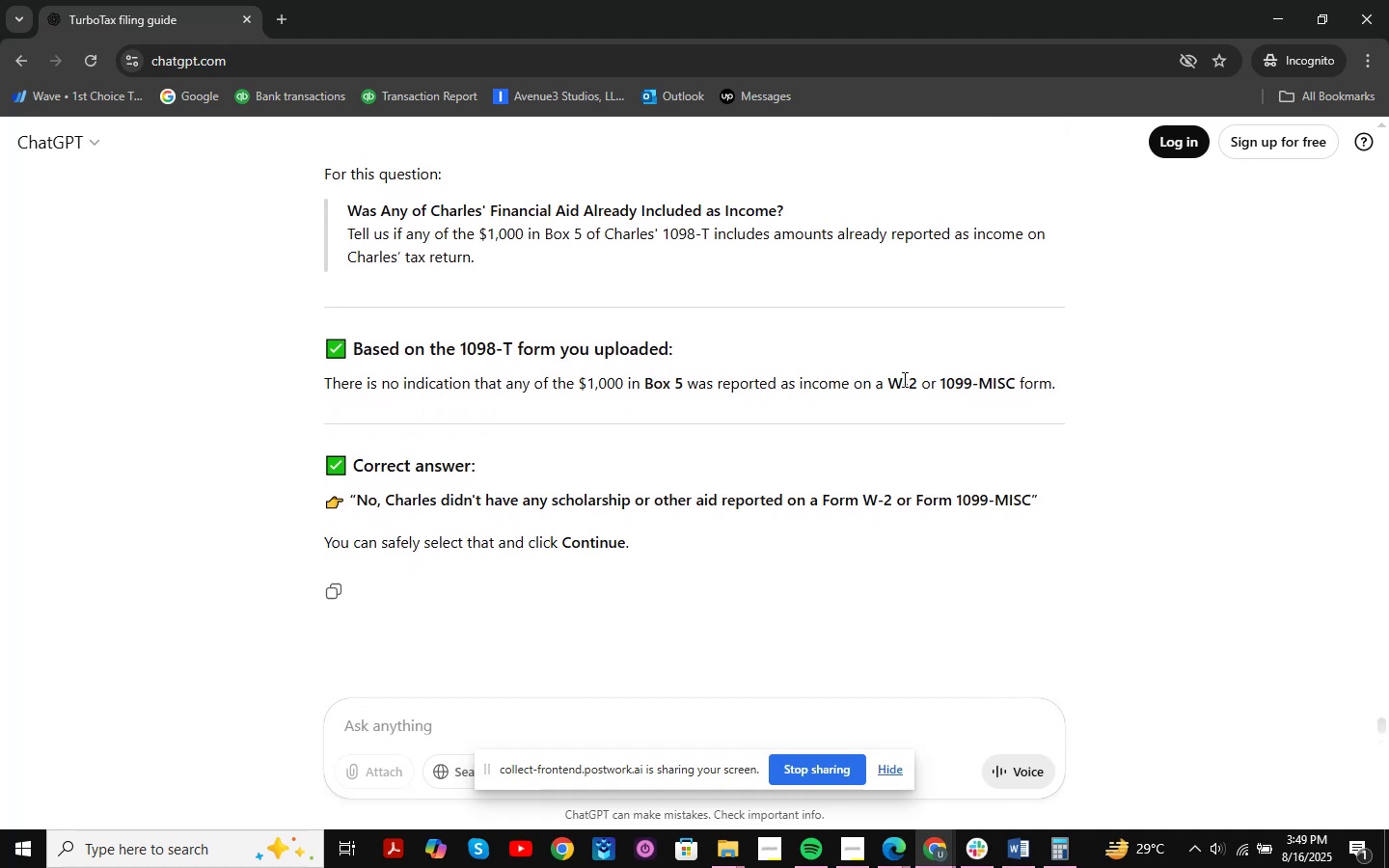 
left_click([947, 849])
 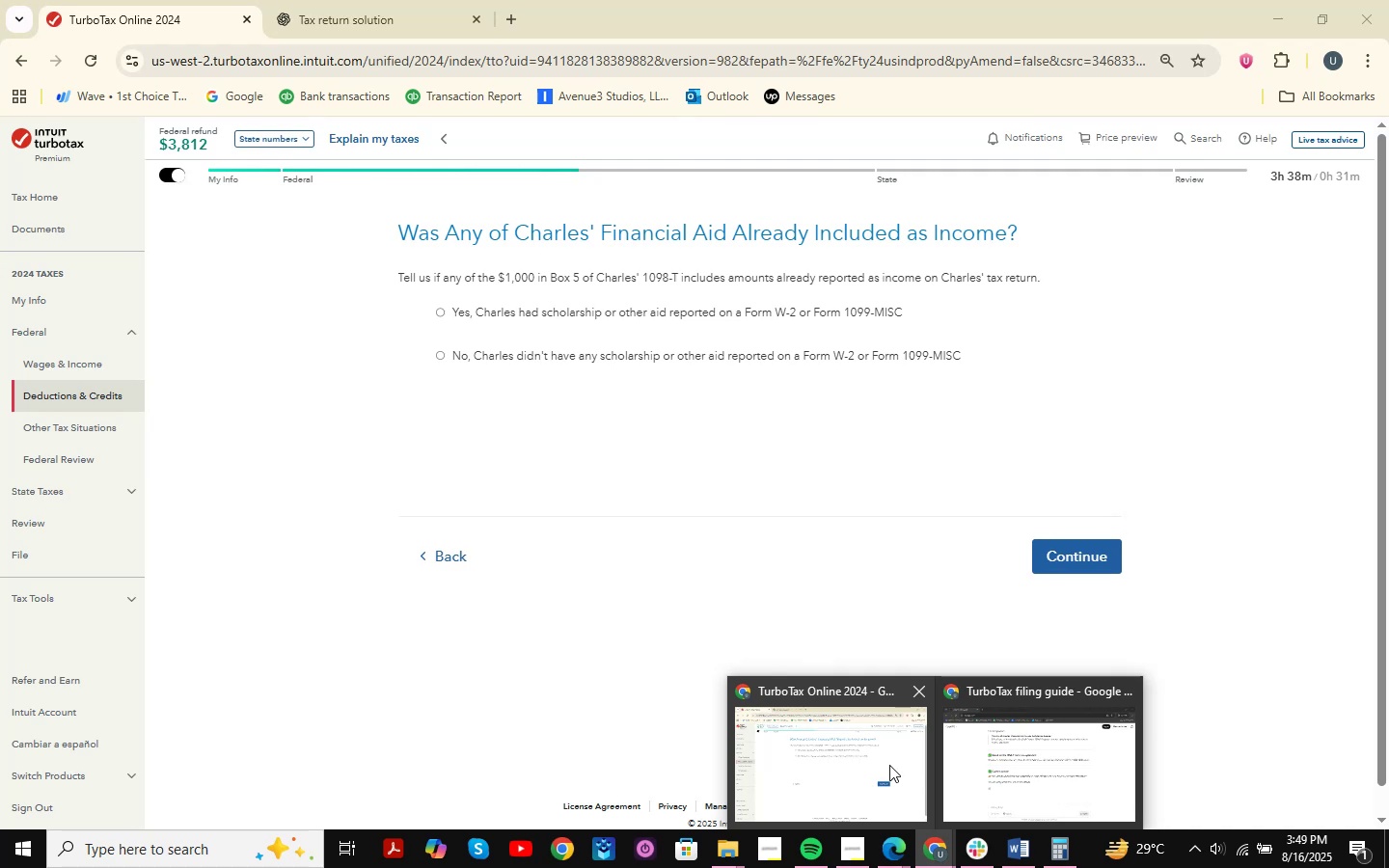 
left_click([889, 765])
 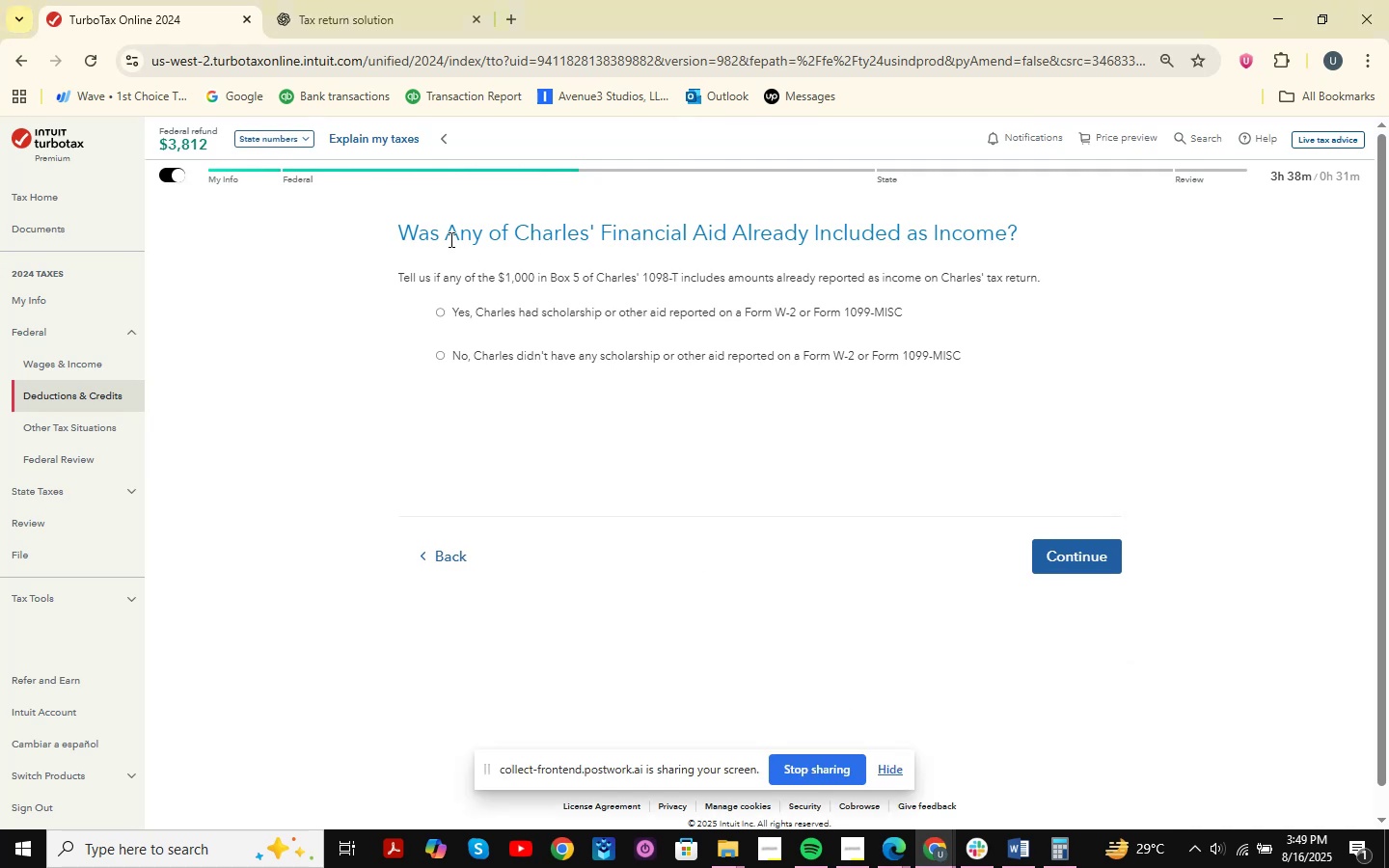 
left_click_drag(start_coordinate=[400, 233], to_coordinate=[1080, 243])
 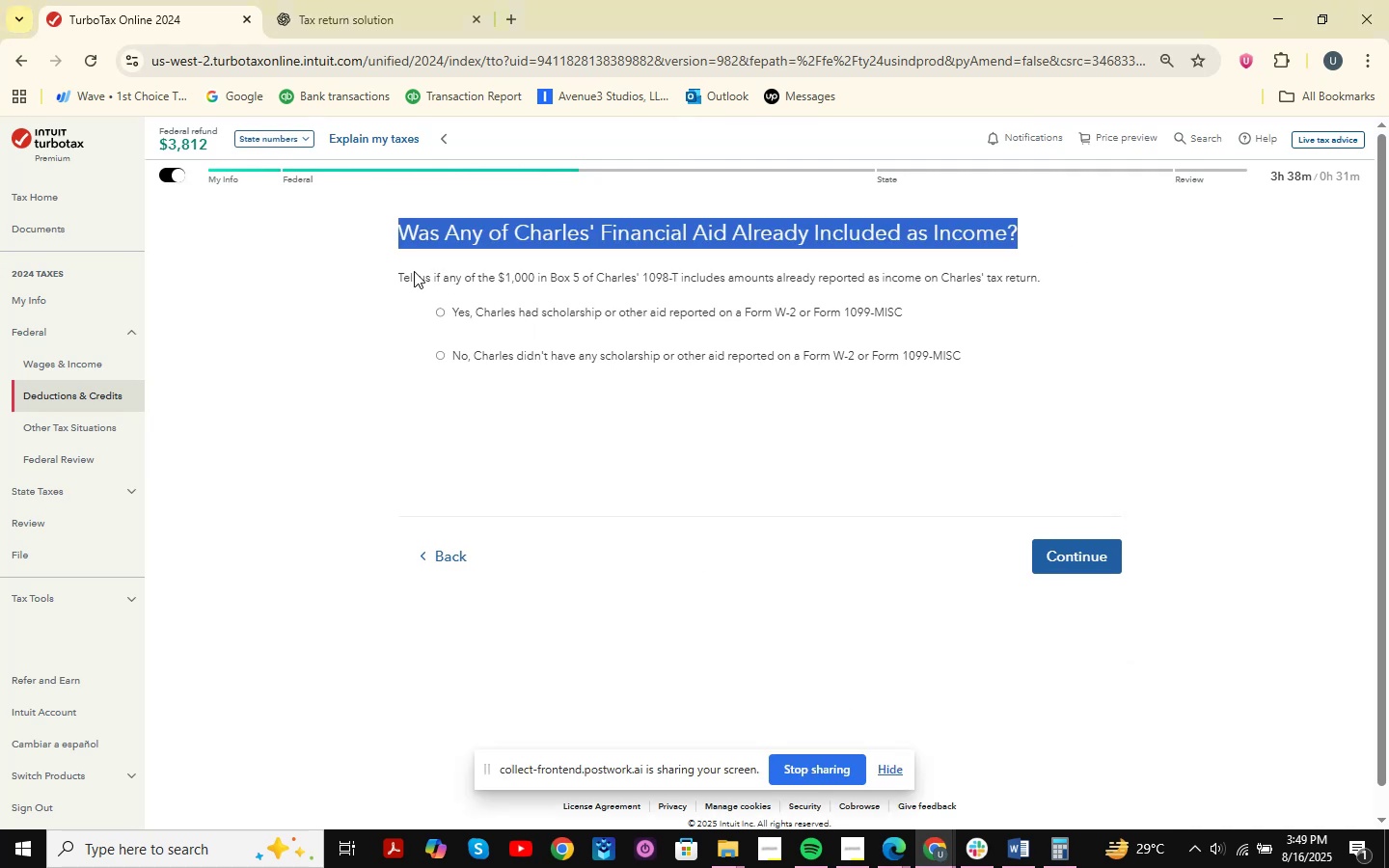 
left_click_drag(start_coordinate=[388, 277], to_coordinate=[641, 272])
 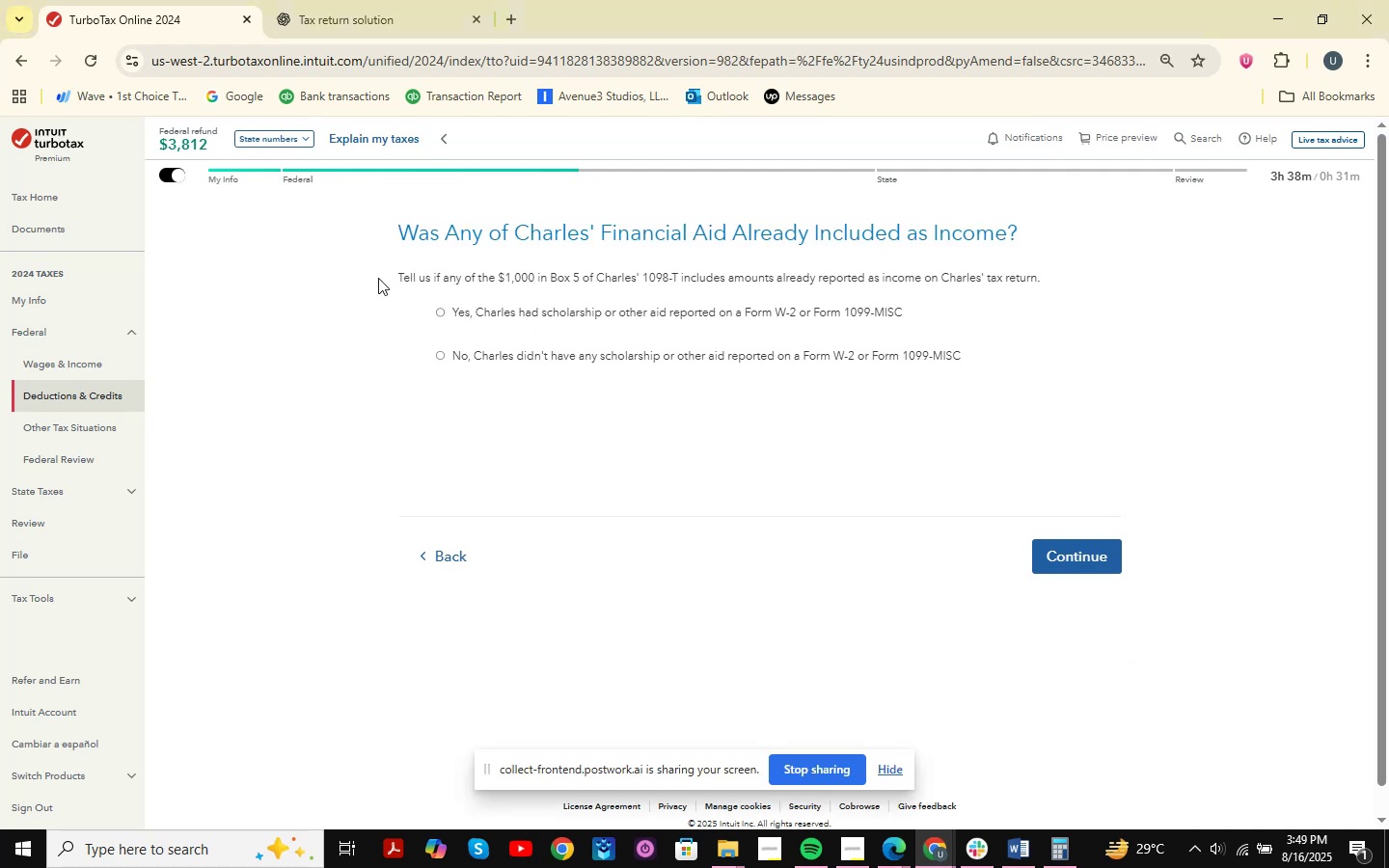 
left_click_drag(start_coordinate=[409, 278], to_coordinate=[466, 278])
 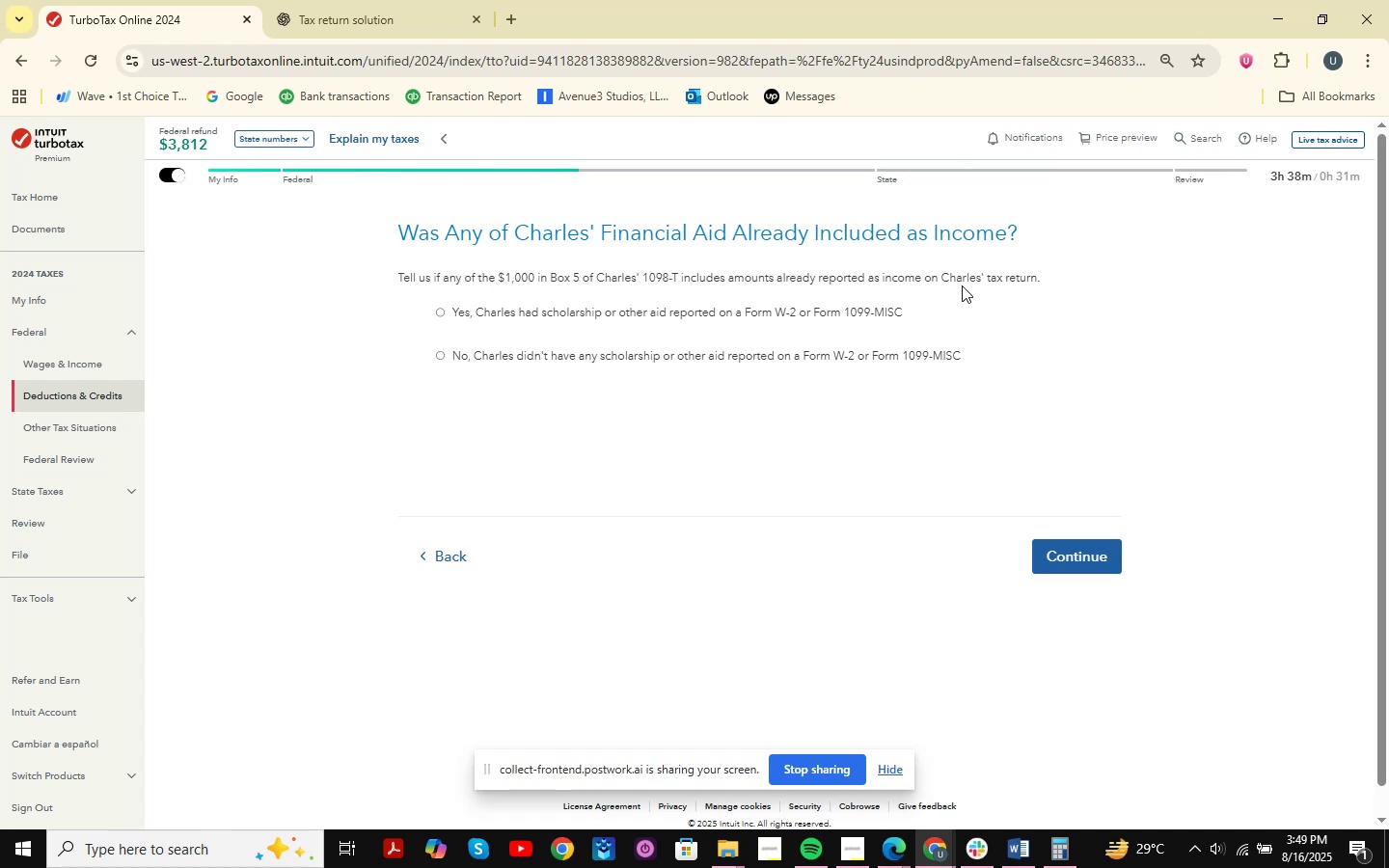 
wait(7.61)
 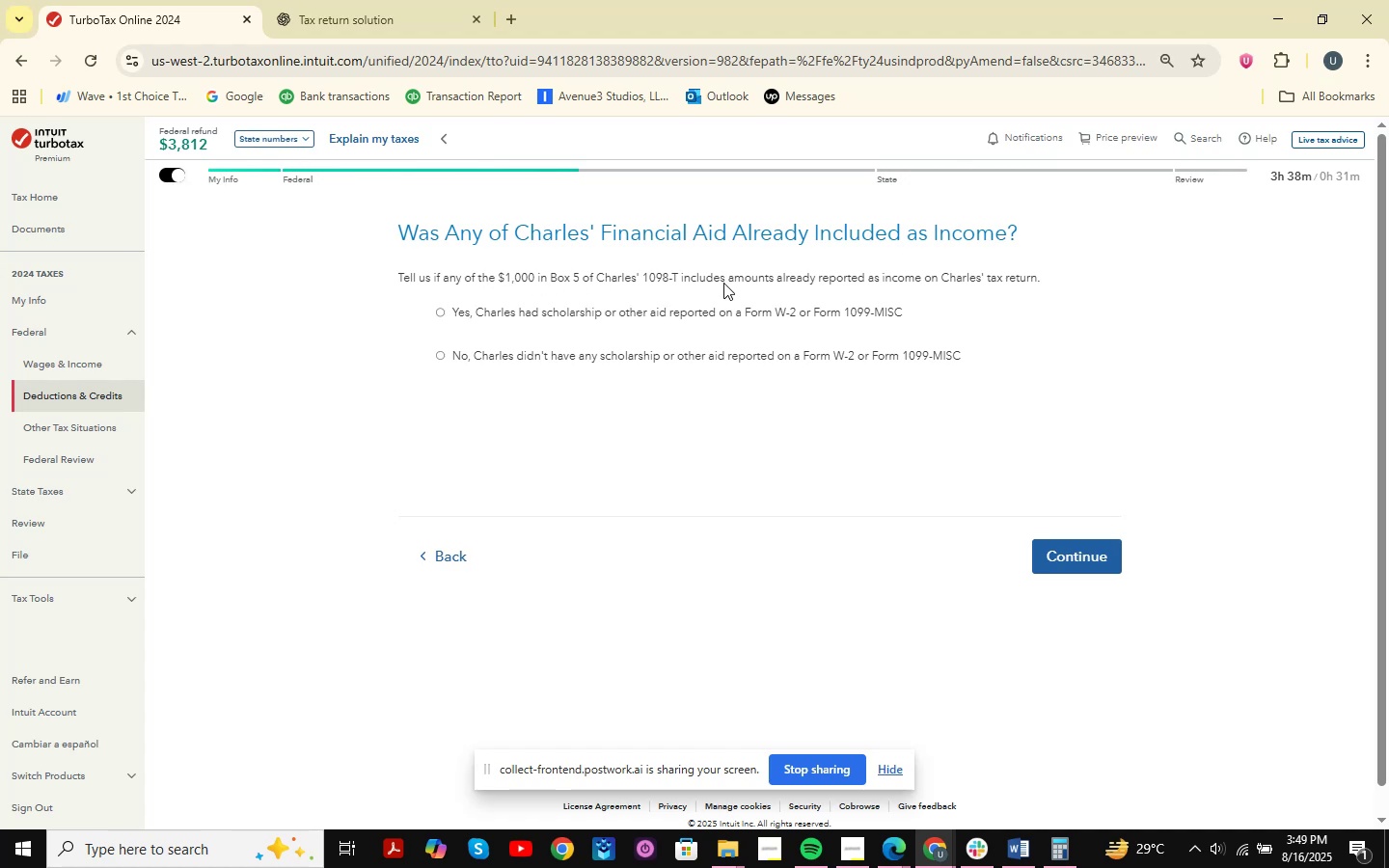 
double_click([1005, 769])
 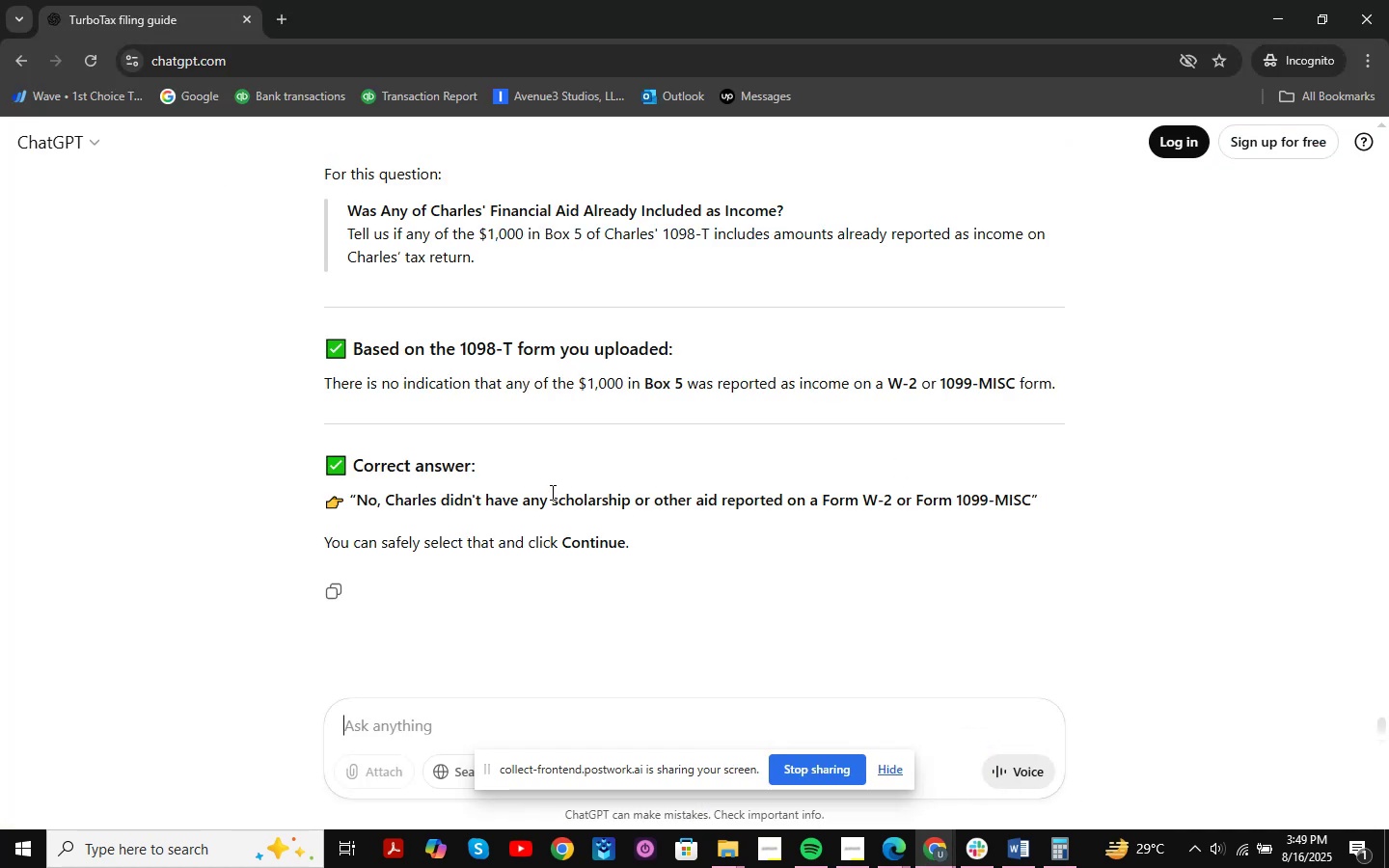 
scroll: coordinate [546, 447], scroll_direction: none, amount: 0.0
 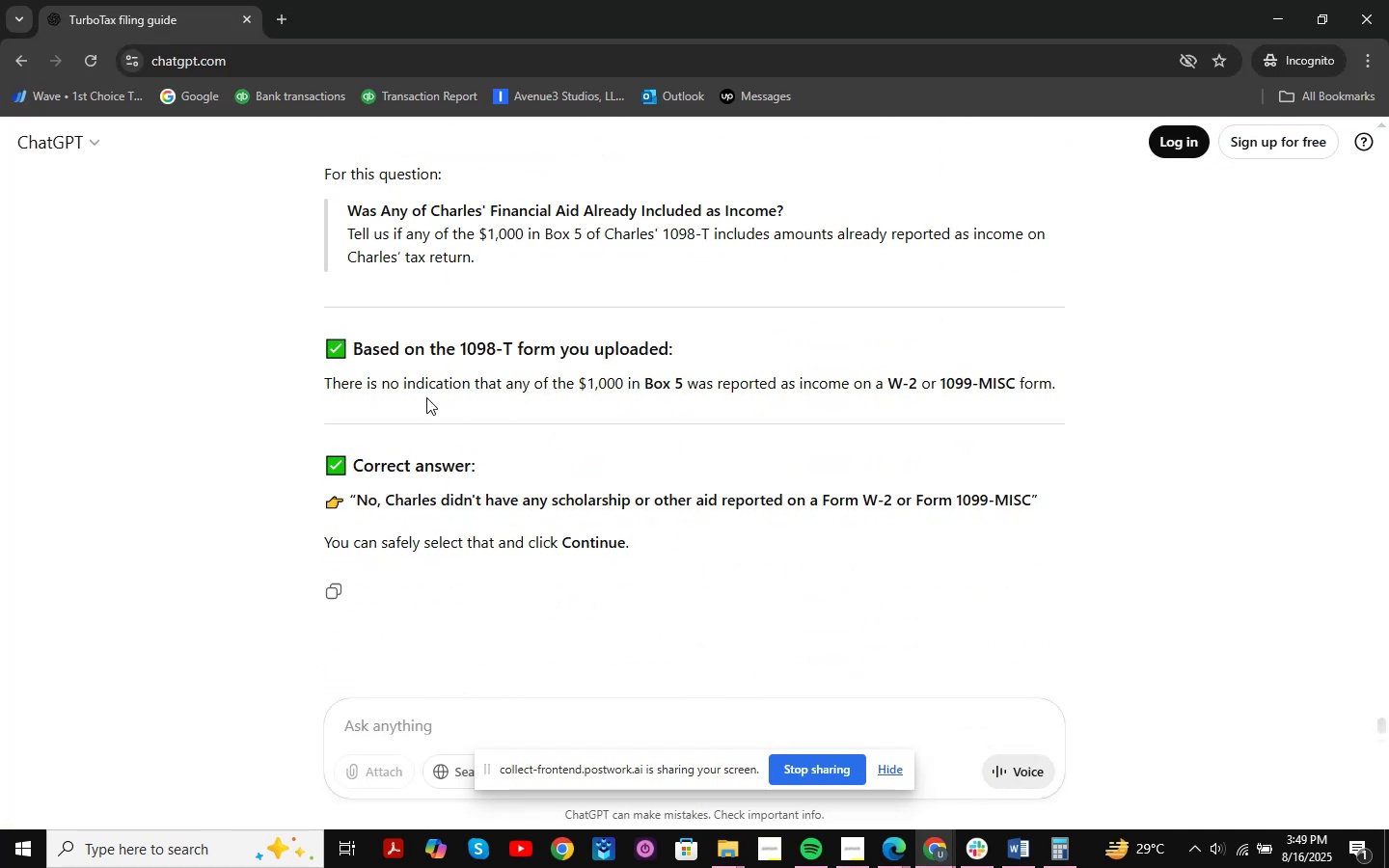 
left_click_drag(start_coordinate=[424, 389], to_coordinate=[1116, 379])
 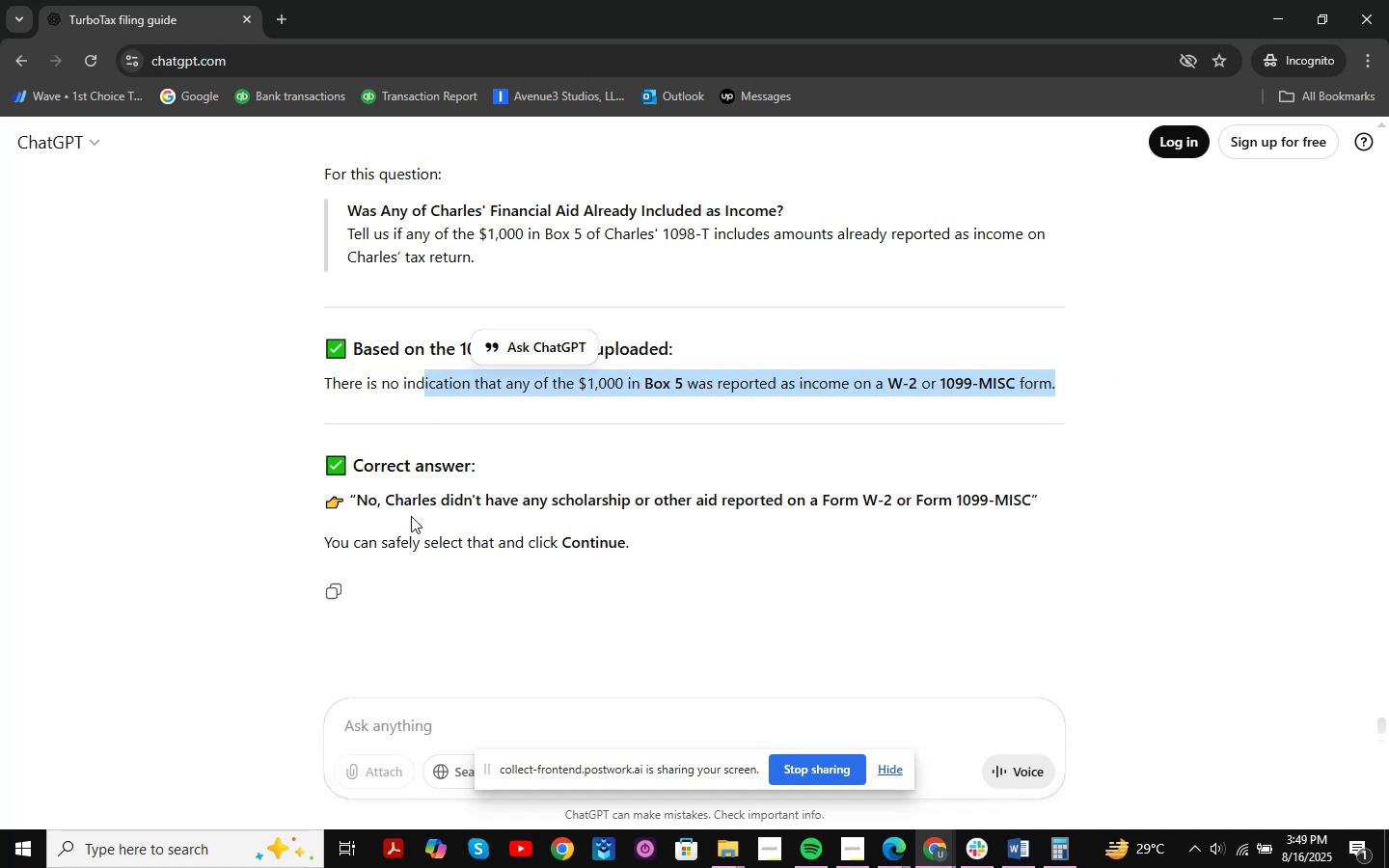 
left_click_drag(start_coordinate=[395, 503], to_coordinate=[1076, 483])
 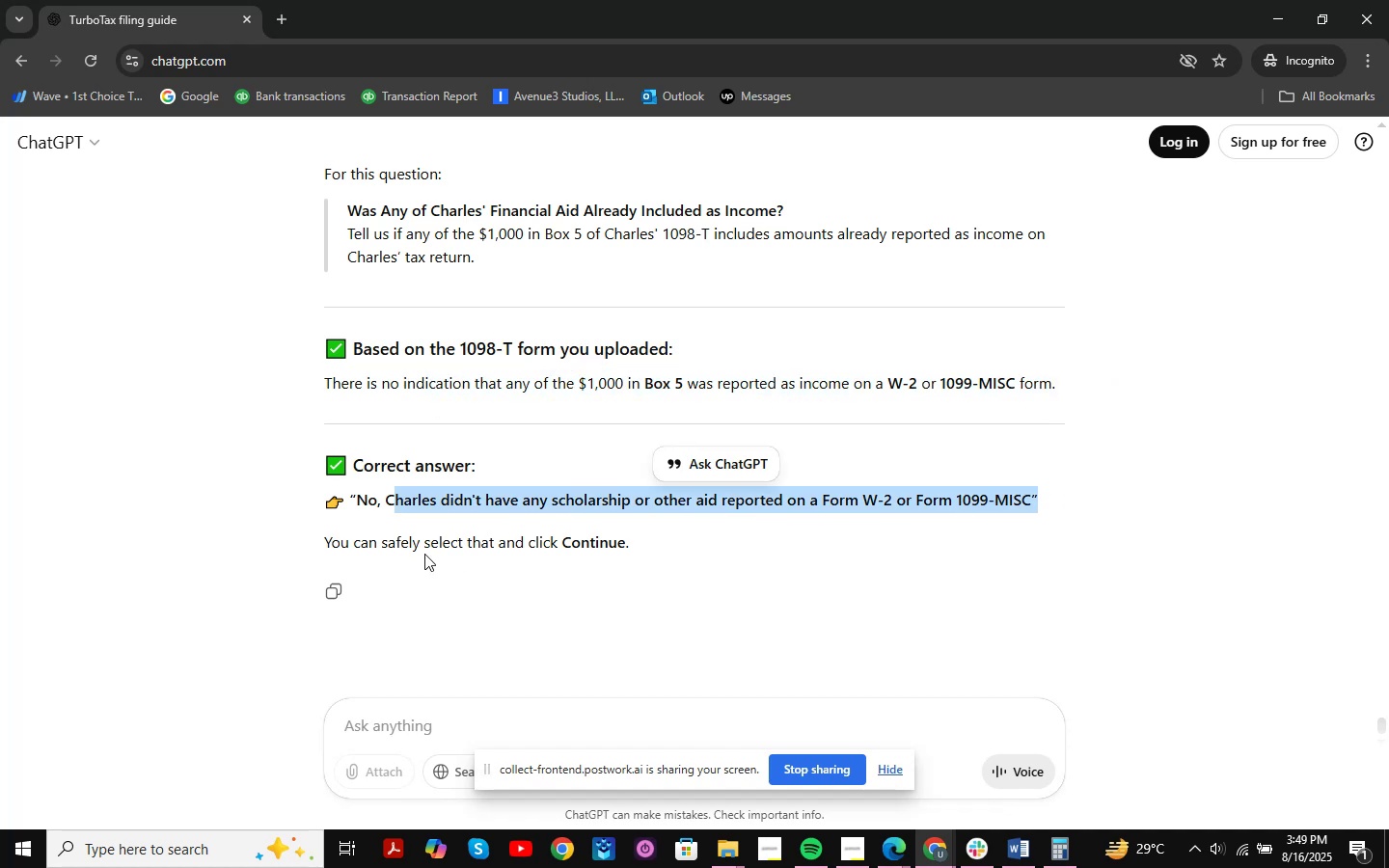 
left_click_drag(start_coordinate=[348, 552], to_coordinate=[750, 536])
 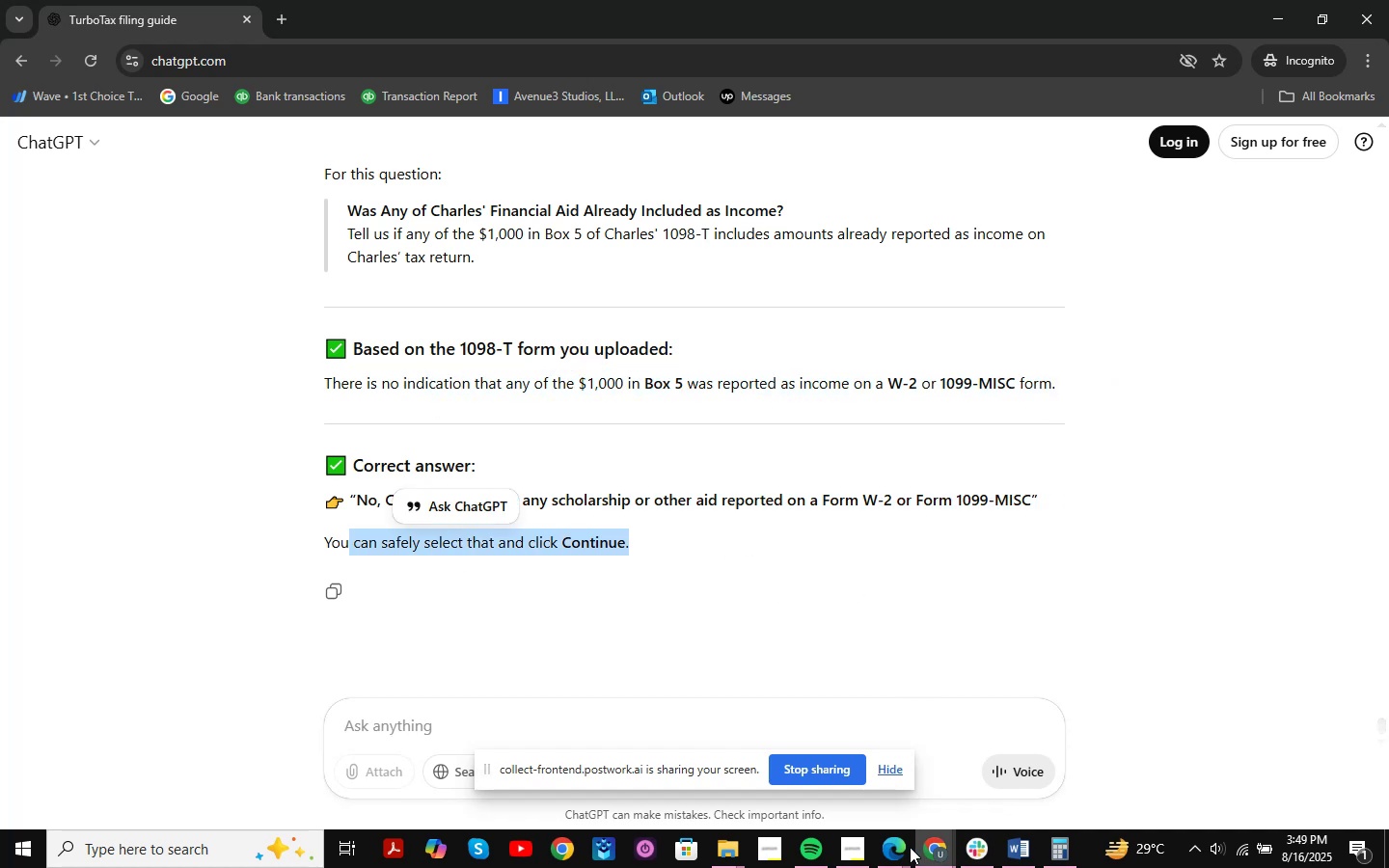 
left_click([943, 846])
 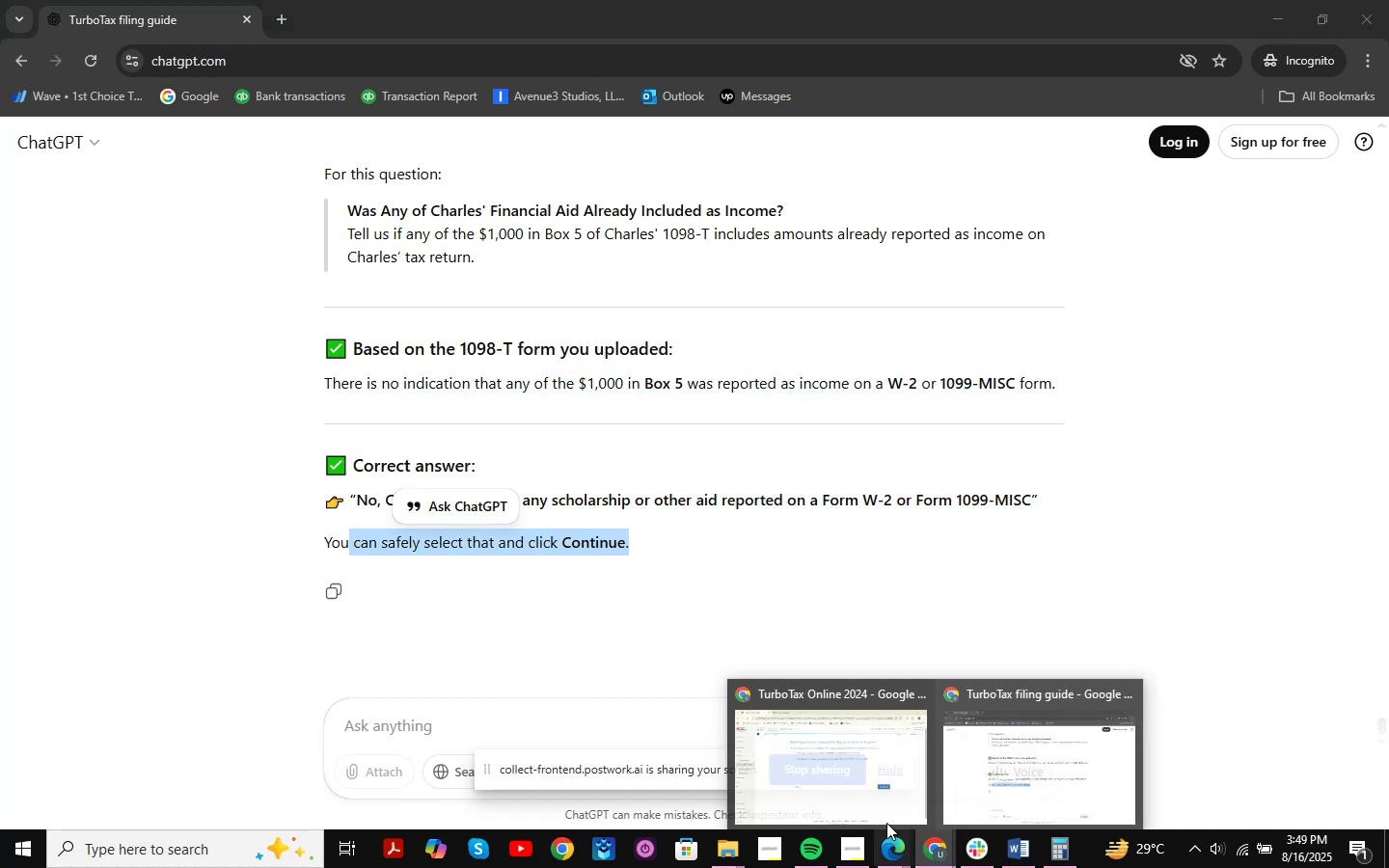 
mouse_move([862, 777])
 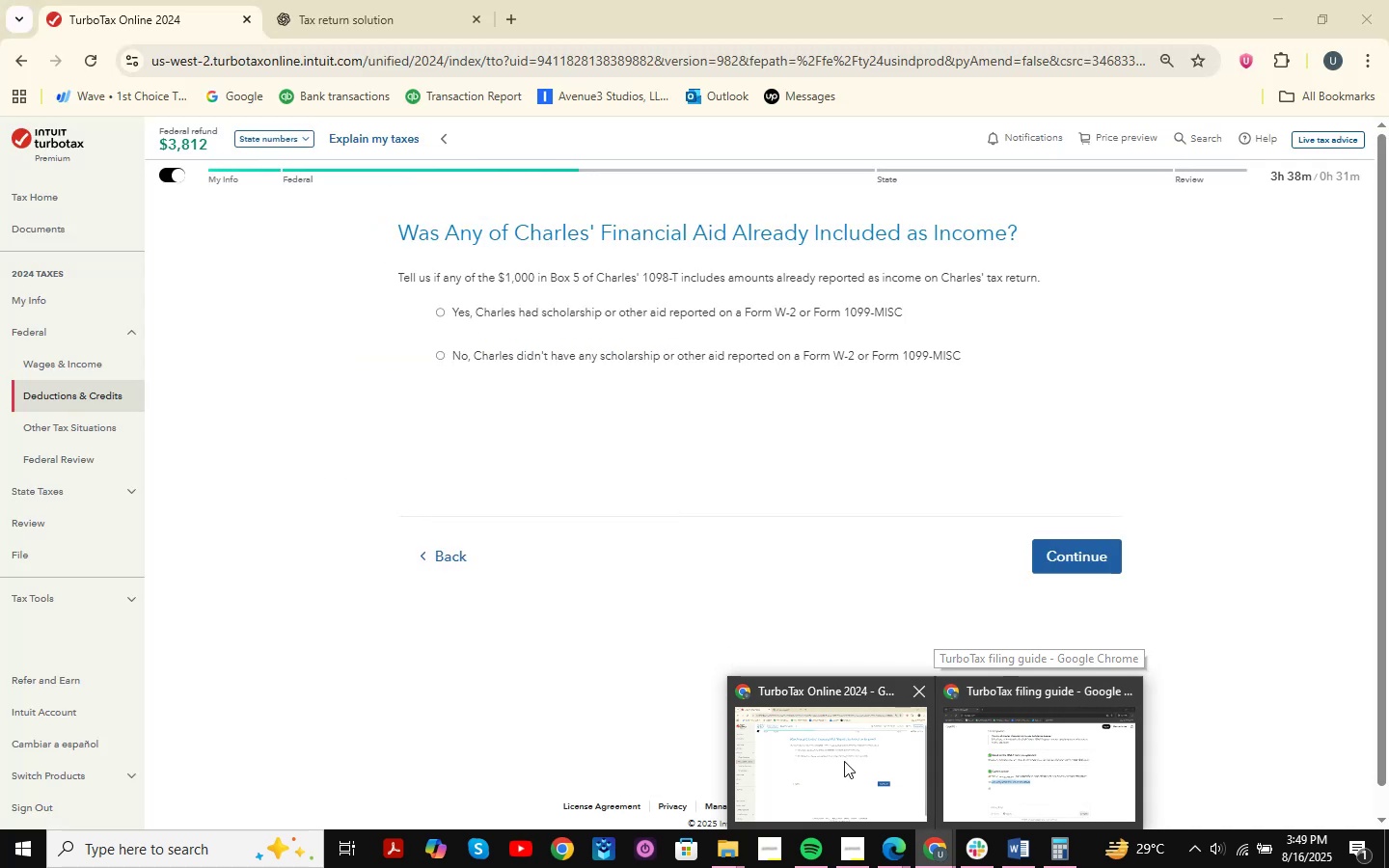 
left_click([1011, 759])
 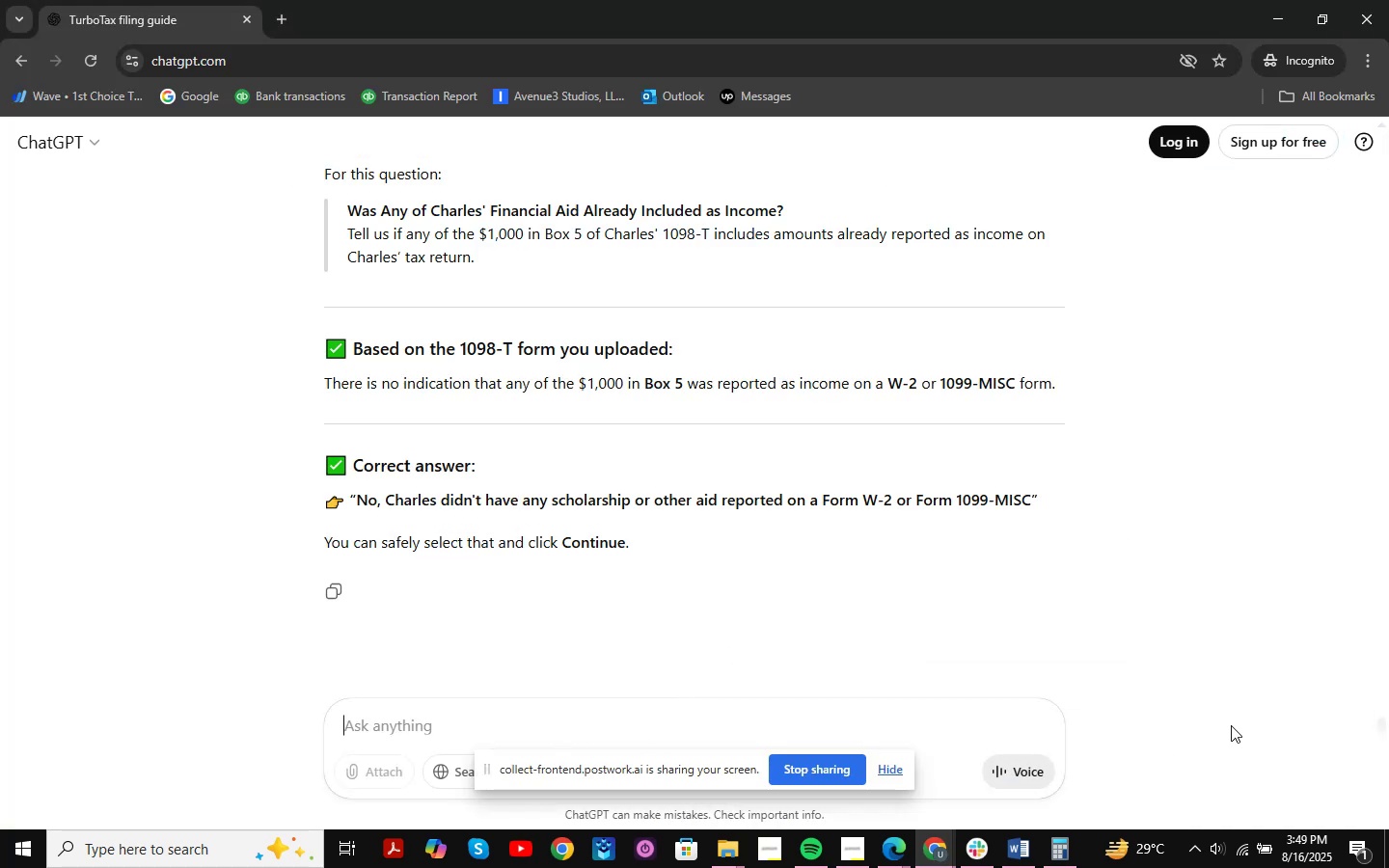 
type(based on the aboce )
key(Backspace)
key(Backspace)
key(Backspace)
type(ve information )
 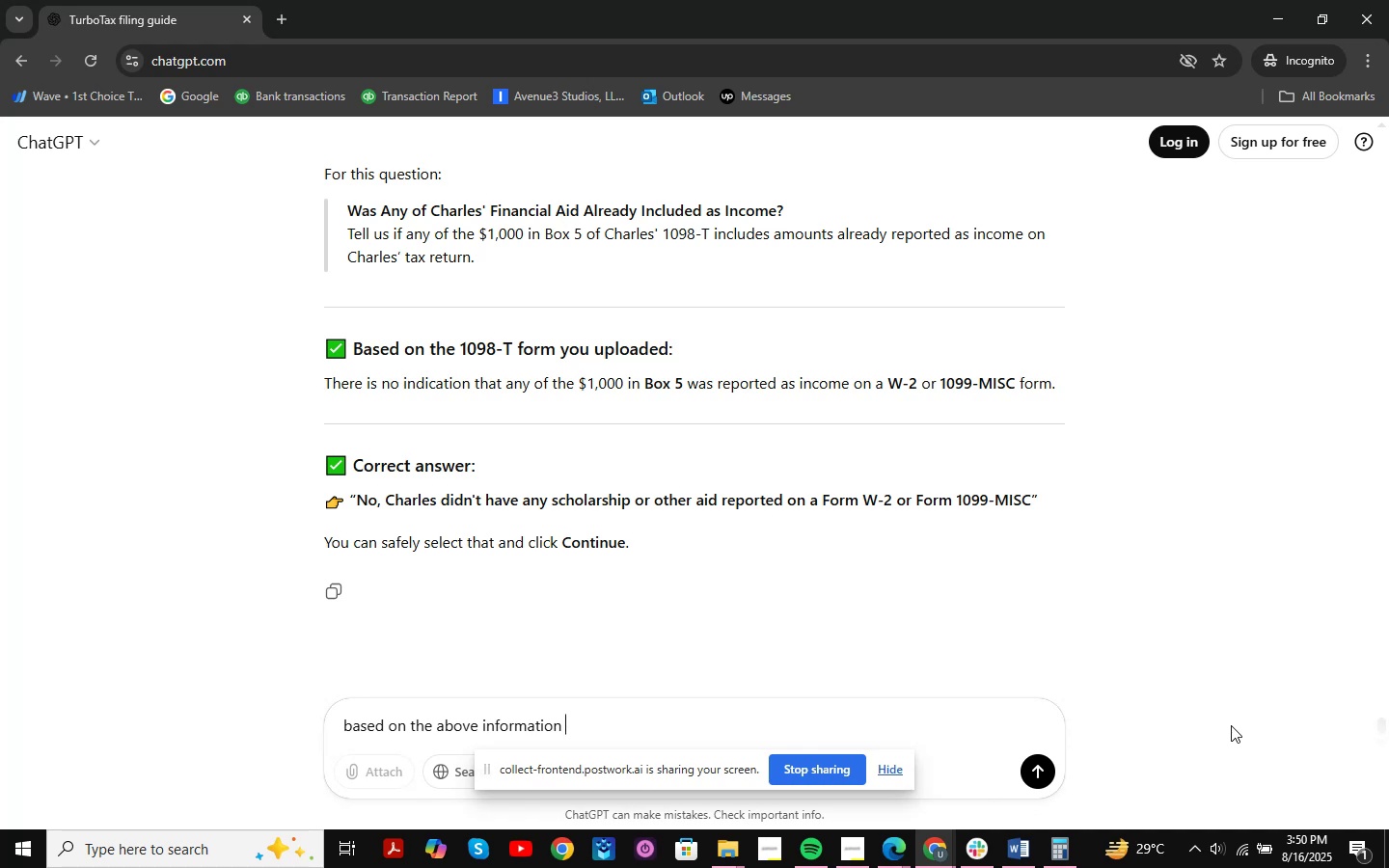 
wait(26.82)
 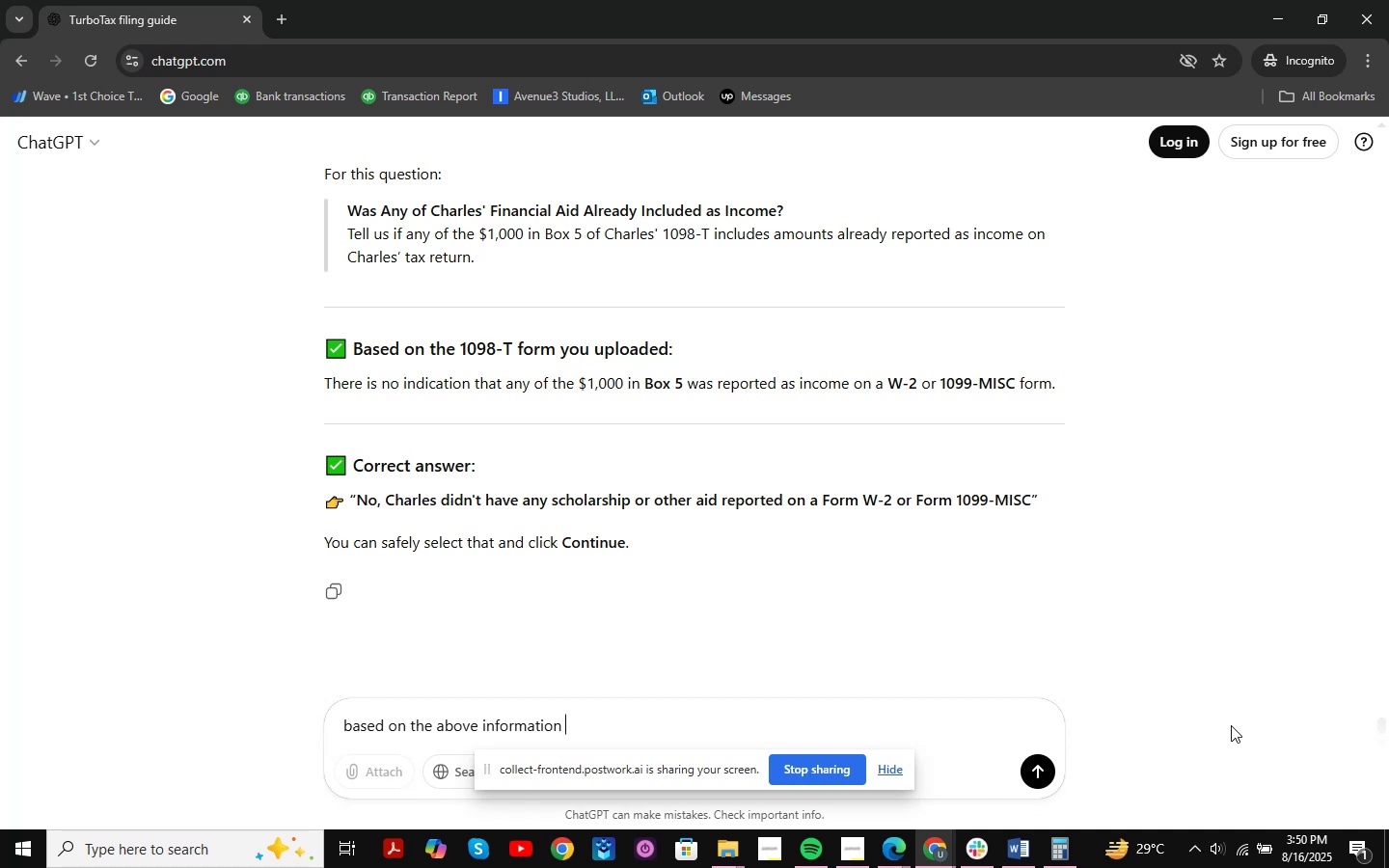 
scroll: coordinate [524, 393], scroll_direction: up, amount: 1.0
 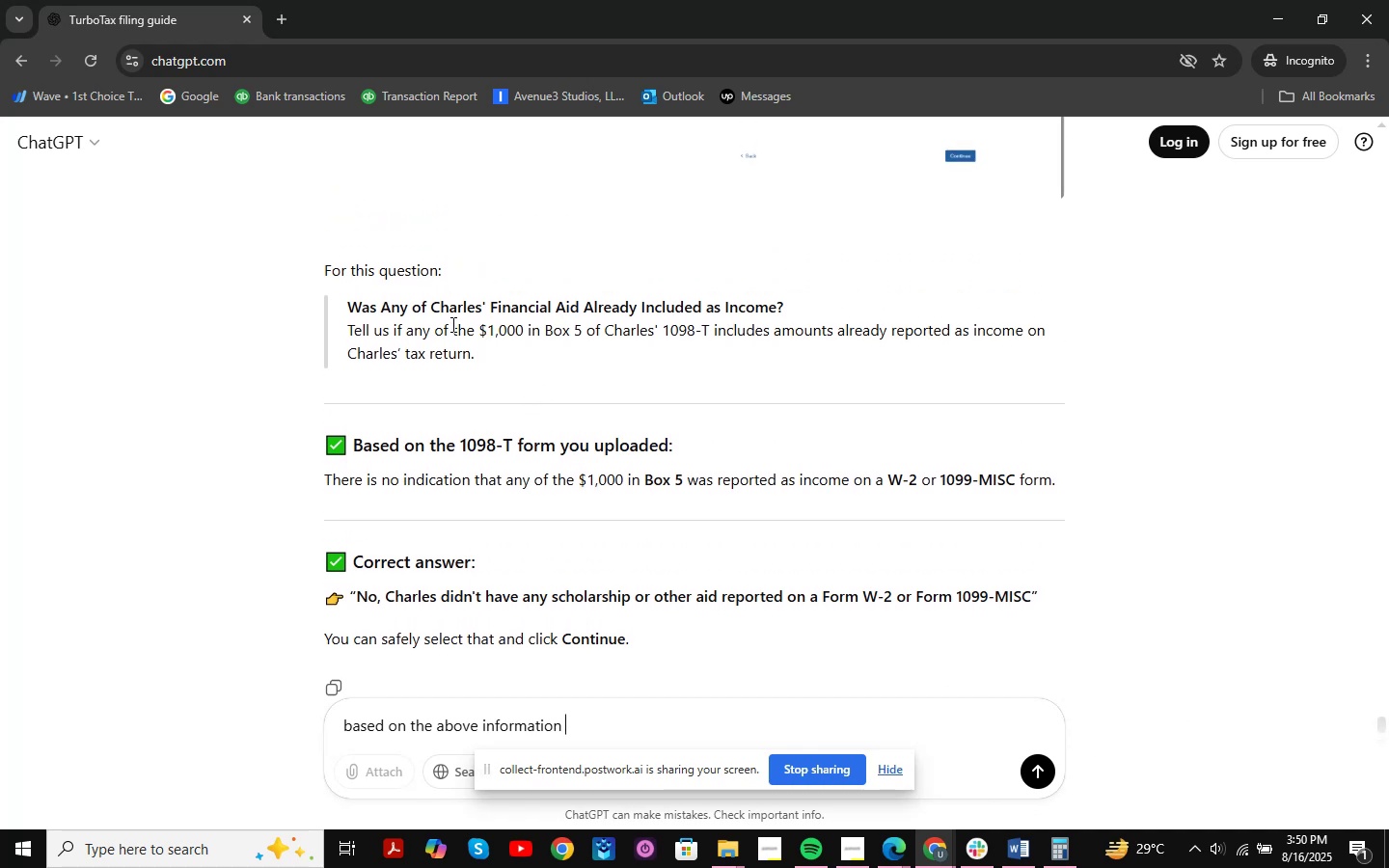 
left_click_drag(start_coordinate=[506, 312], to_coordinate=[684, 318])
 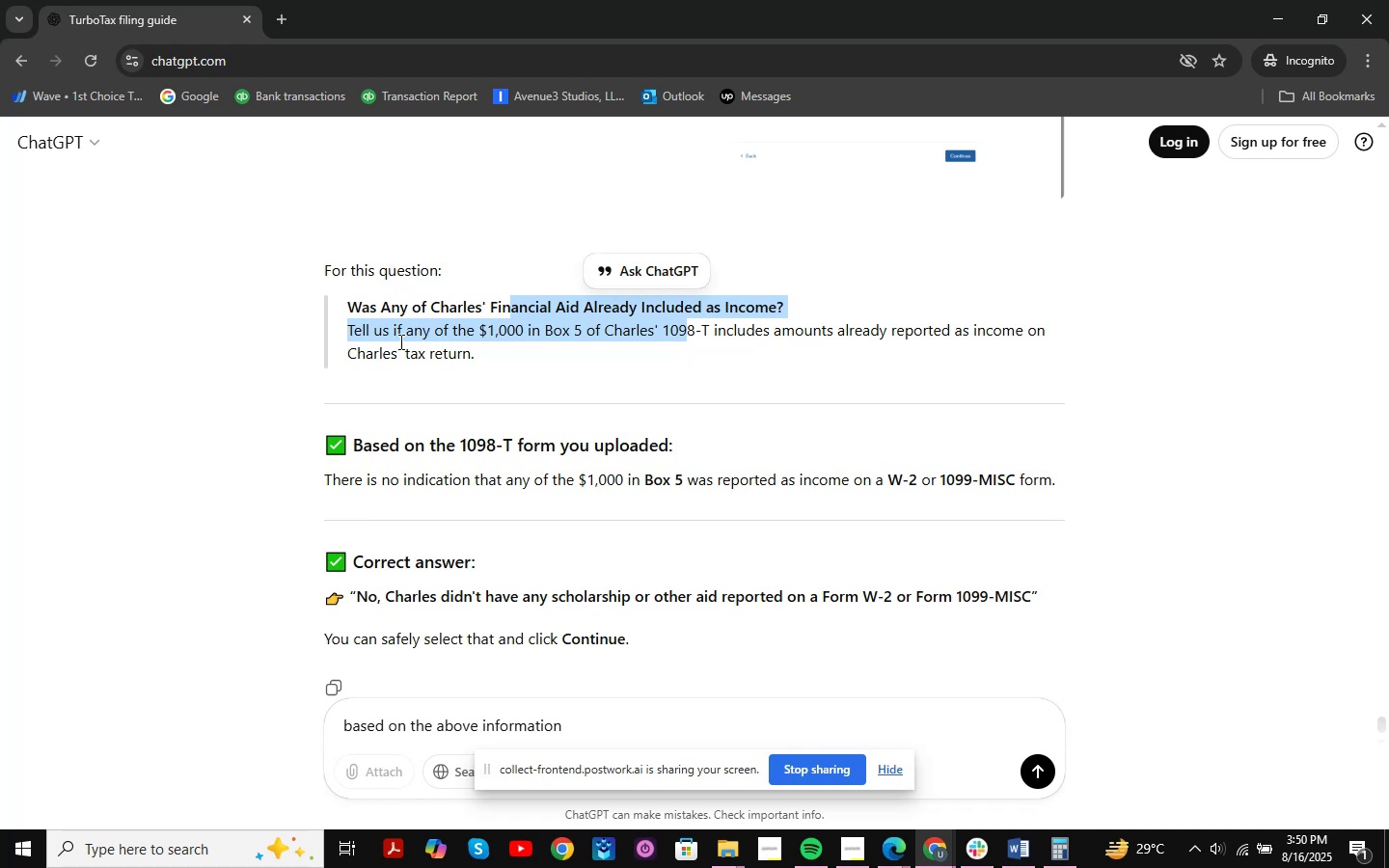 
left_click([476, 359])
 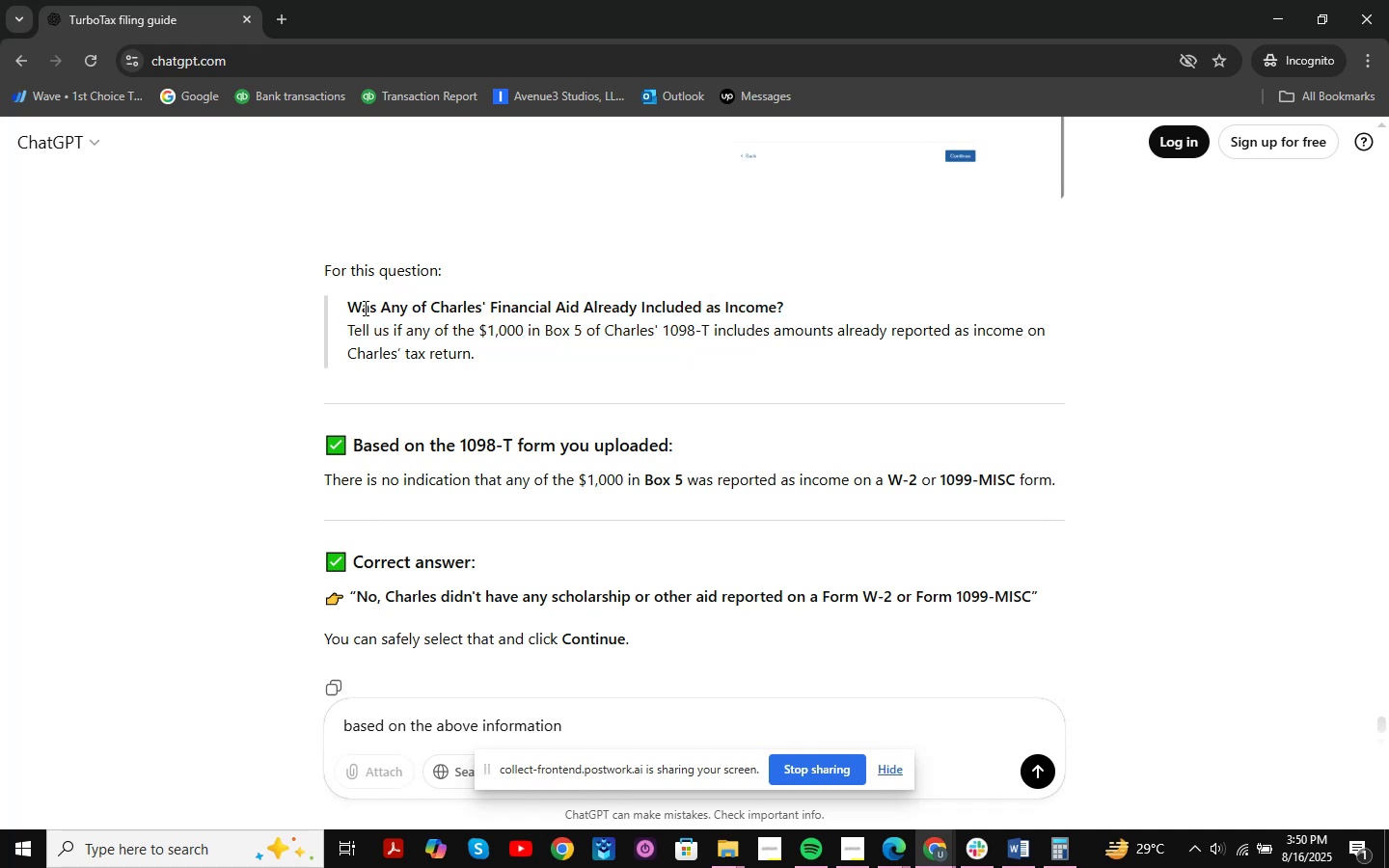 
left_click_drag(start_coordinate=[359, 304], to_coordinate=[758, 304])
 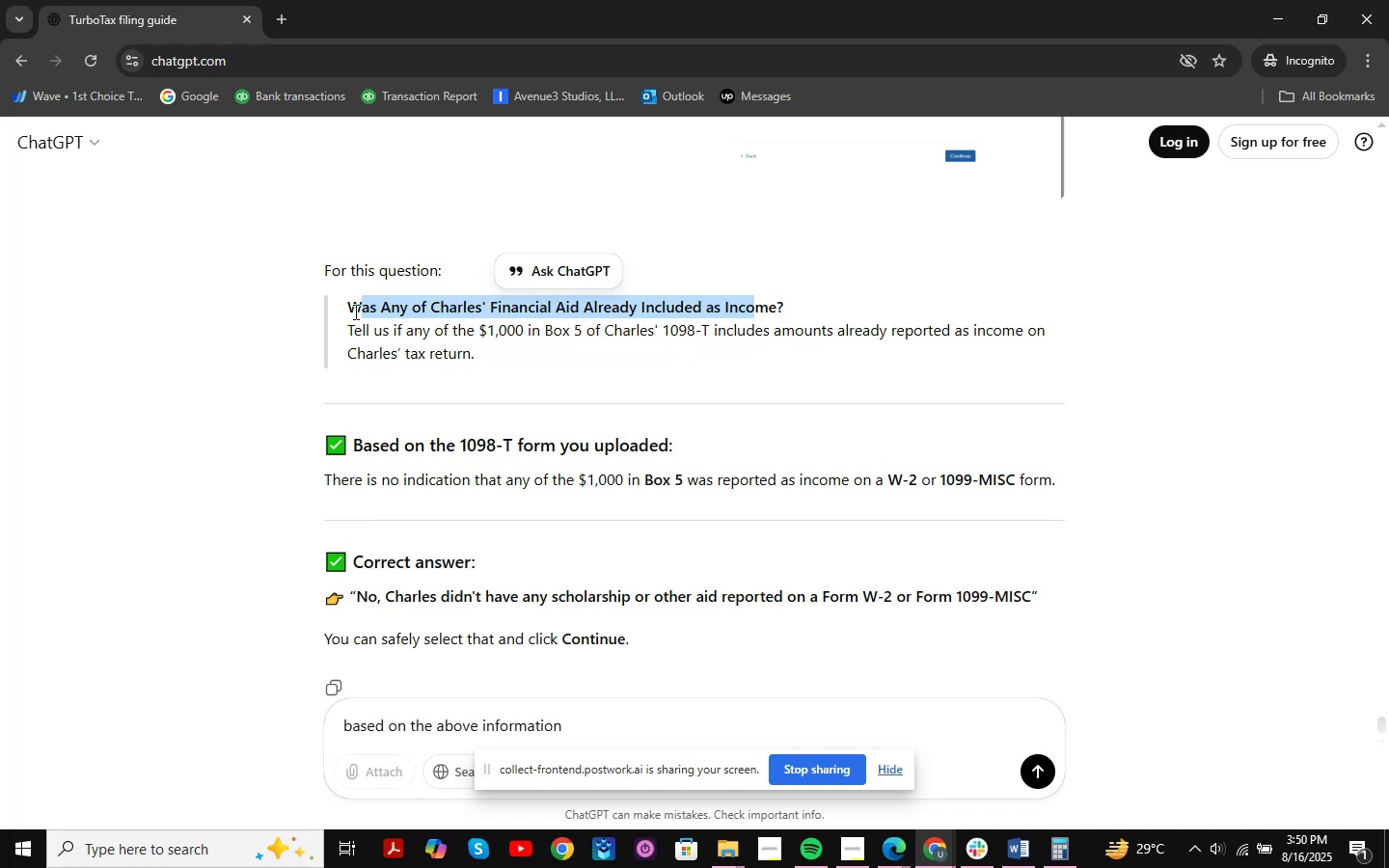 
left_click([342, 305])
 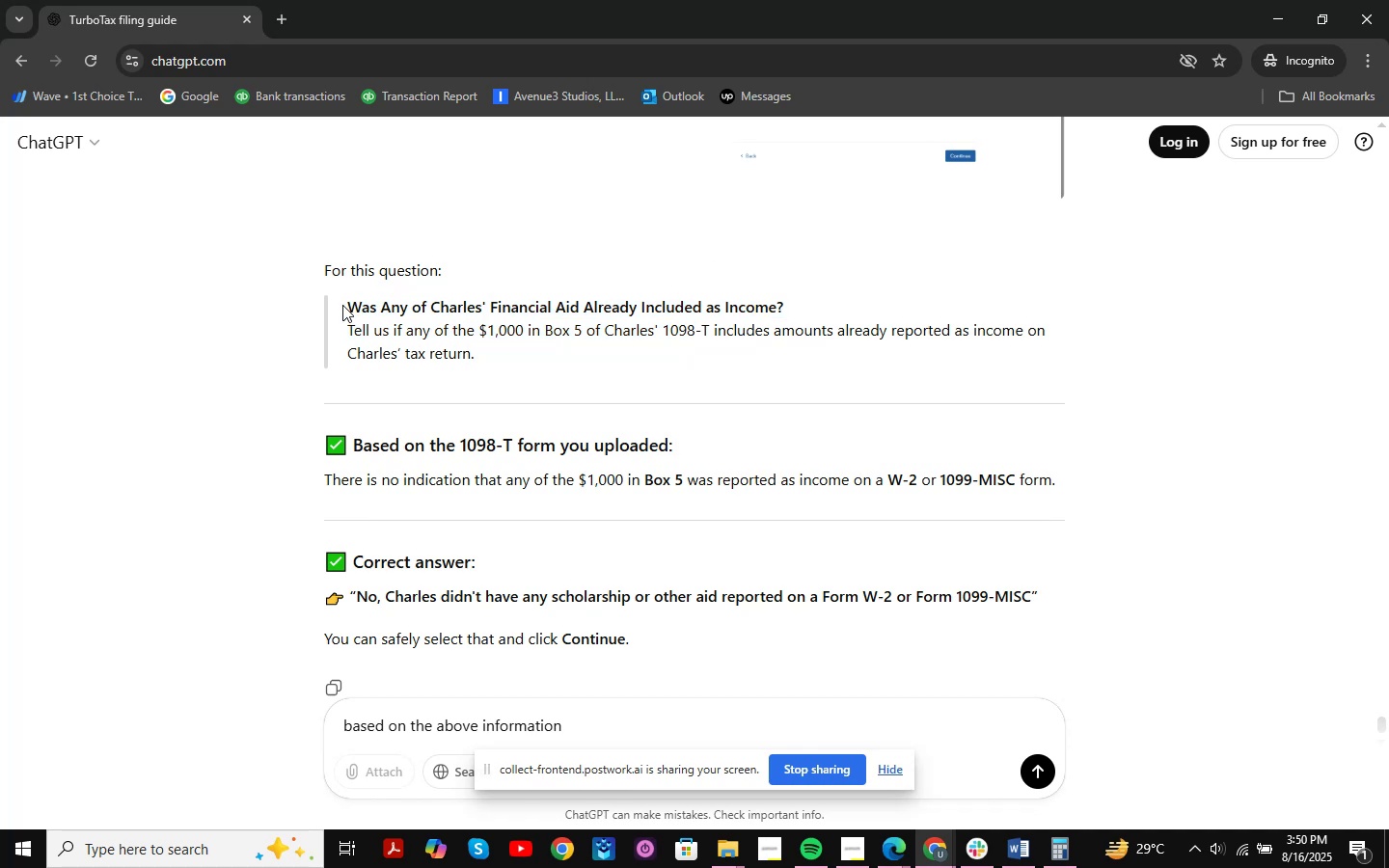 
left_click_drag(start_coordinate=[342, 305], to_coordinate=[826, 324])
 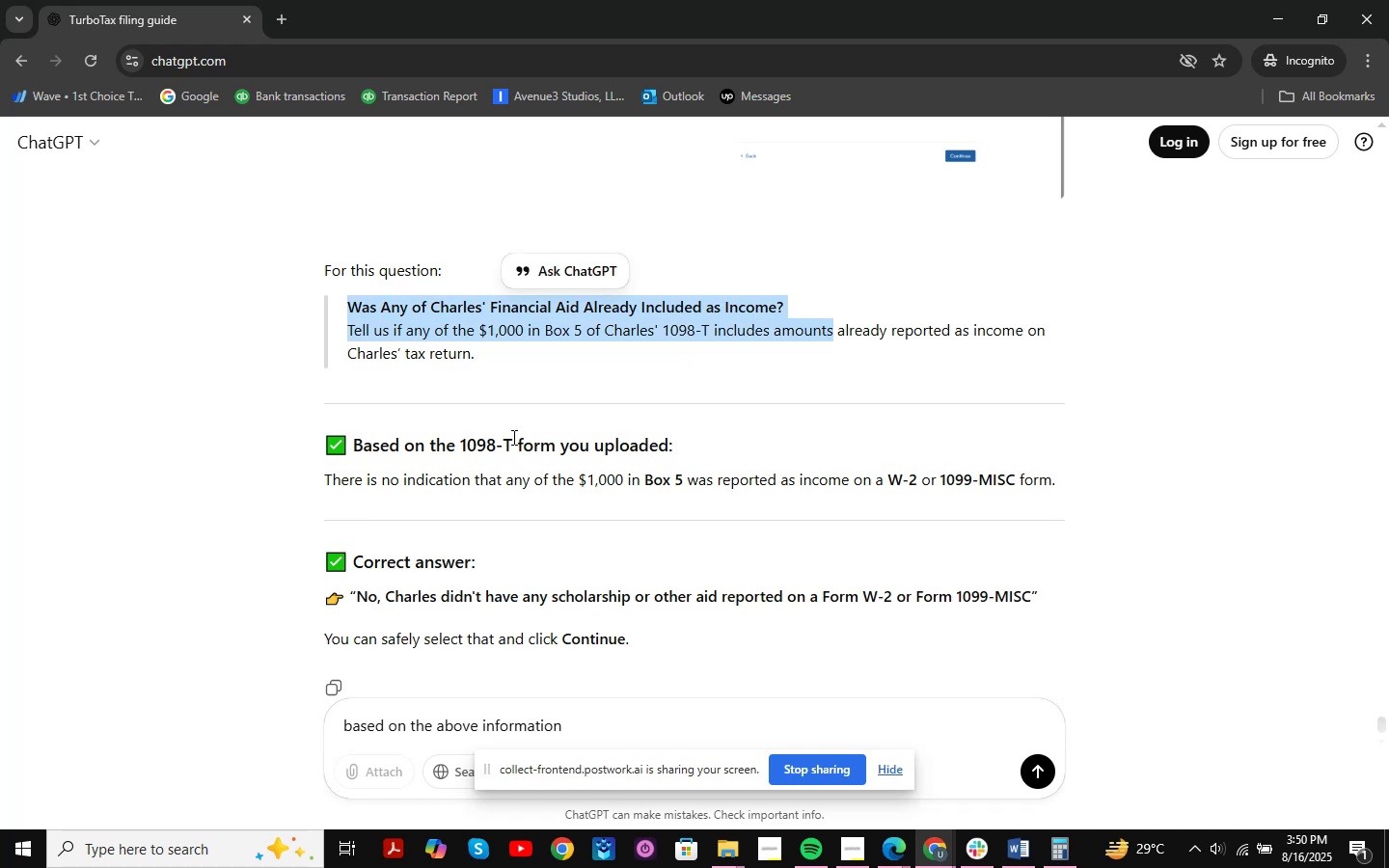 
left_click([498, 471])
 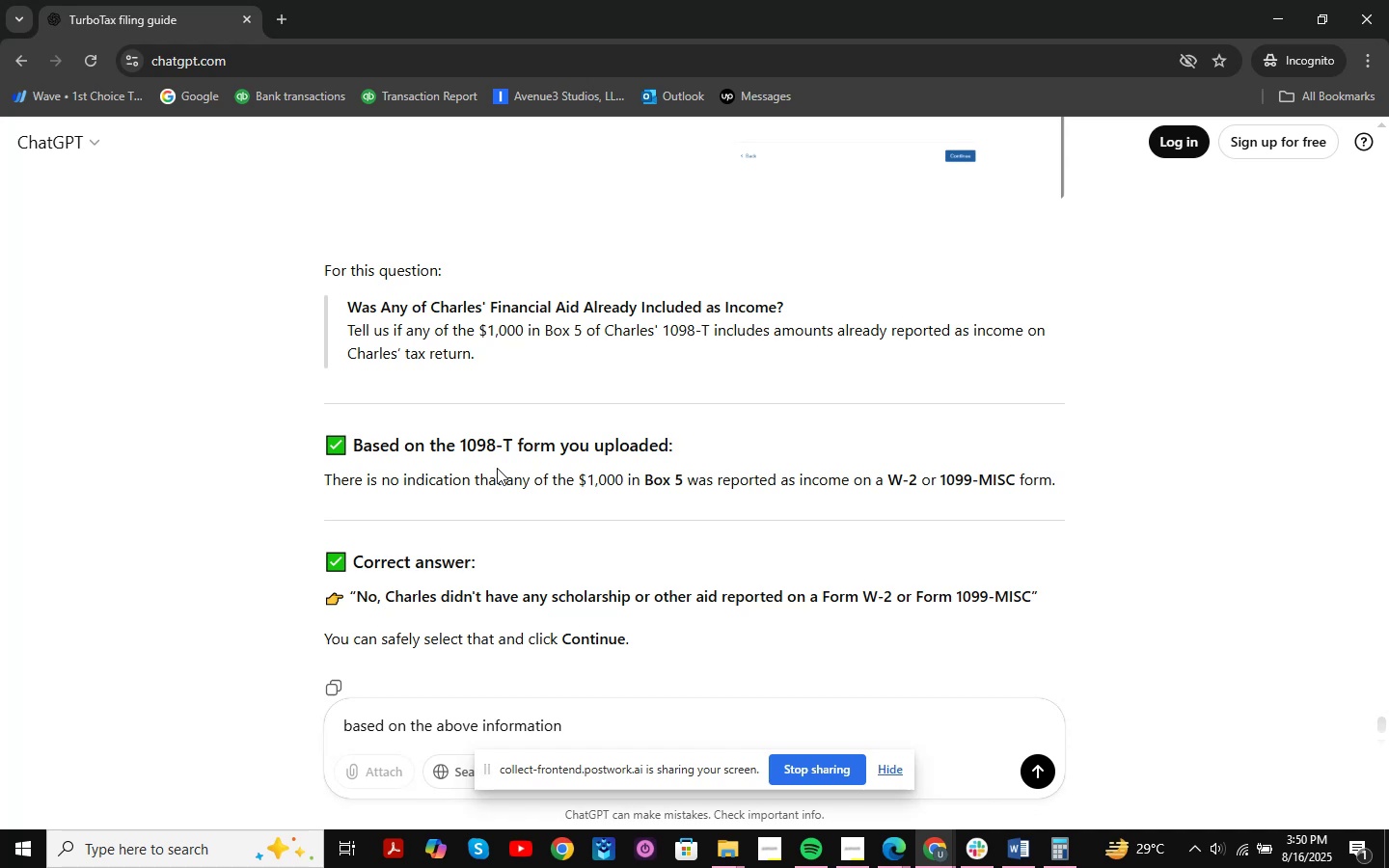 
scroll: coordinate [587, 565], scroll_direction: down, amount: 7.0
 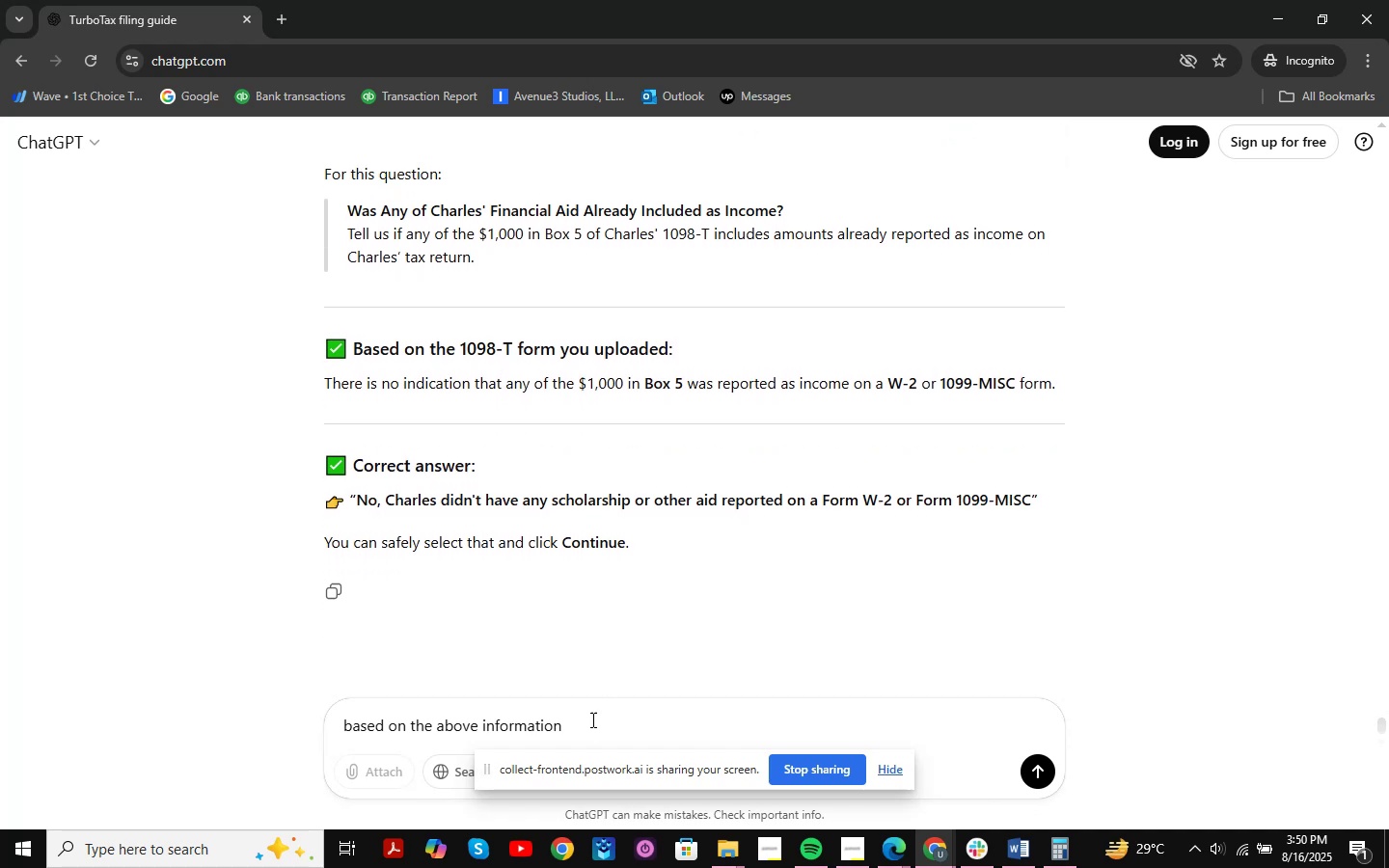 
left_click_drag(start_coordinate=[597, 706], to_coordinate=[486, 714])
 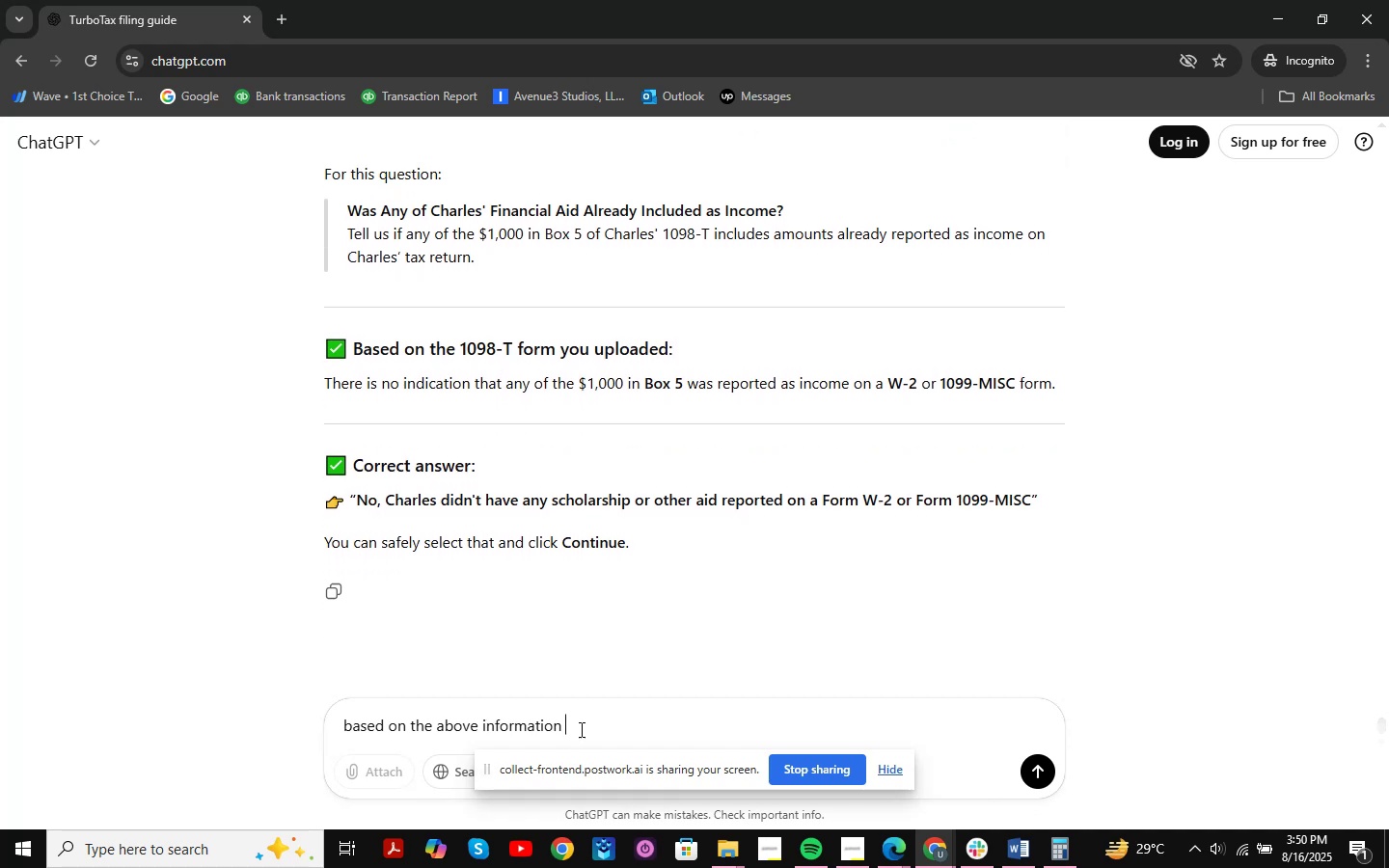 
left_click_drag(start_coordinate=[598, 729], to_coordinate=[438, 727])
 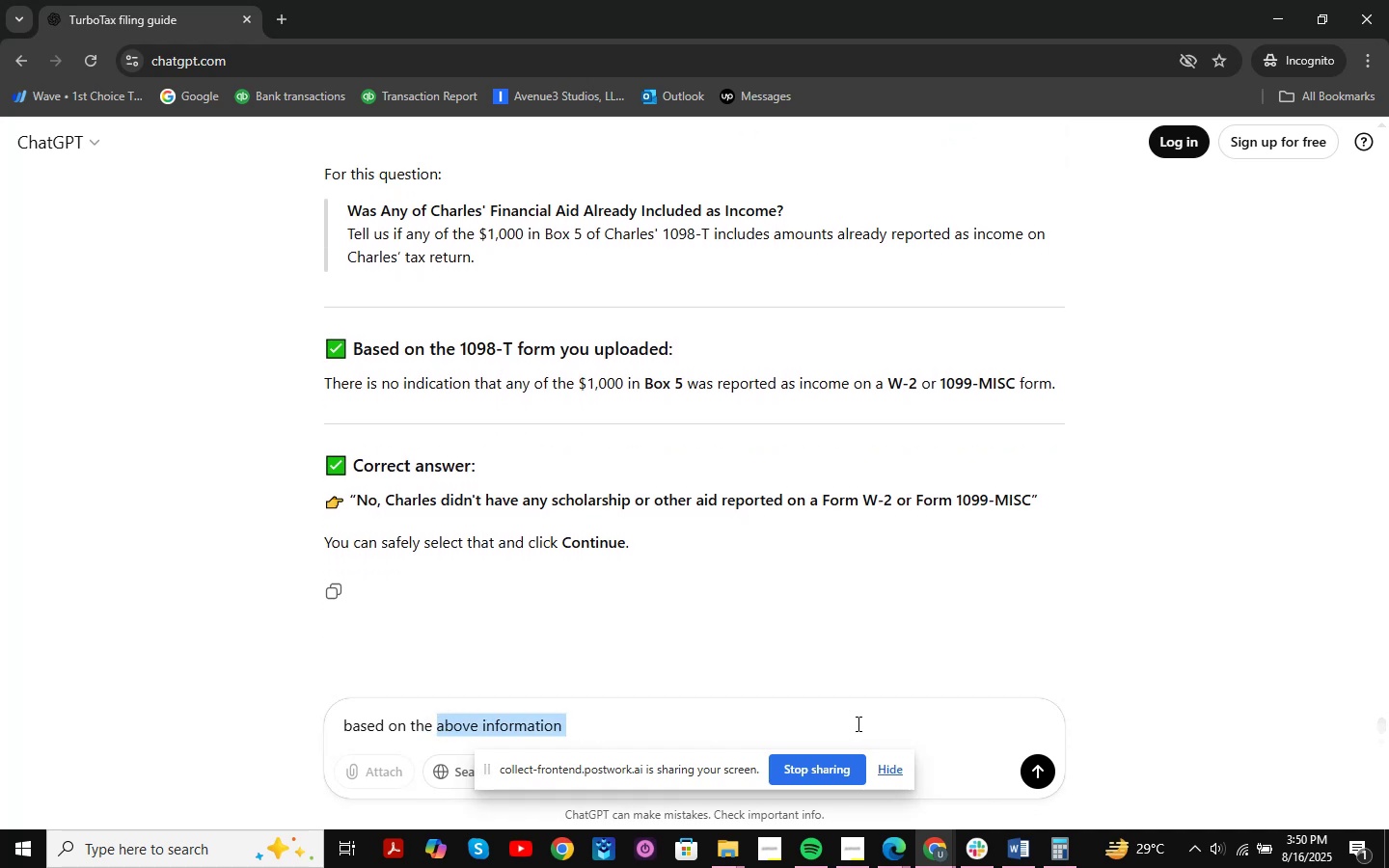 
type(all documents )
 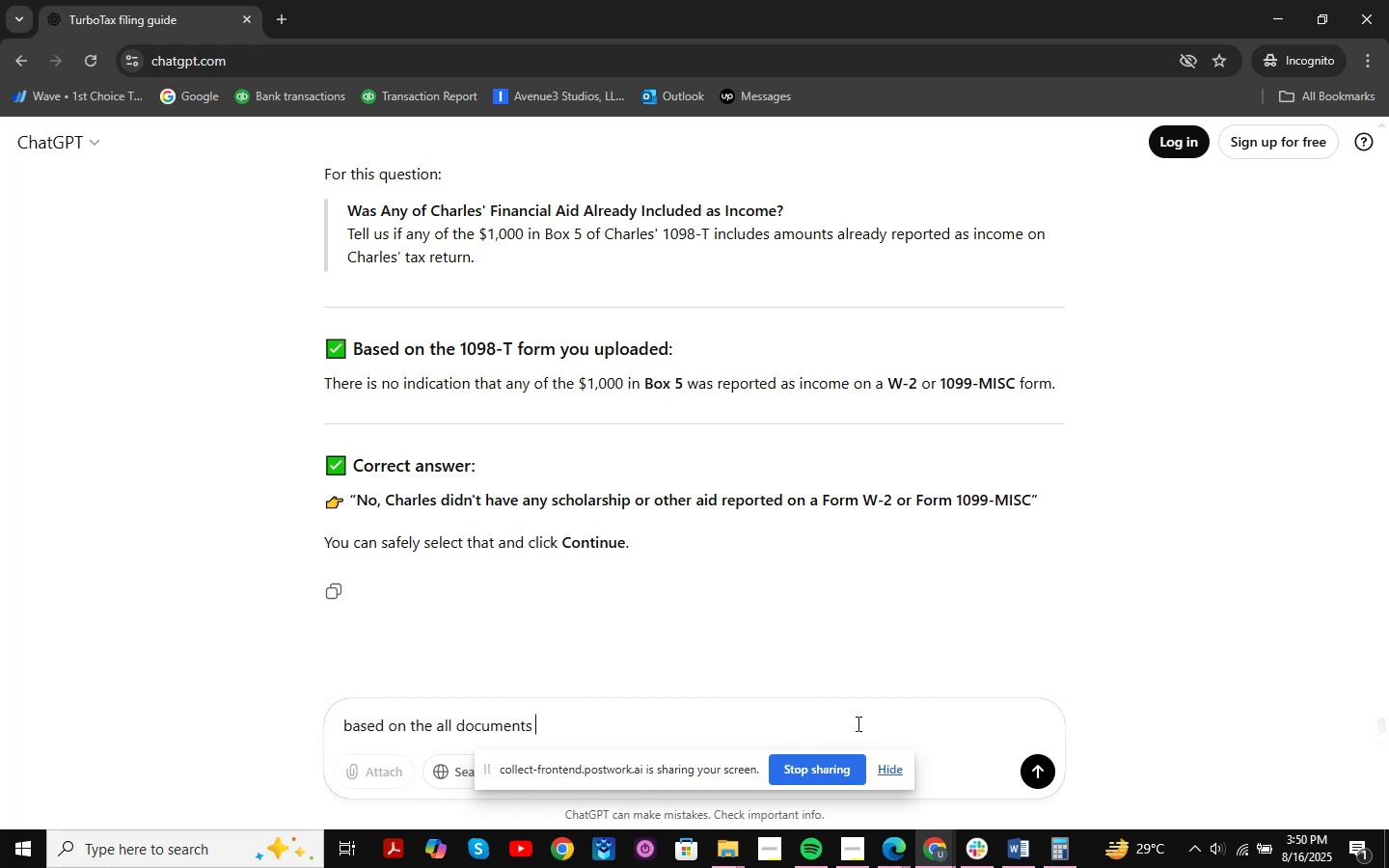 
type(conclude this answer)
 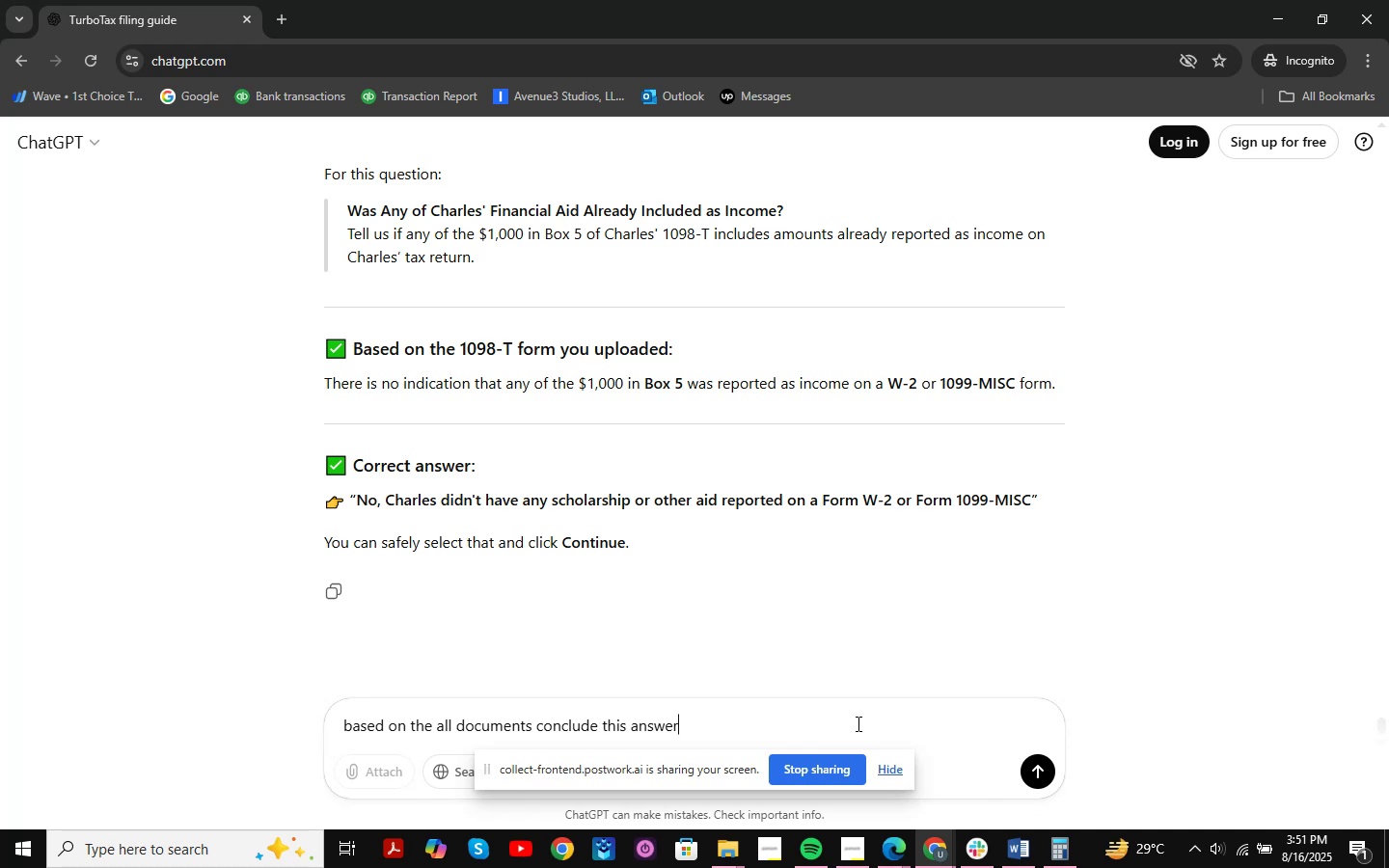 
key(Enter)
 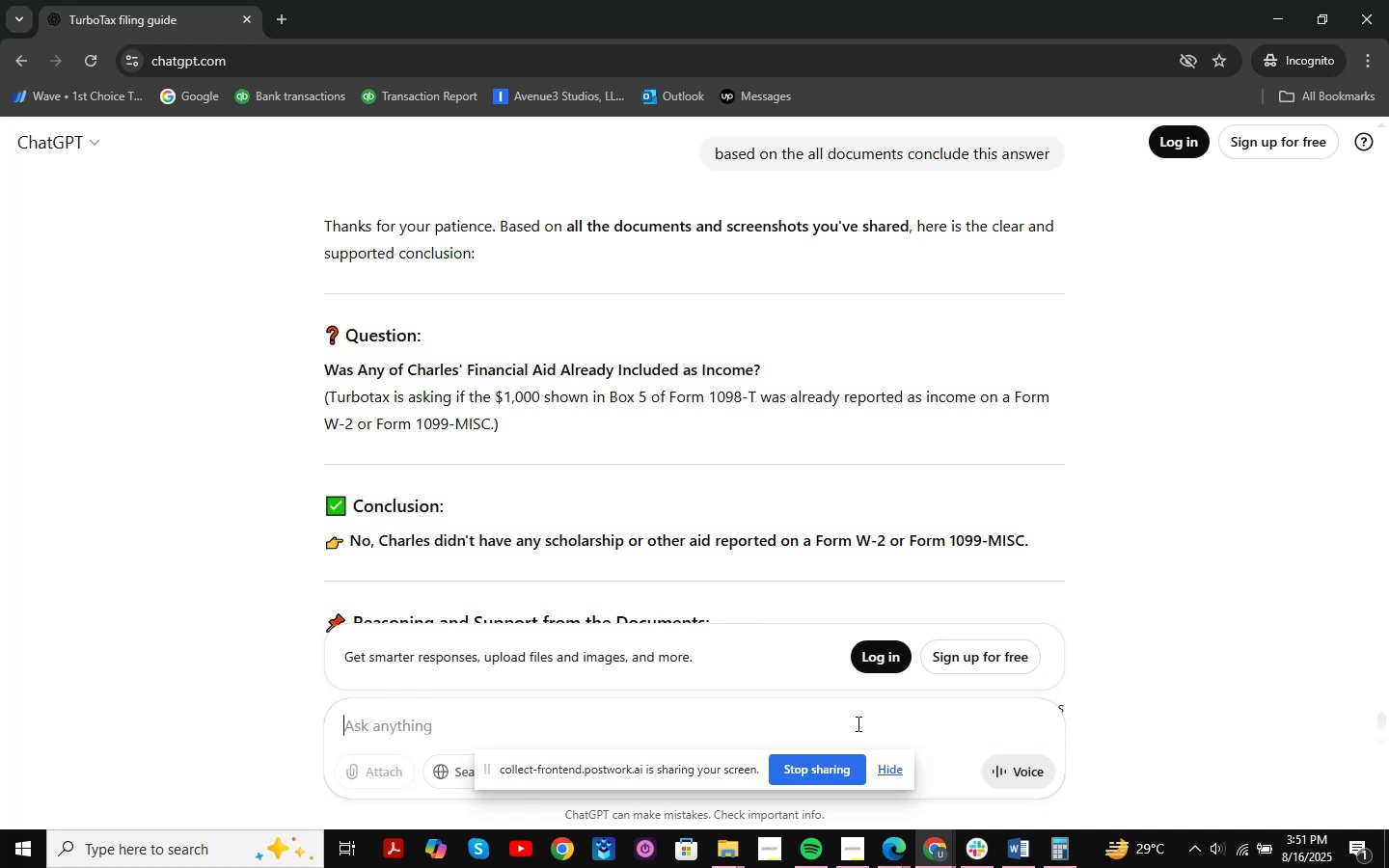 
wait(14.59)
 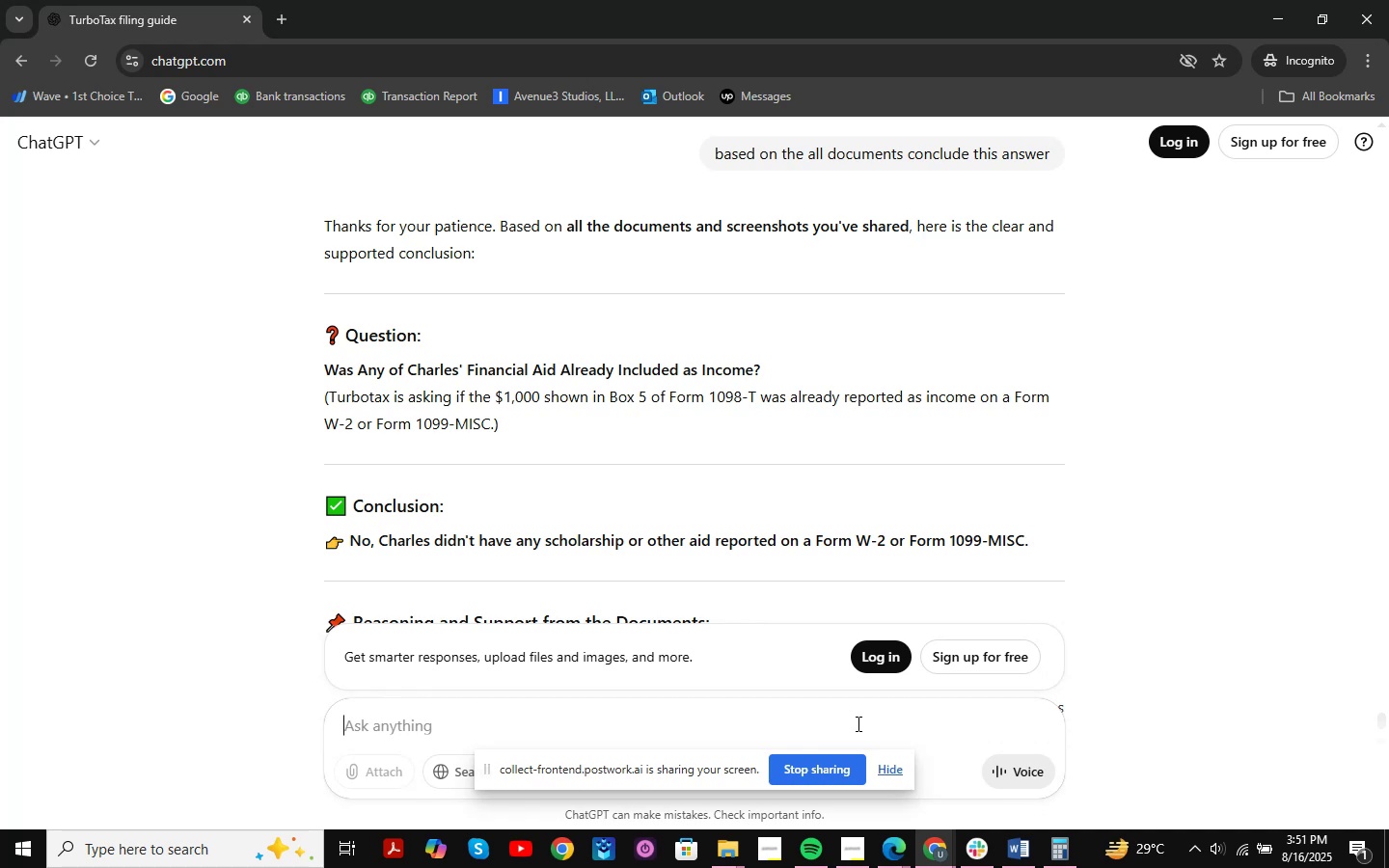 
scroll: coordinate [575, 500], scroll_direction: down, amount: 4.0
 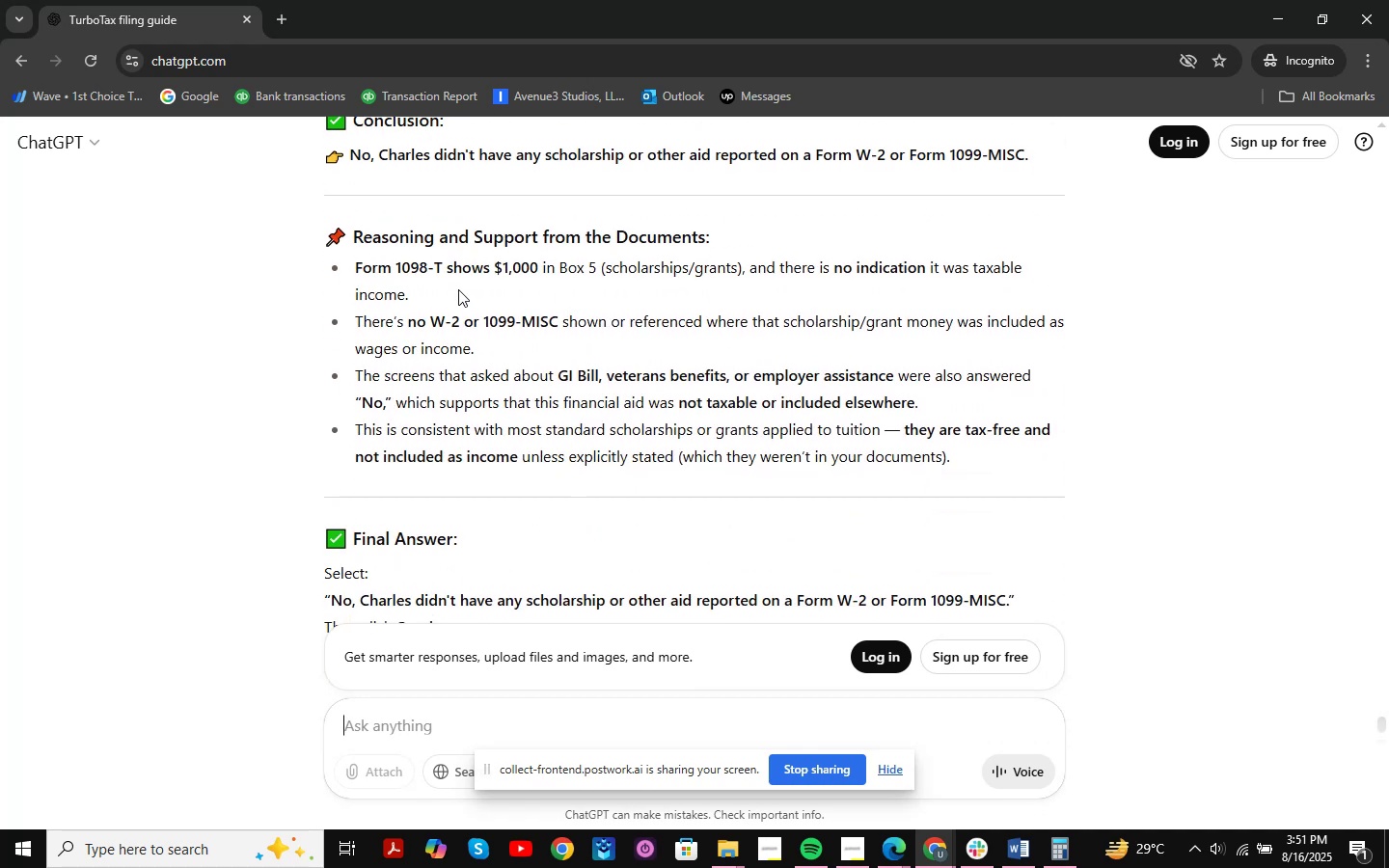 
left_click_drag(start_coordinate=[387, 267], to_coordinate=[1008, 294])
 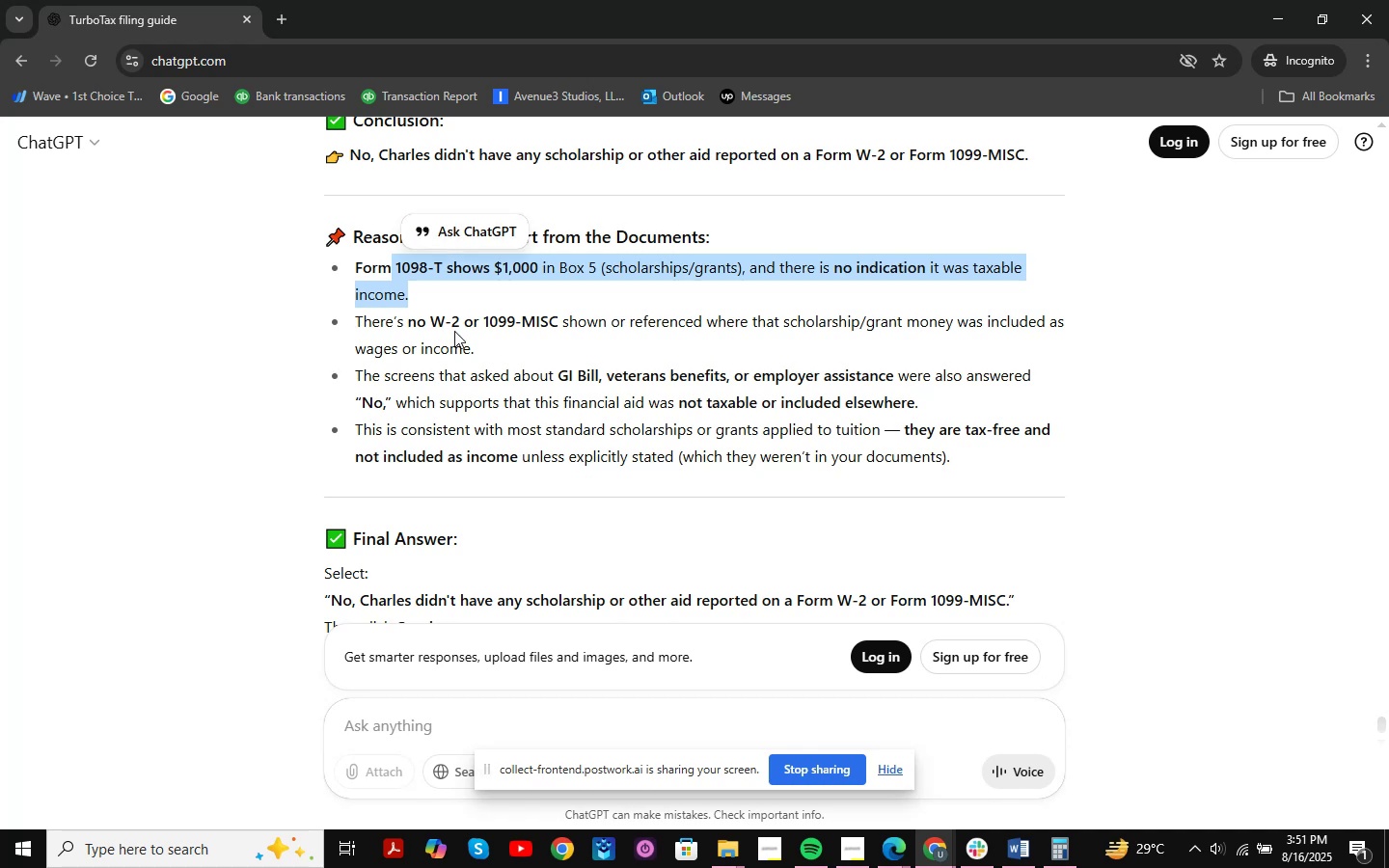 
left_click_drag(start_coordinate=[374, 319], to_coordinate=[1019, 324])
 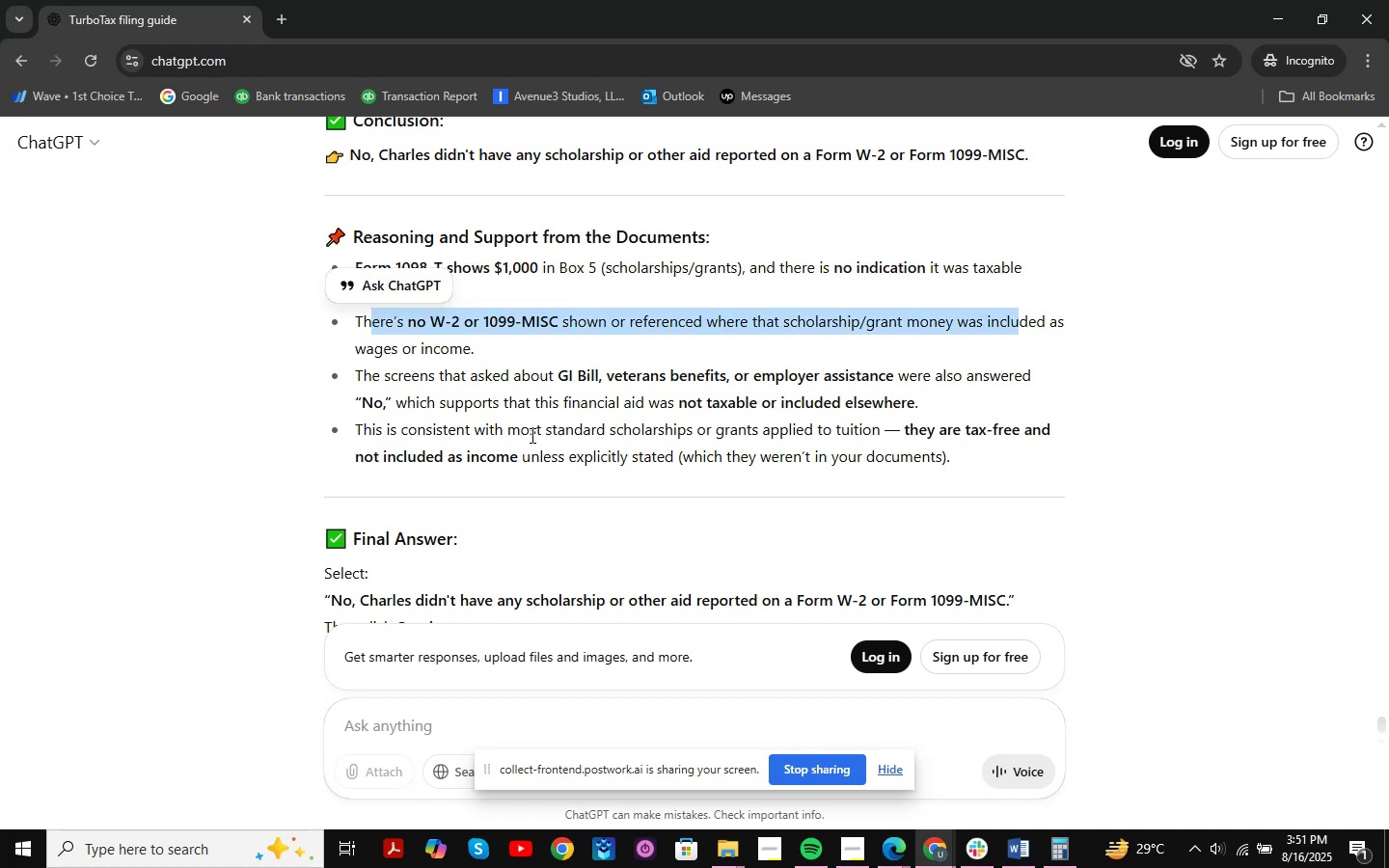 
scroll: coordinate [531, 435], scroll_direction: down, amount: 1.0
 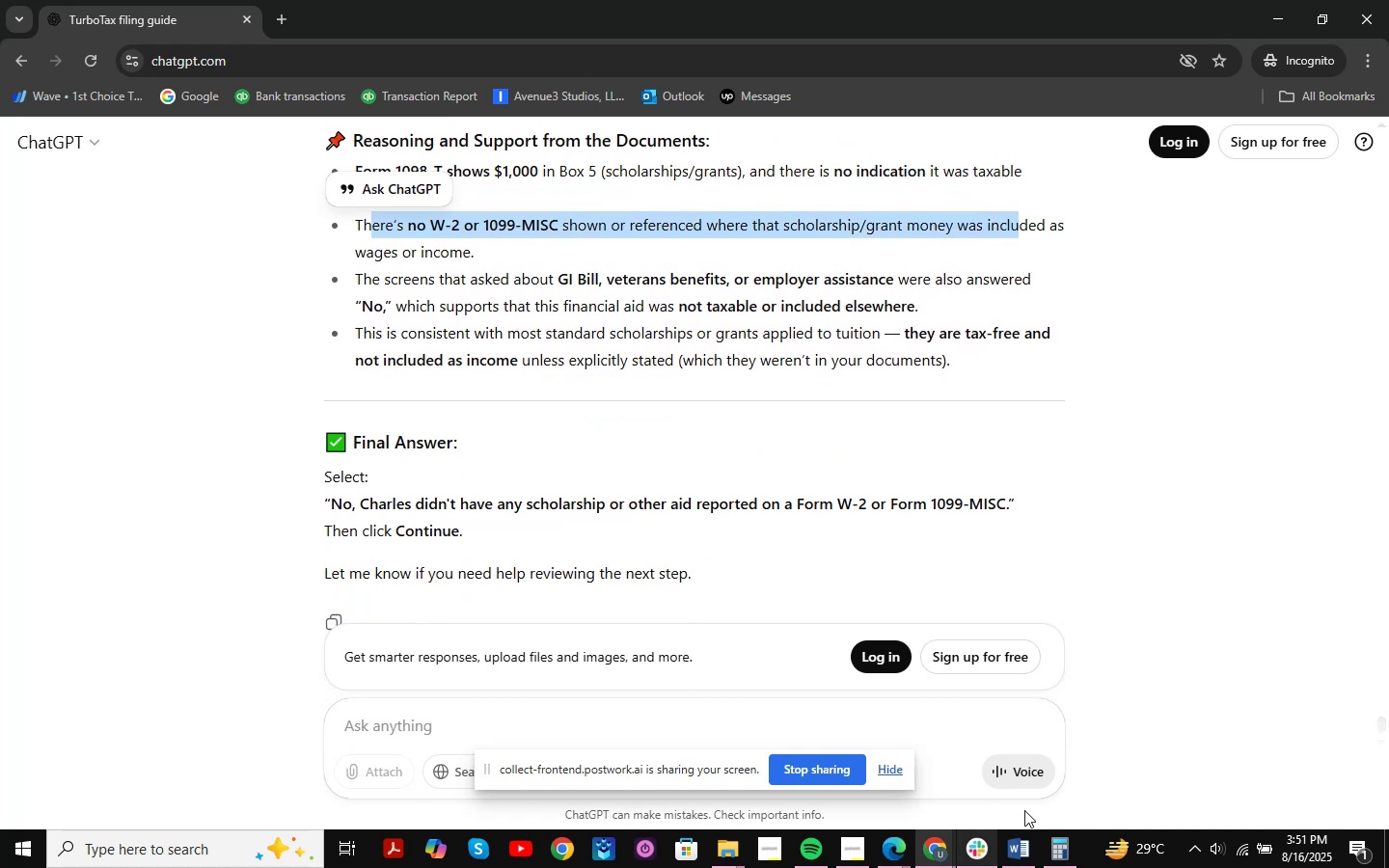 
left_click([1031, 842])
 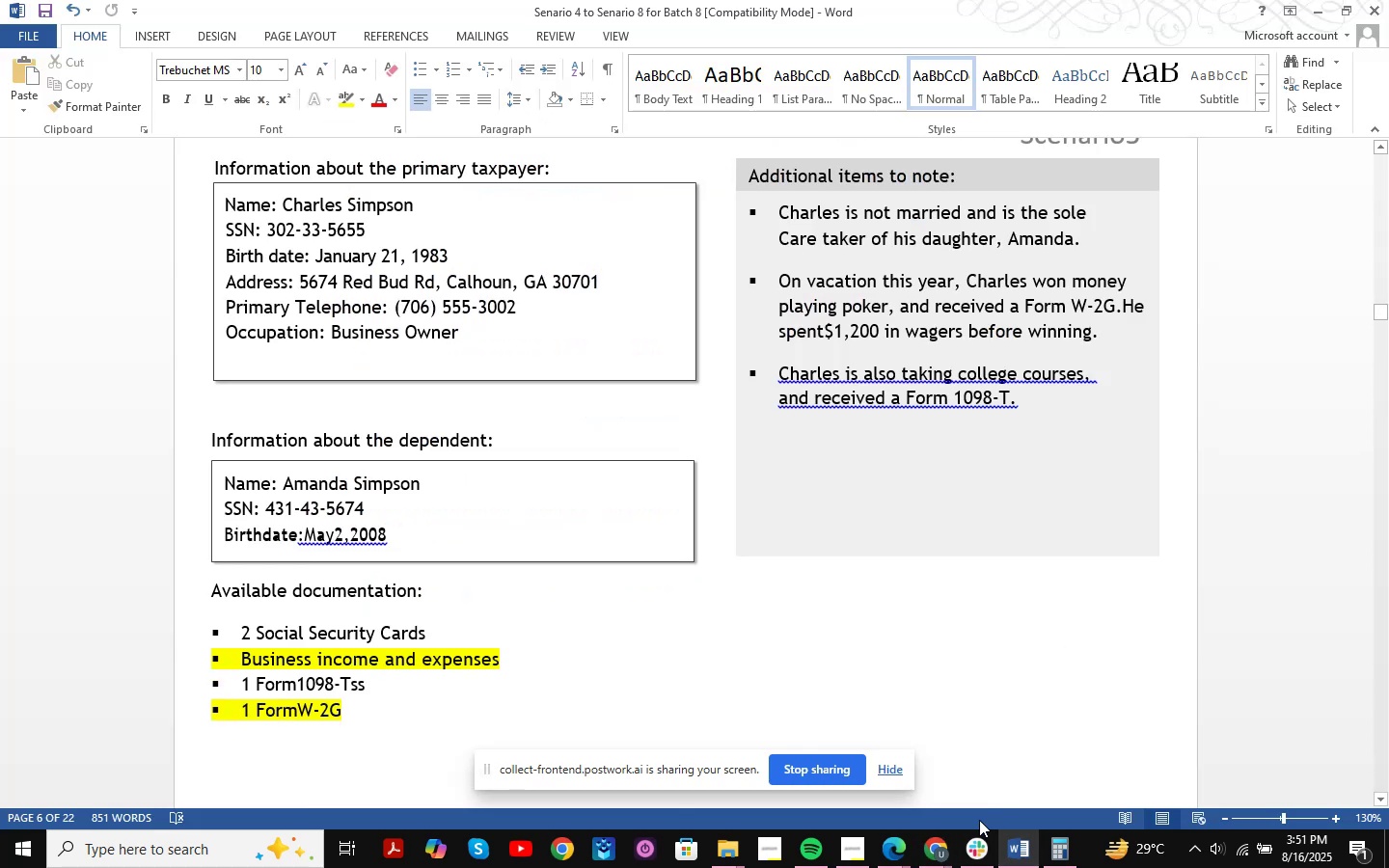 
left_click([1025, 850])
 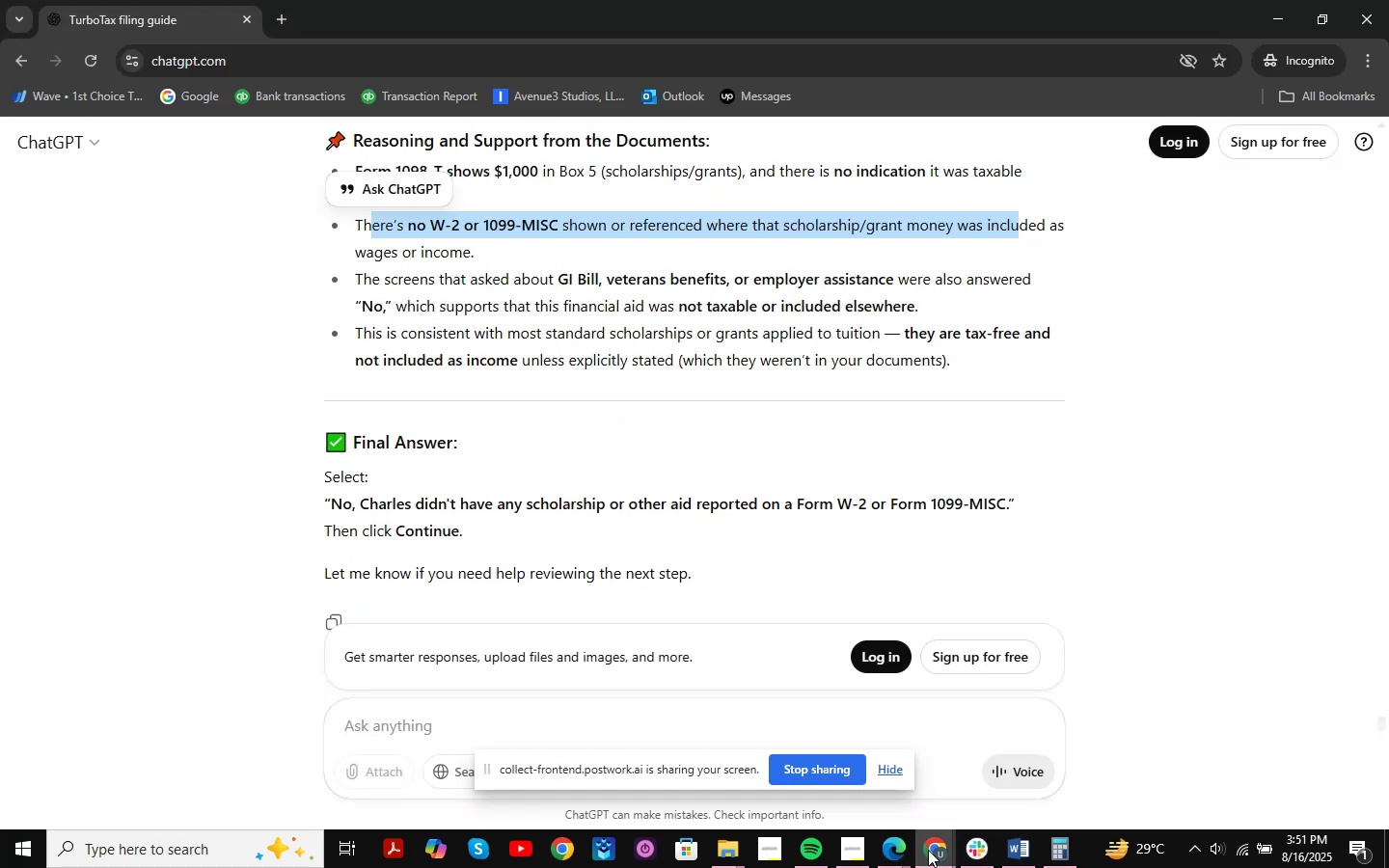 
double_click([759, 744])
 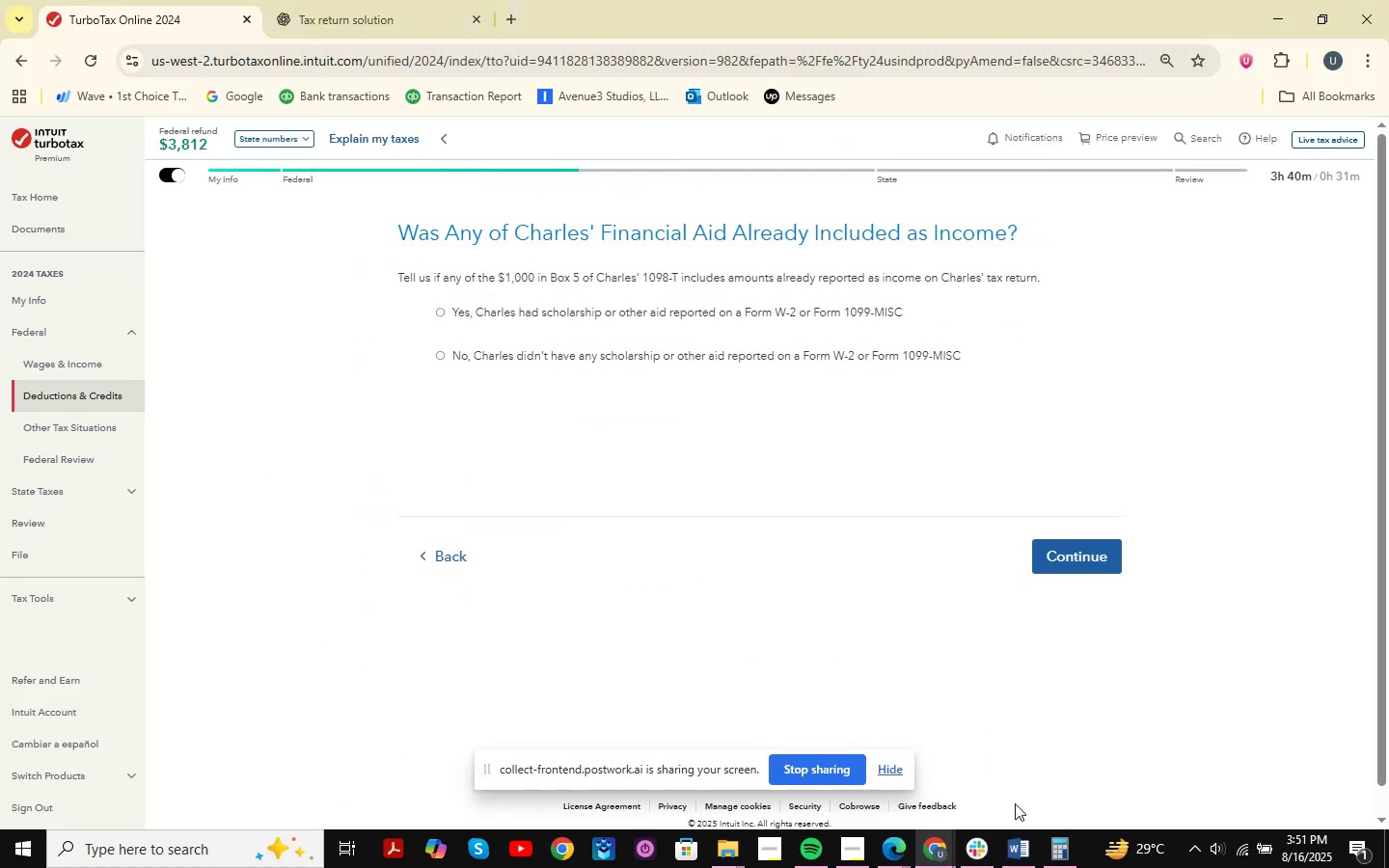 
left_click([1026, 849])
 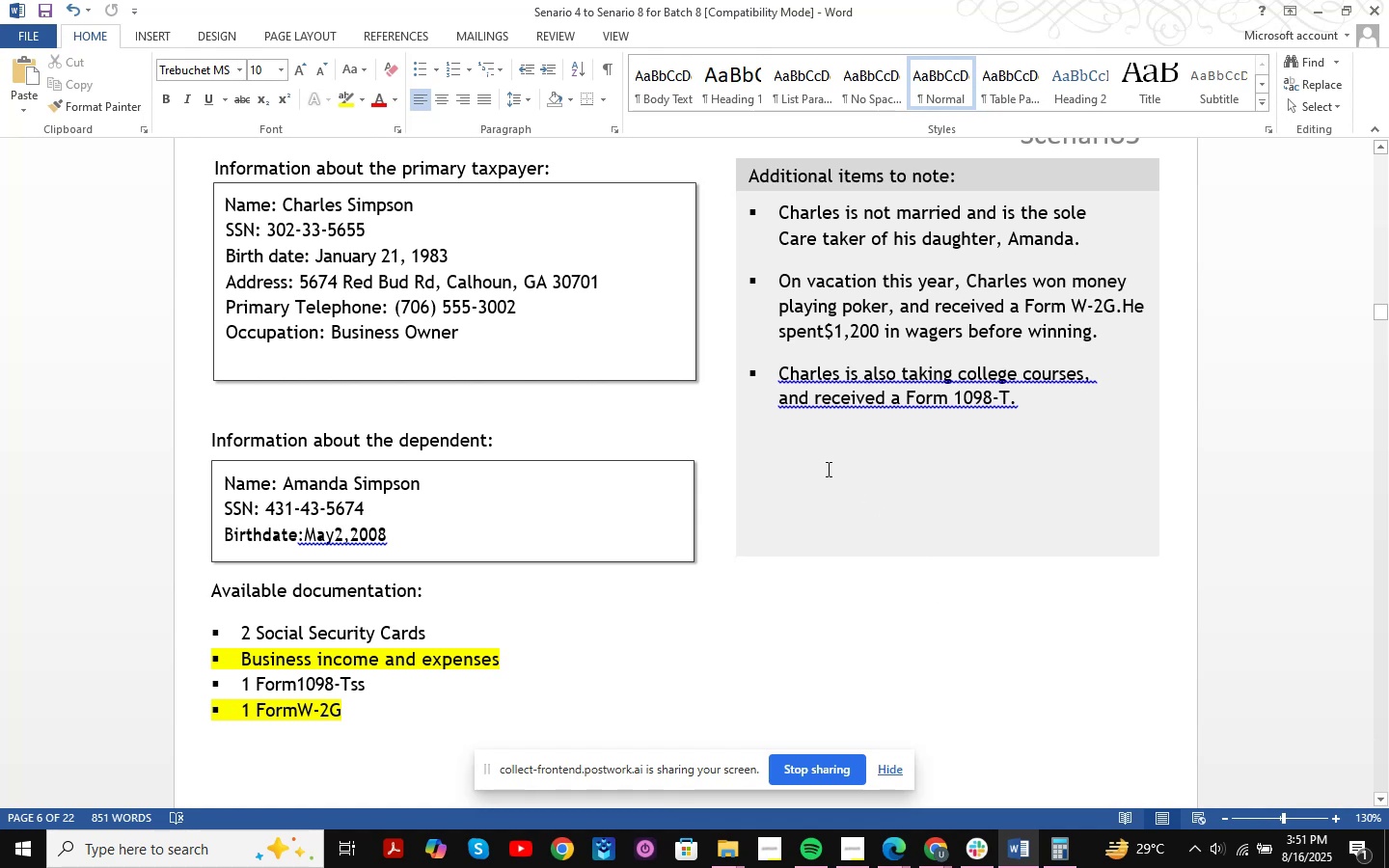 
wait(7.84)
 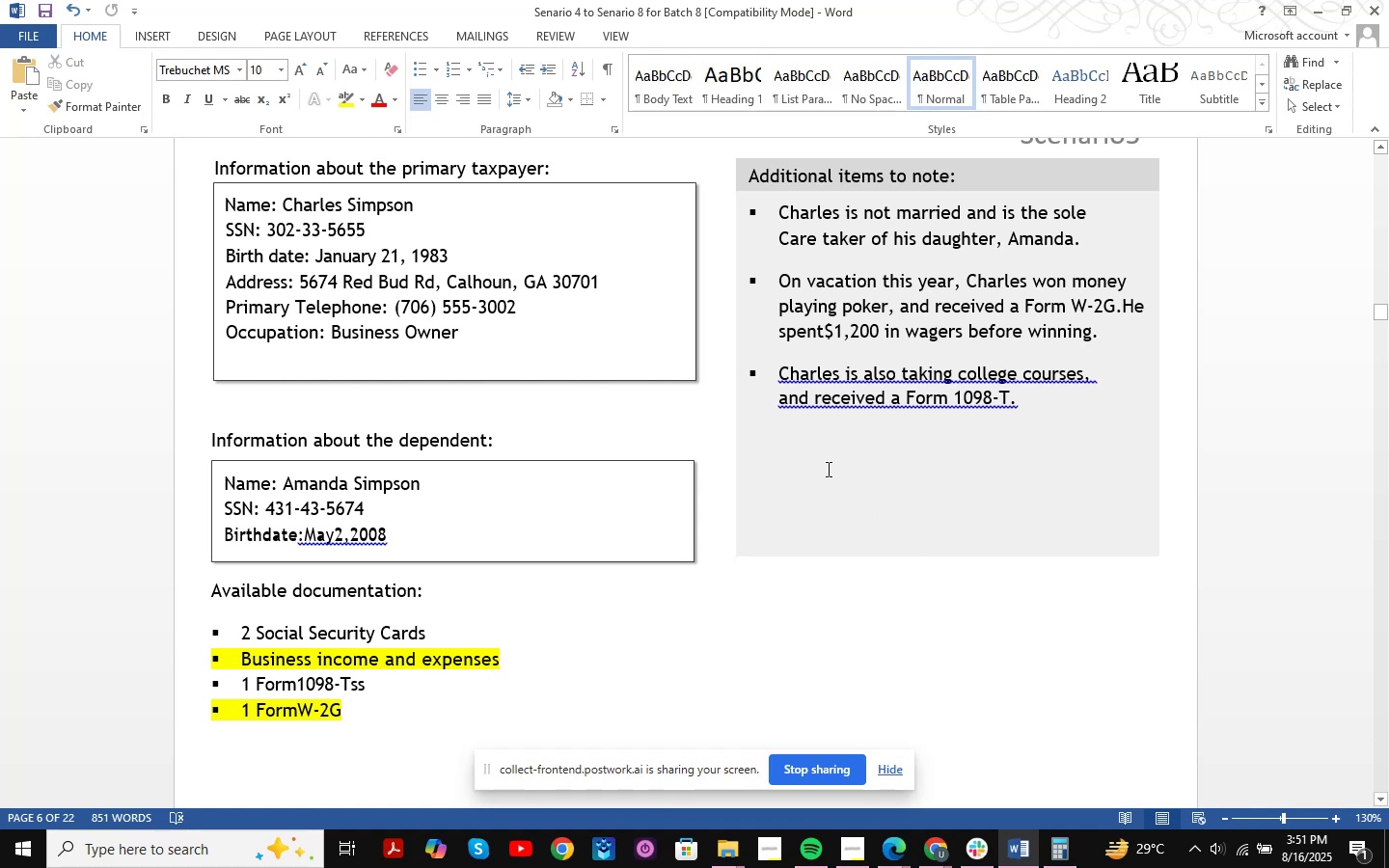 
left_click([940, 866])
 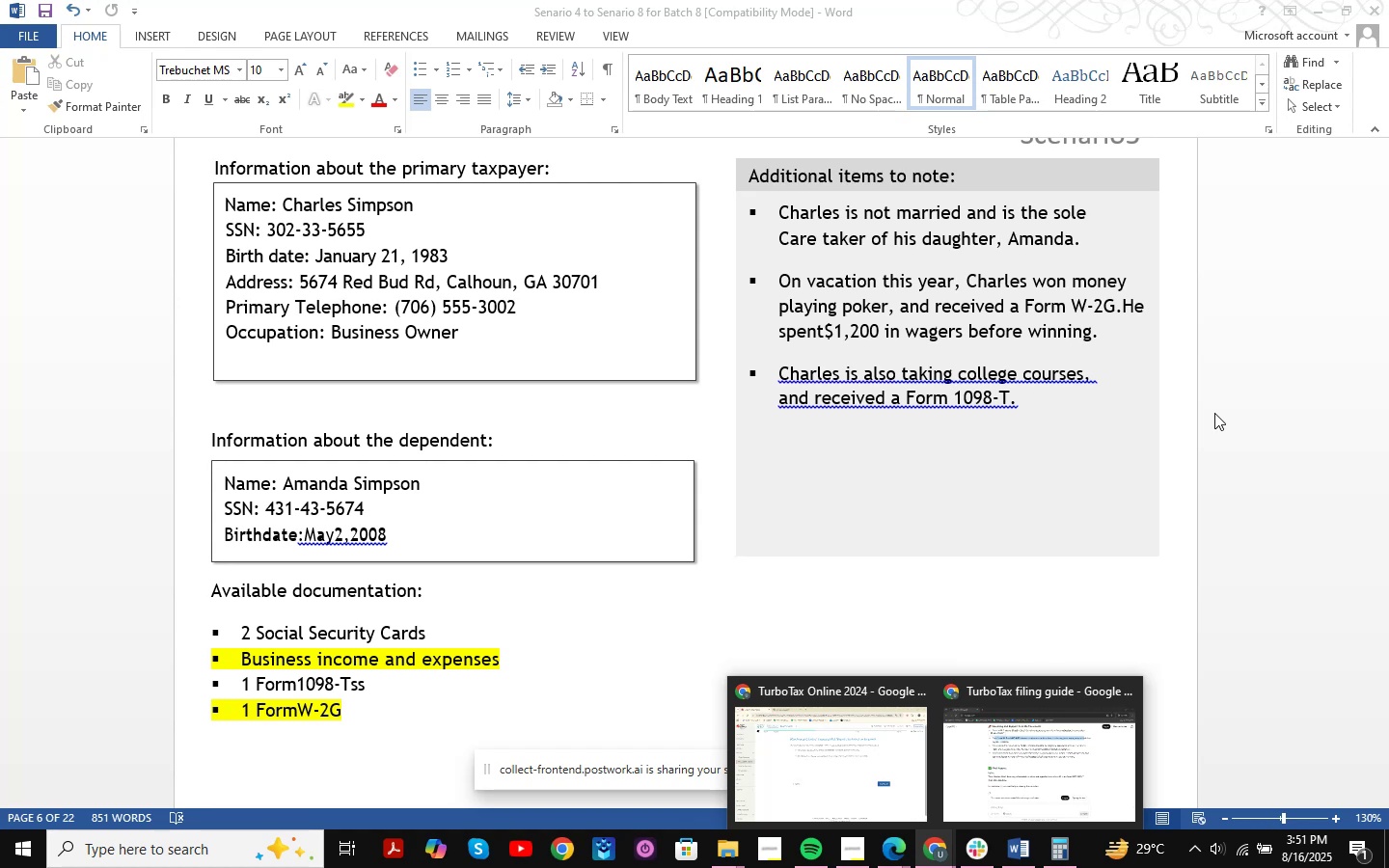 
wait(17.8)
 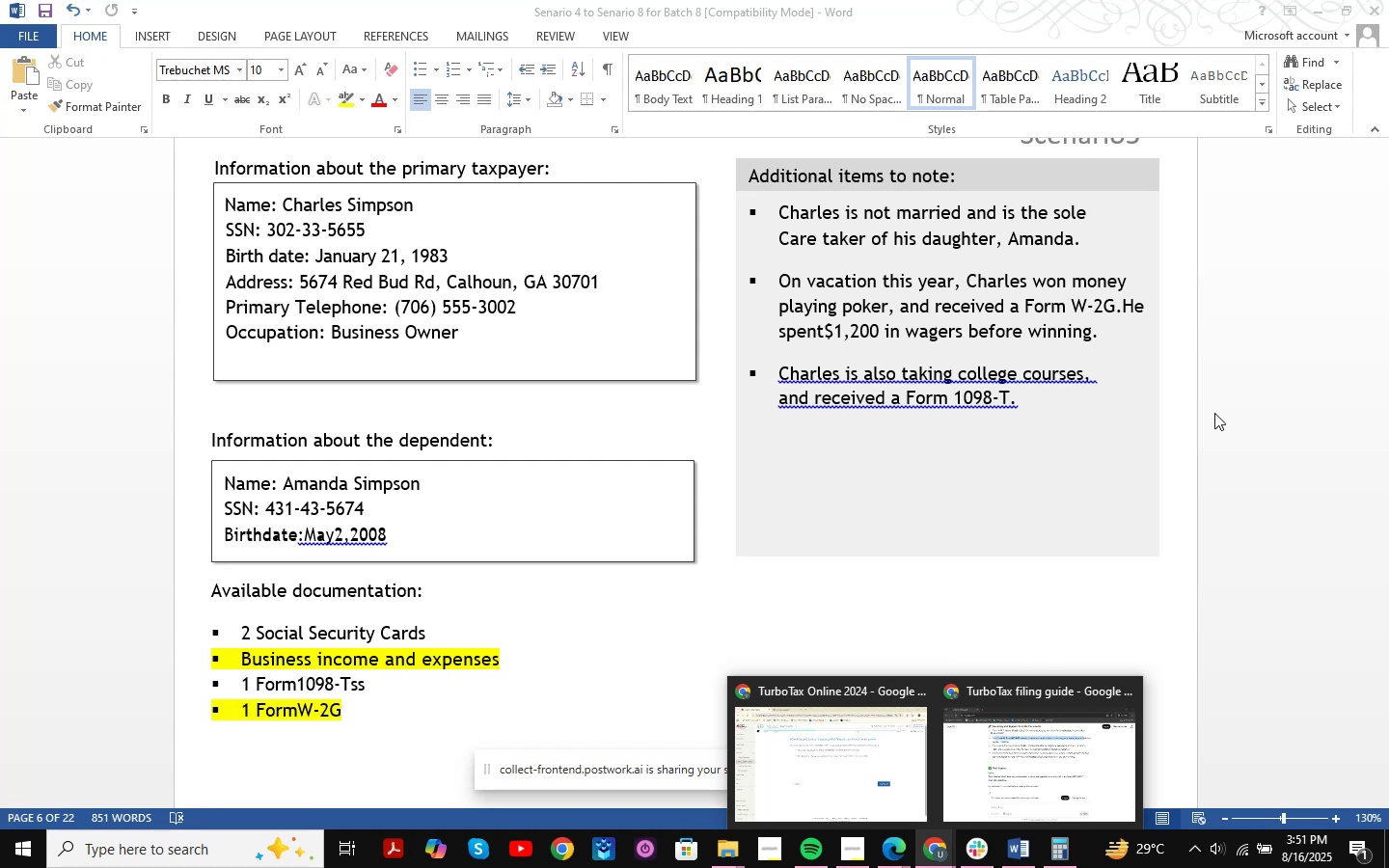 
mouse_move([841, 744])
 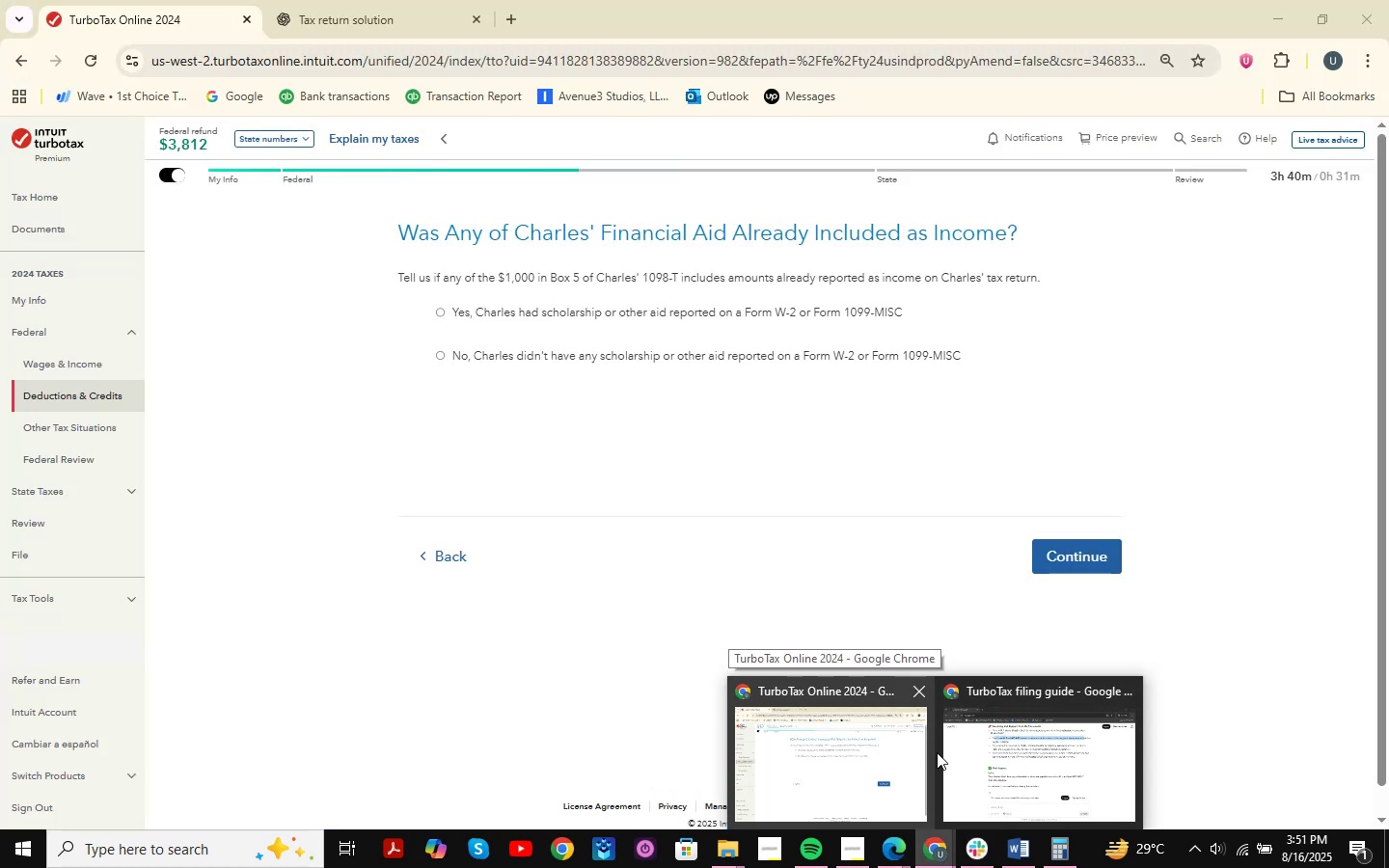 
mouse_move([942, 752])
 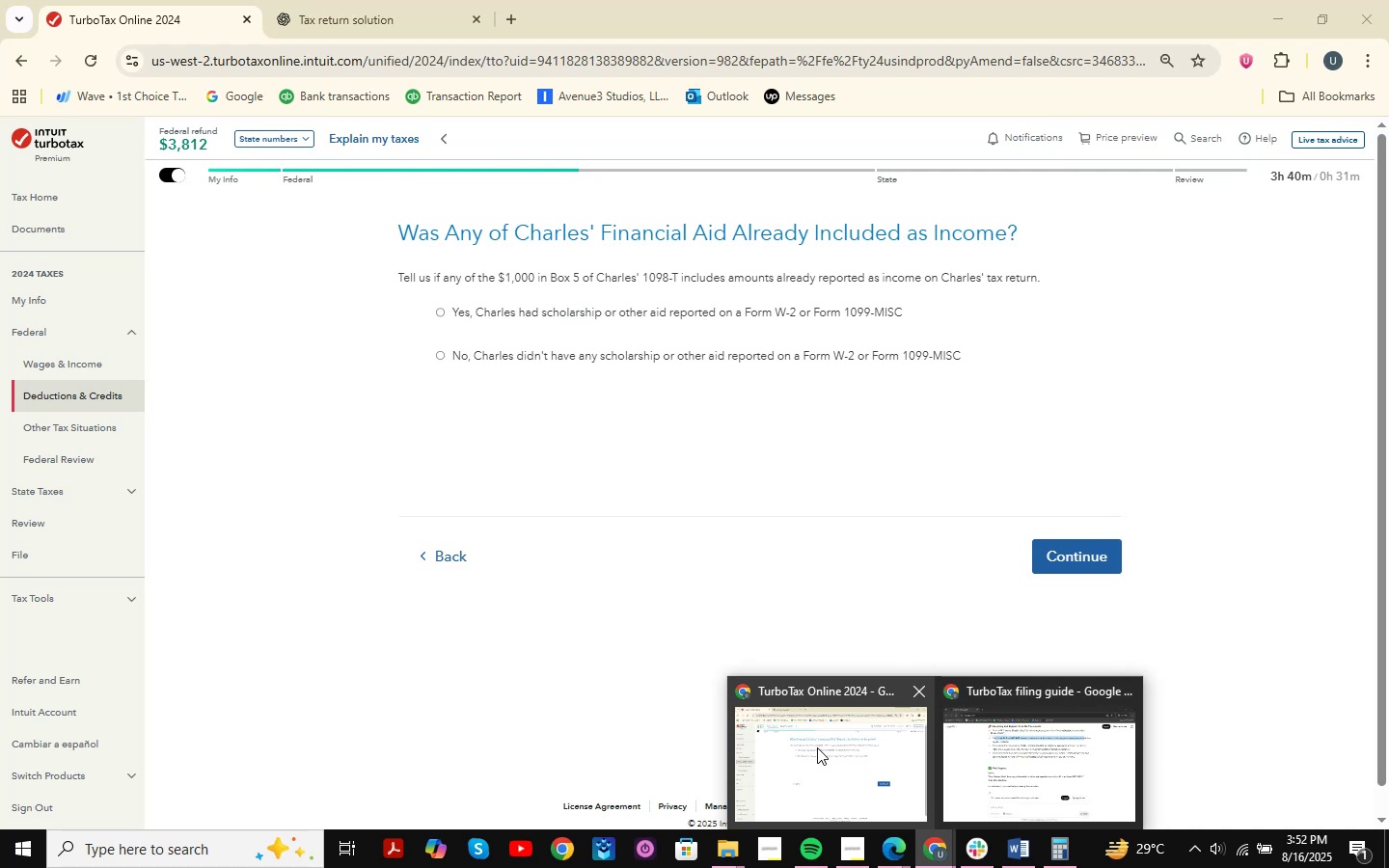 
left_click([816, 746])
 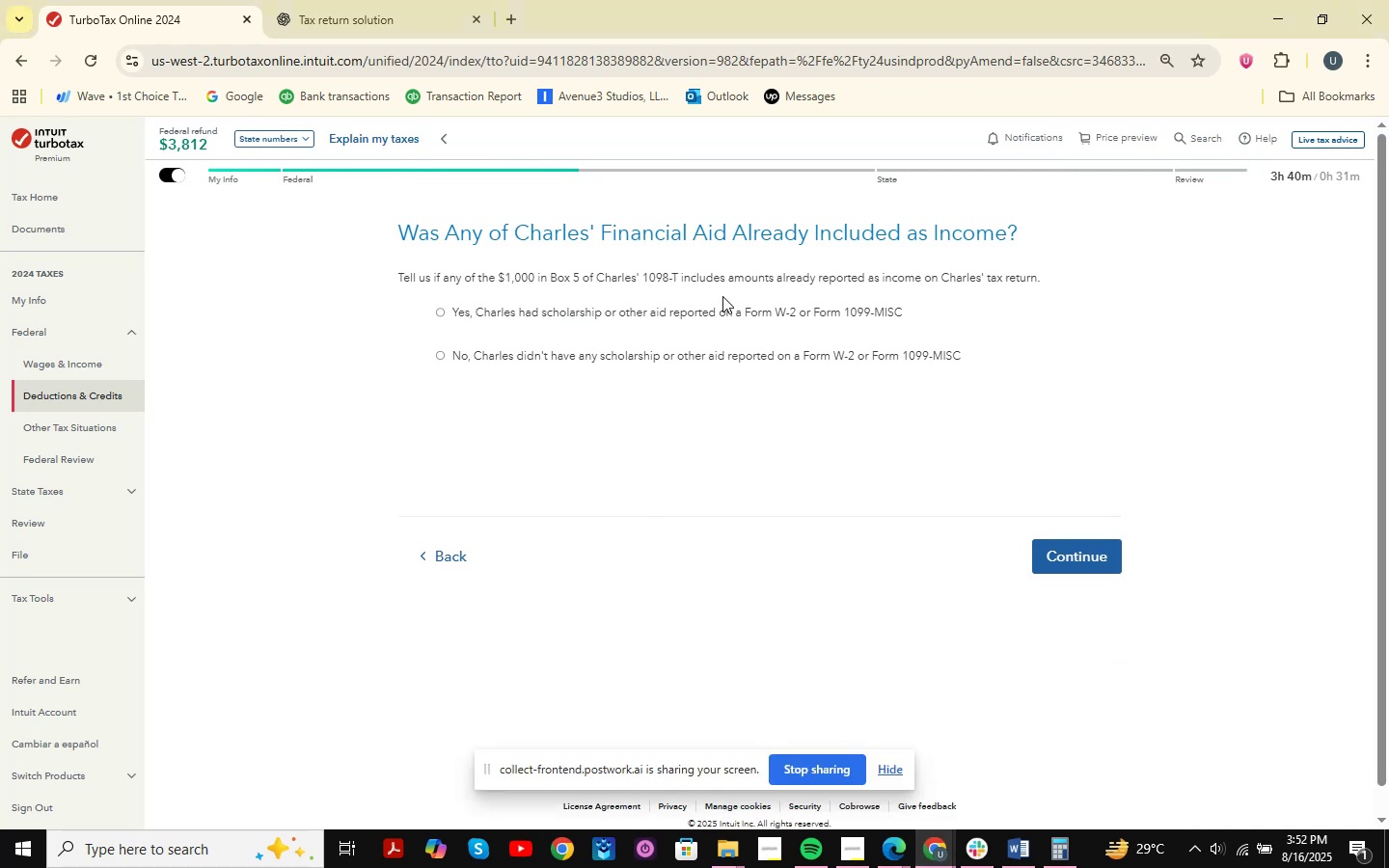 
left_click([723, 276])
 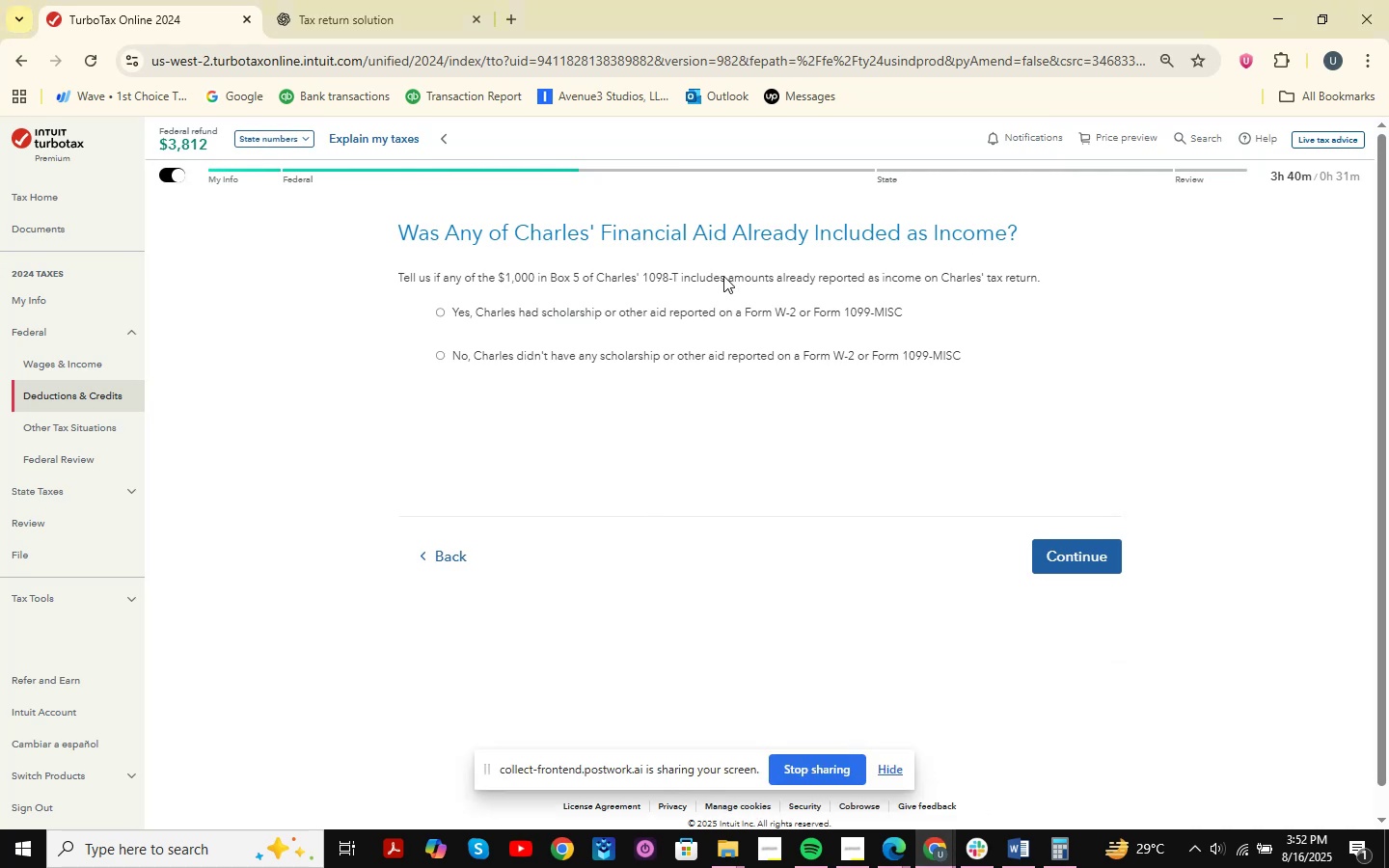 
wait(13.14)
 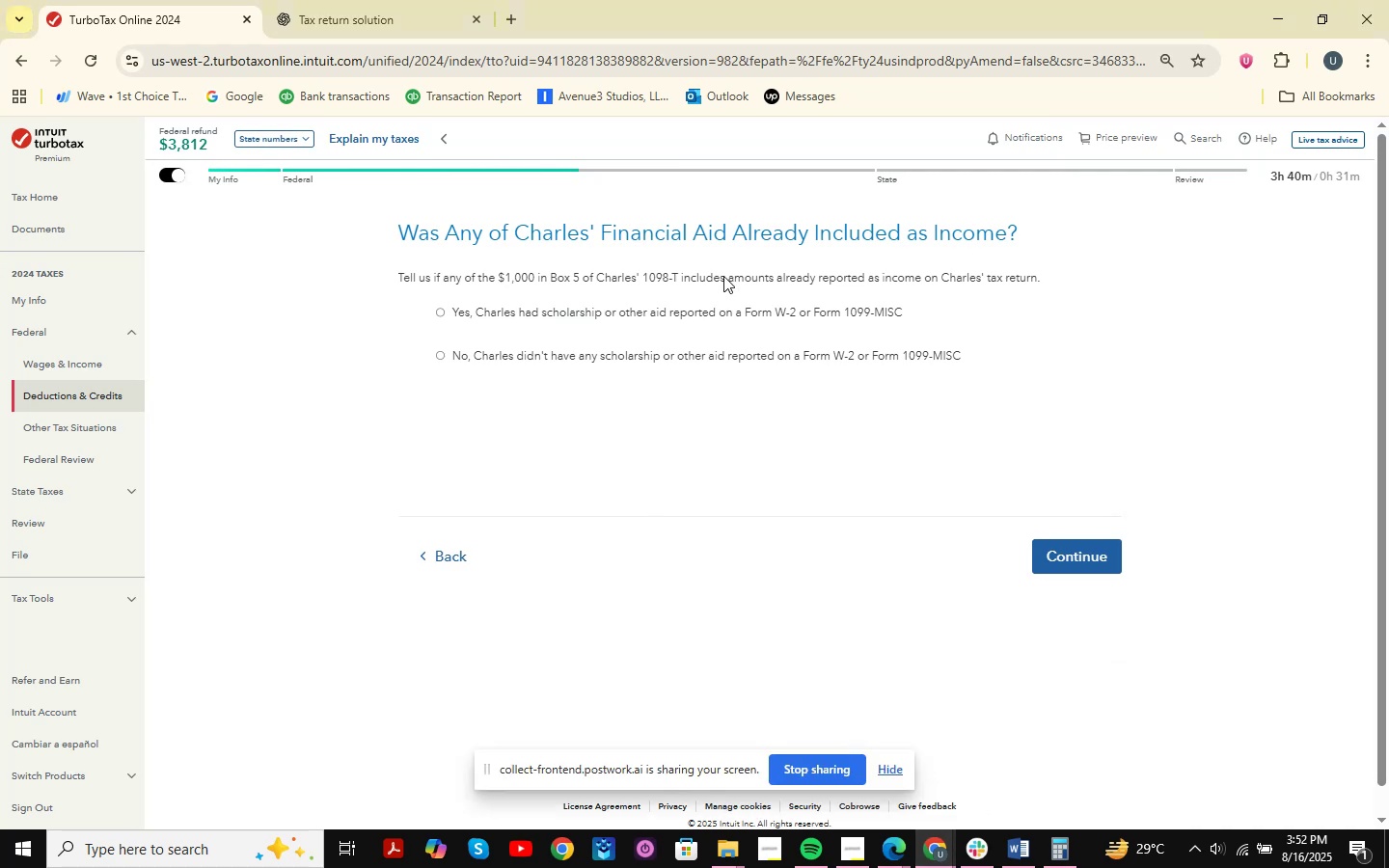 
scroll: coordinate [759, 292], scroll_direction: none, amount: 0.0
 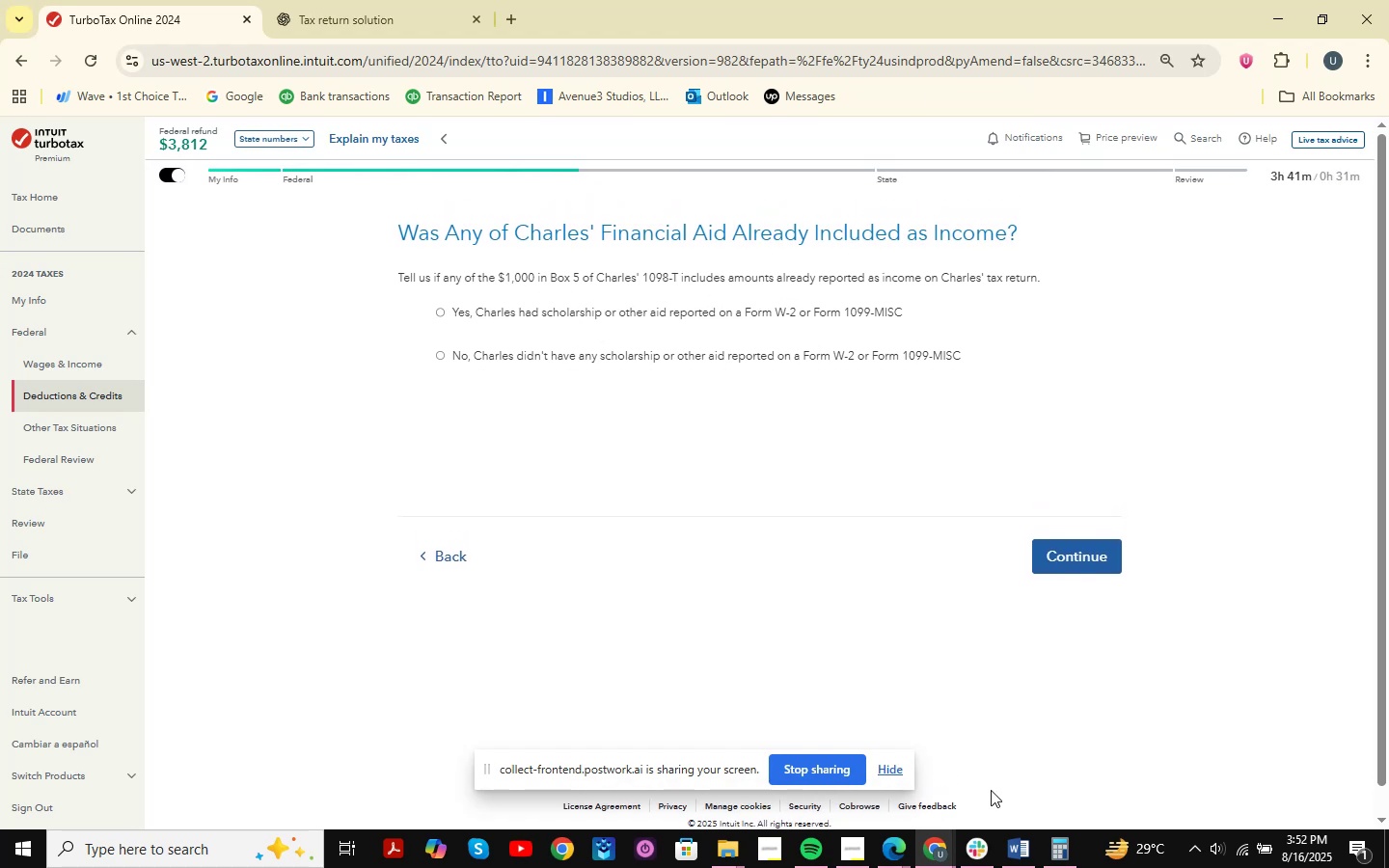 
wait(6.06)
 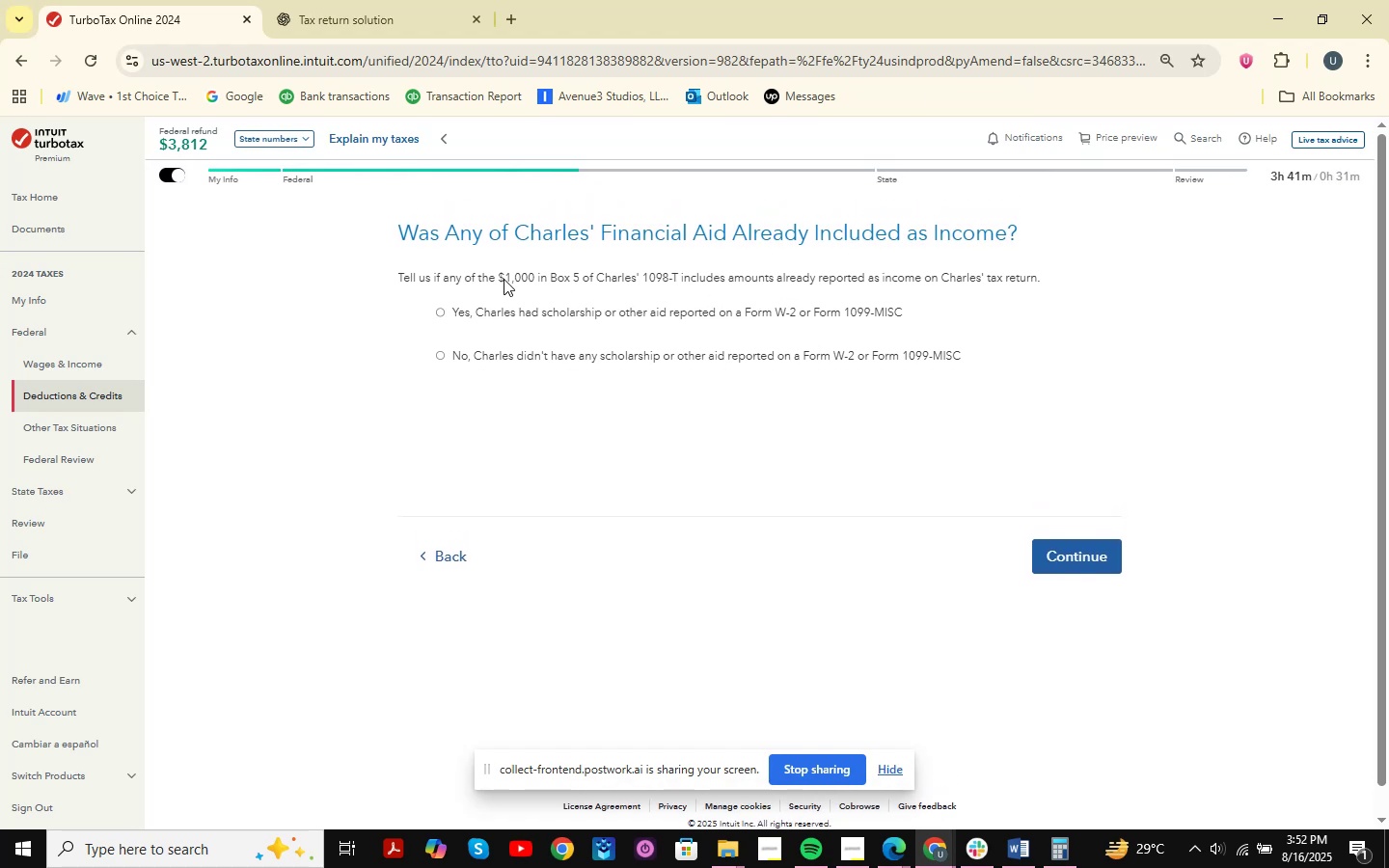 
left_click([1014, 847])
 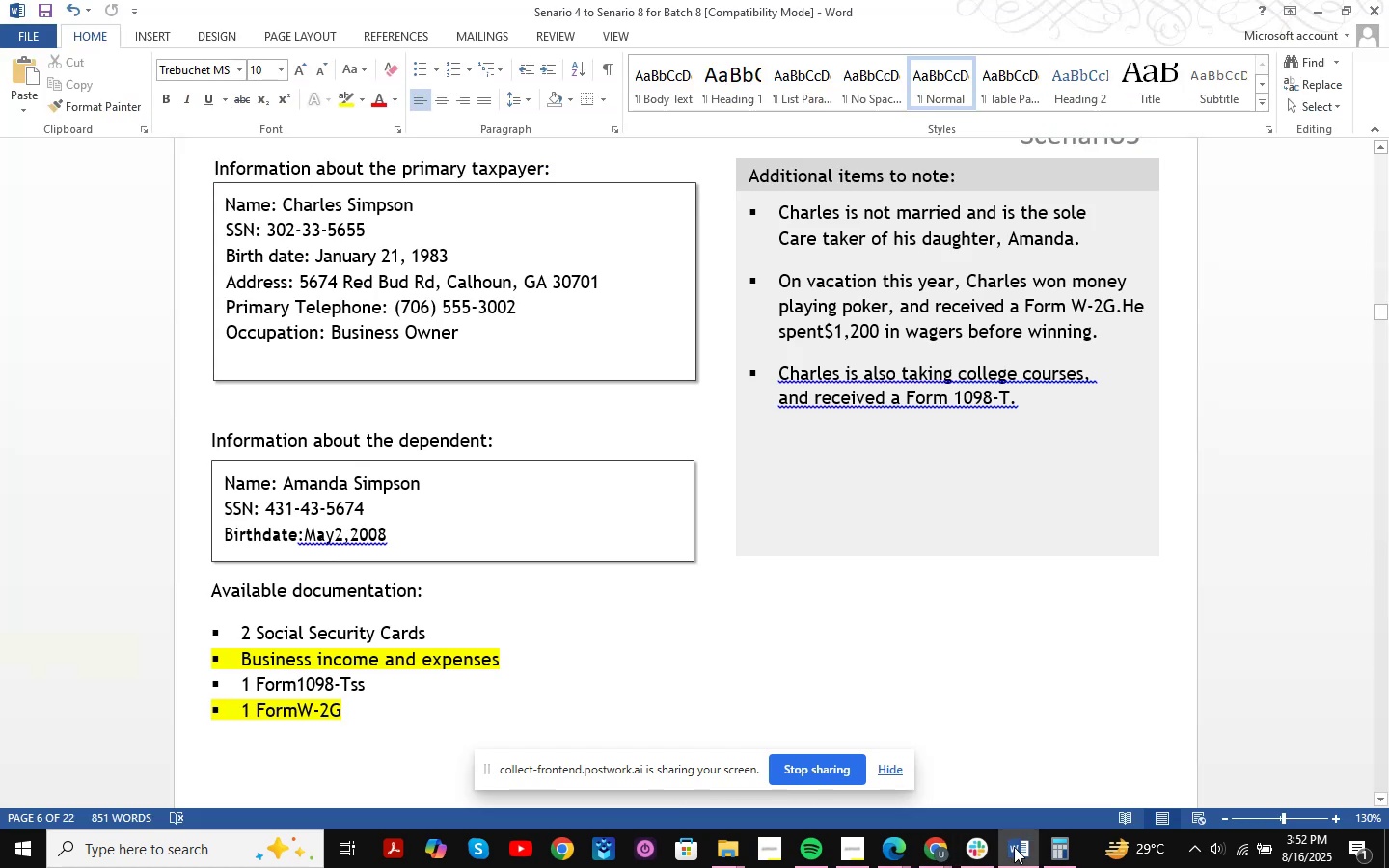 
left_click([1014, 847])
 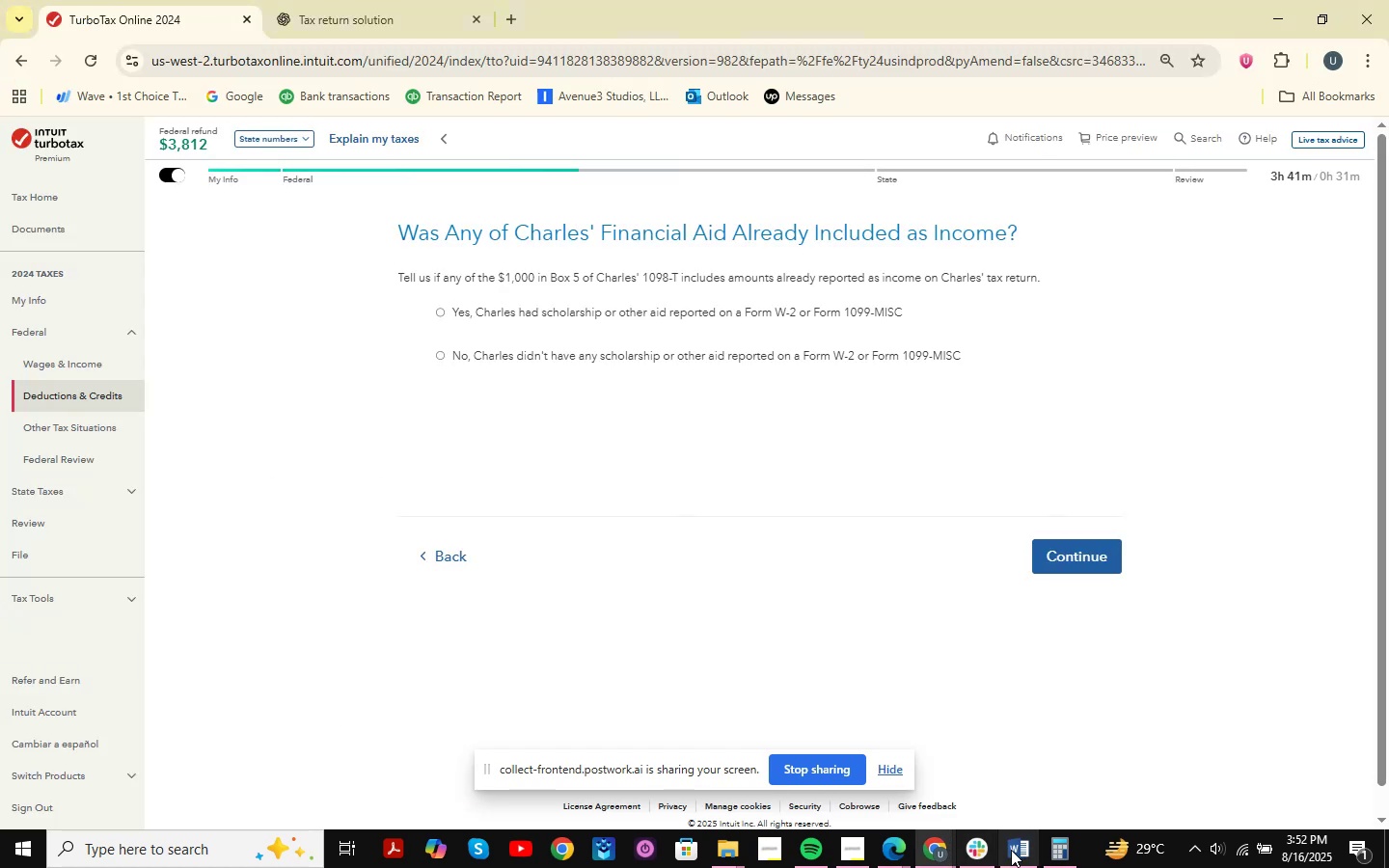 
left_click([1019, 850])
 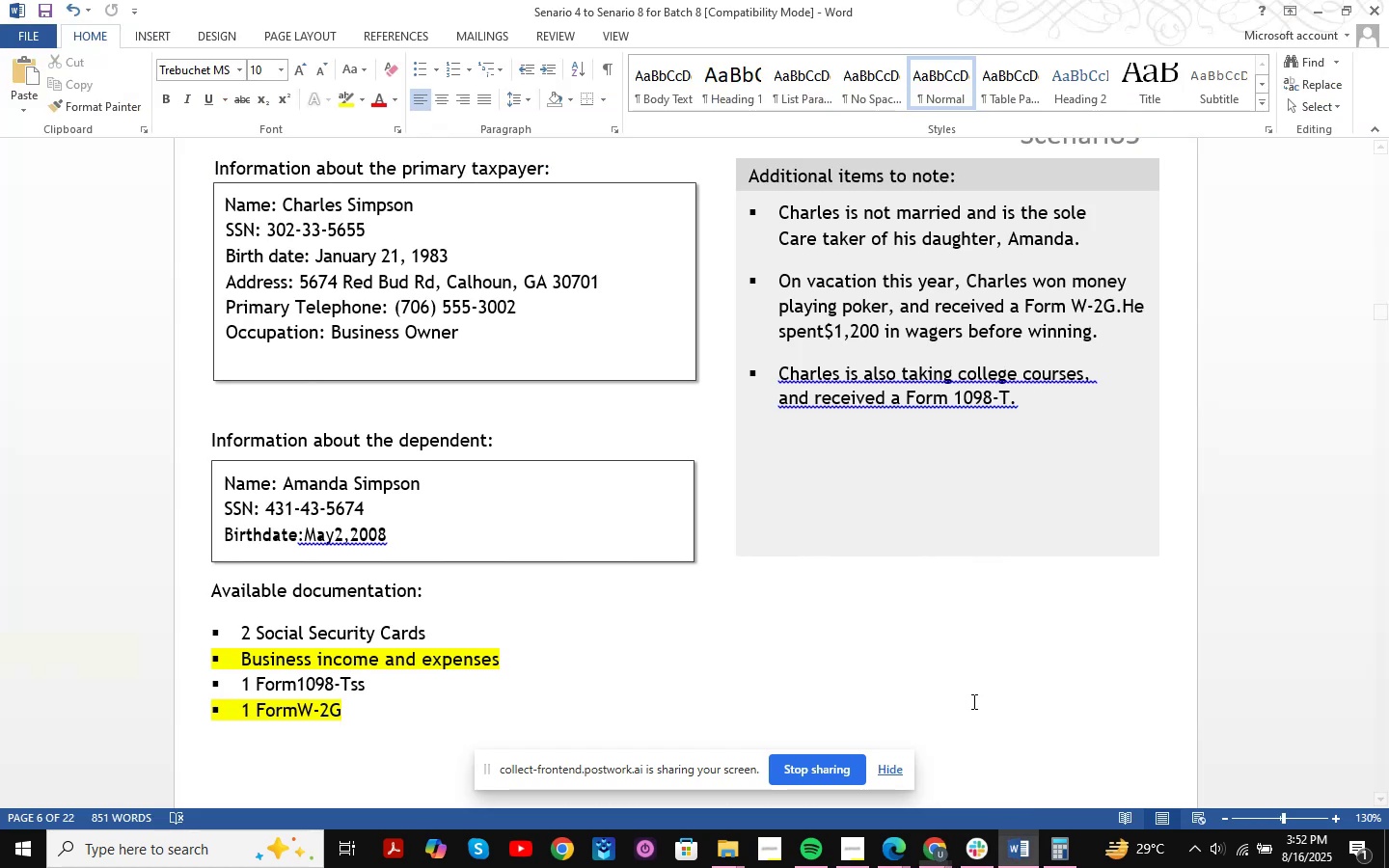 
scroll: coordinate [903, 553], scroll_direction: down, amount: 45.0
 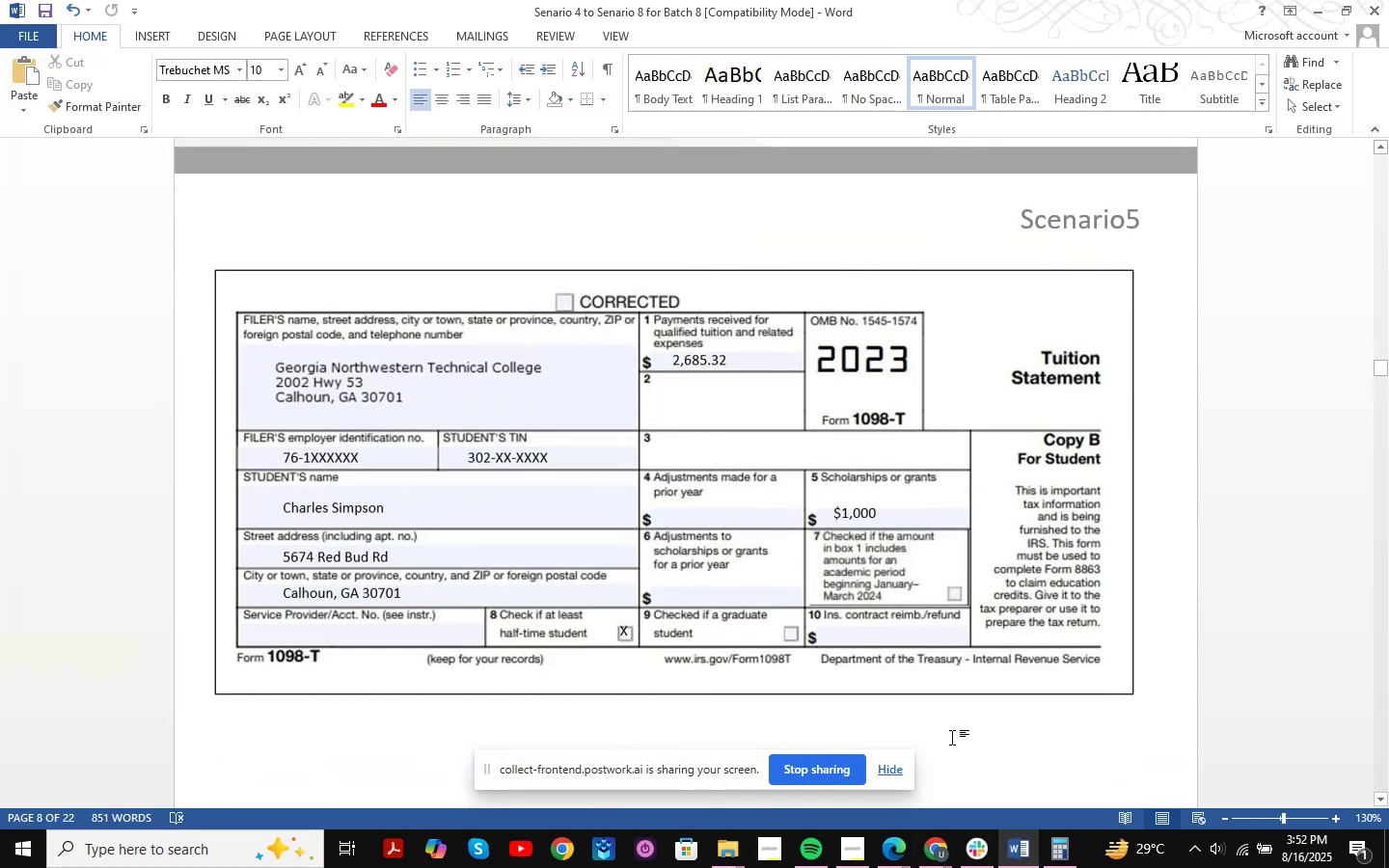 
left_click([1013, 867])
 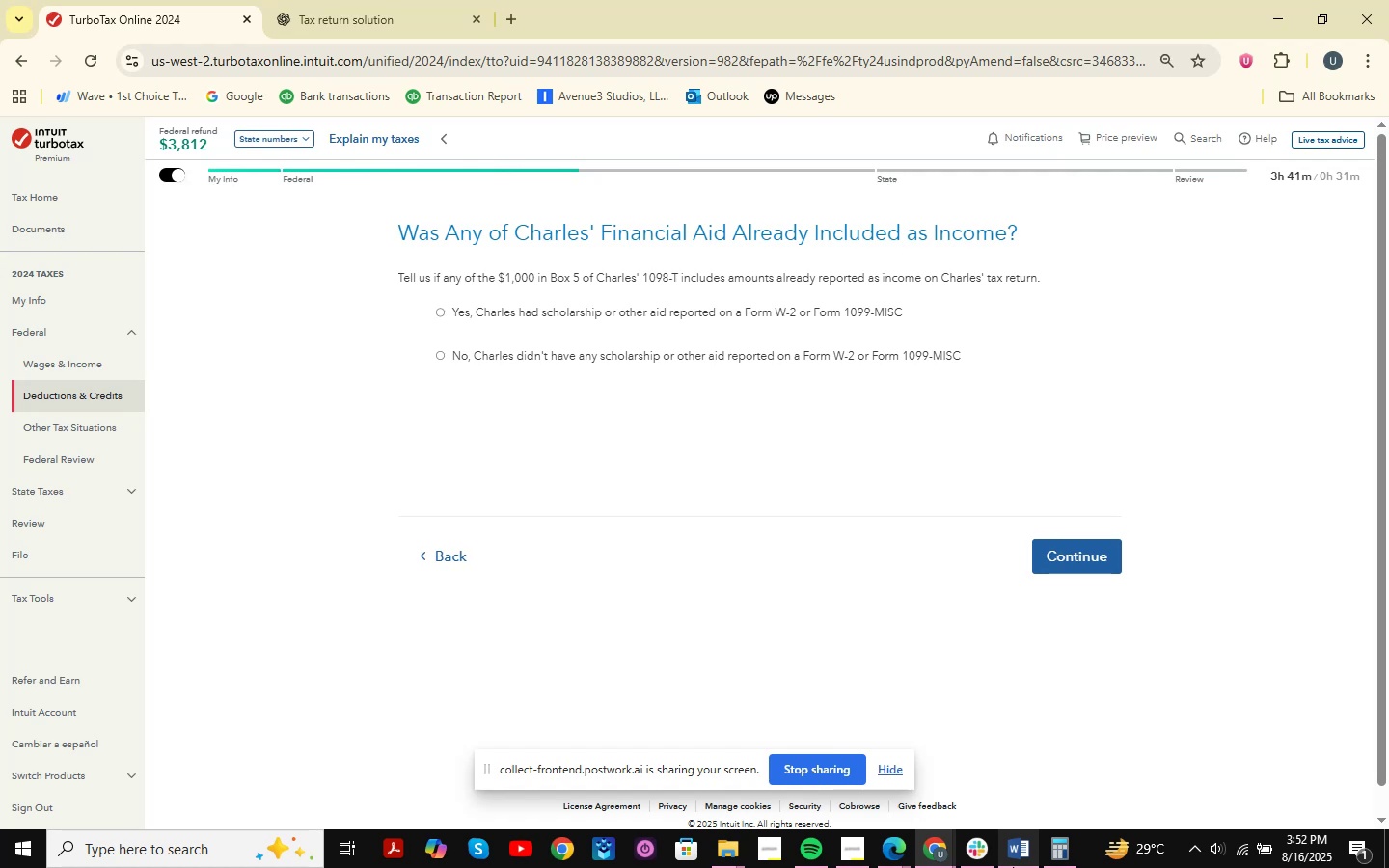 
left_click([1013, 867])
 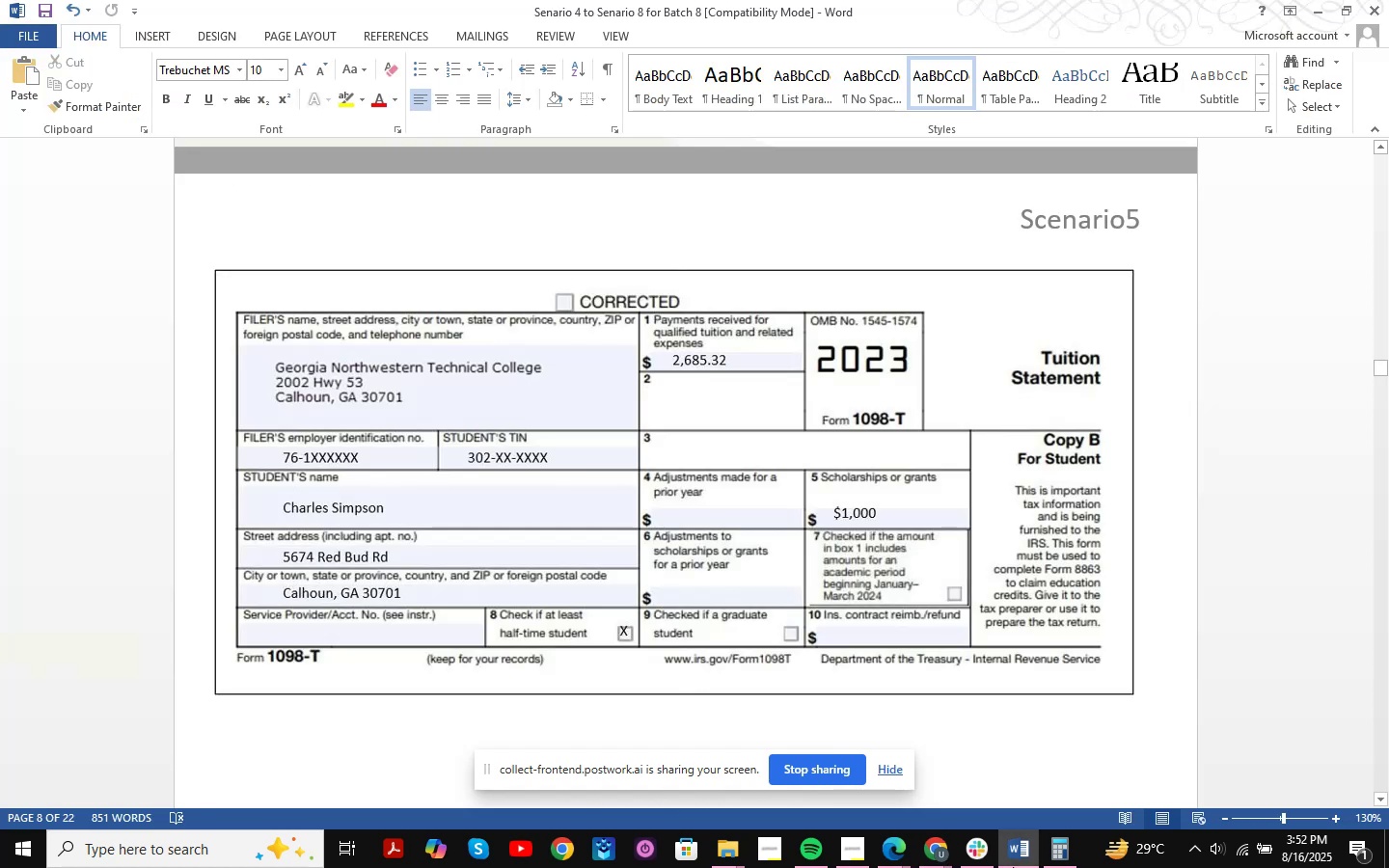 
left_click([1013, 867])
 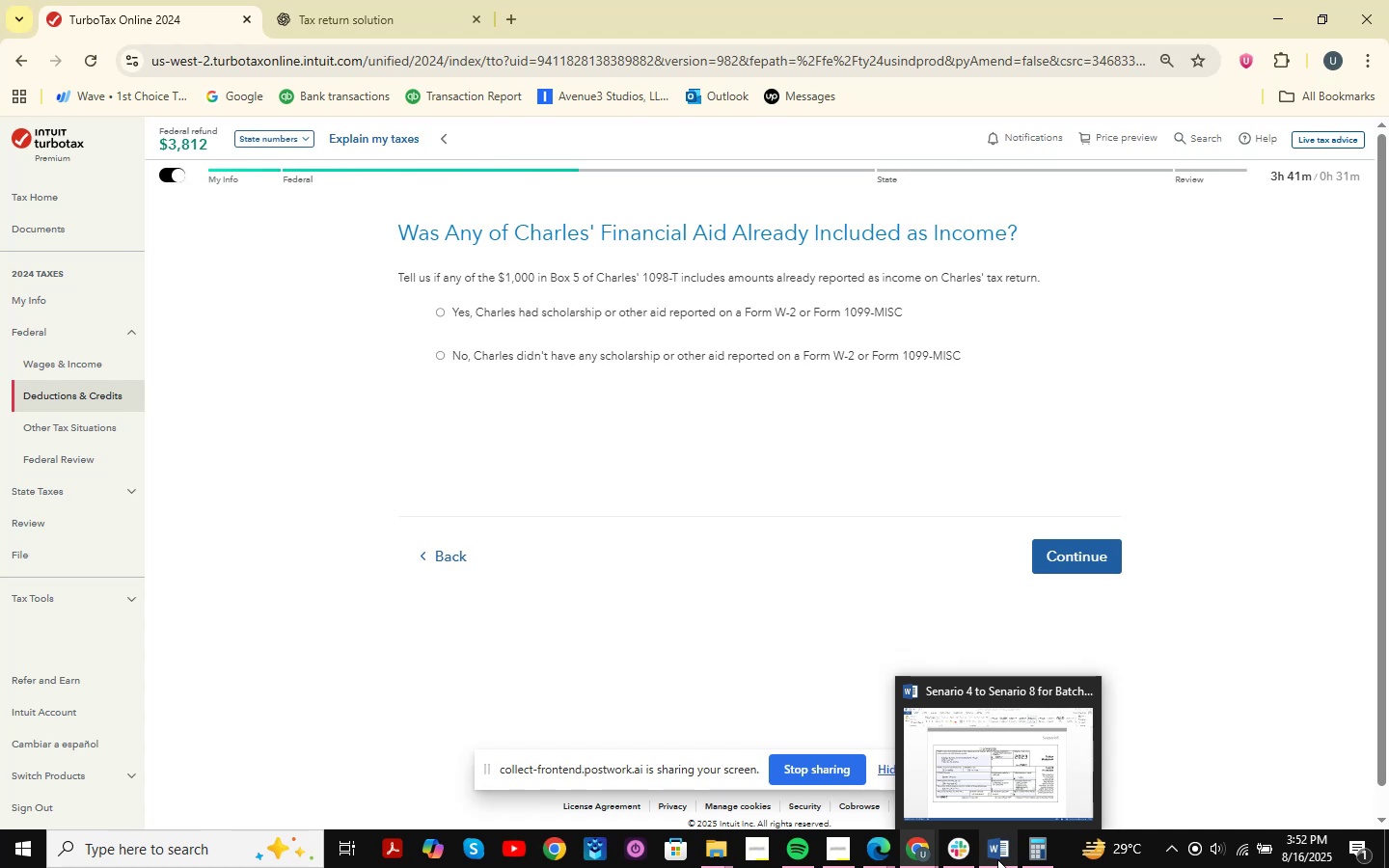 
wait(27.02)
 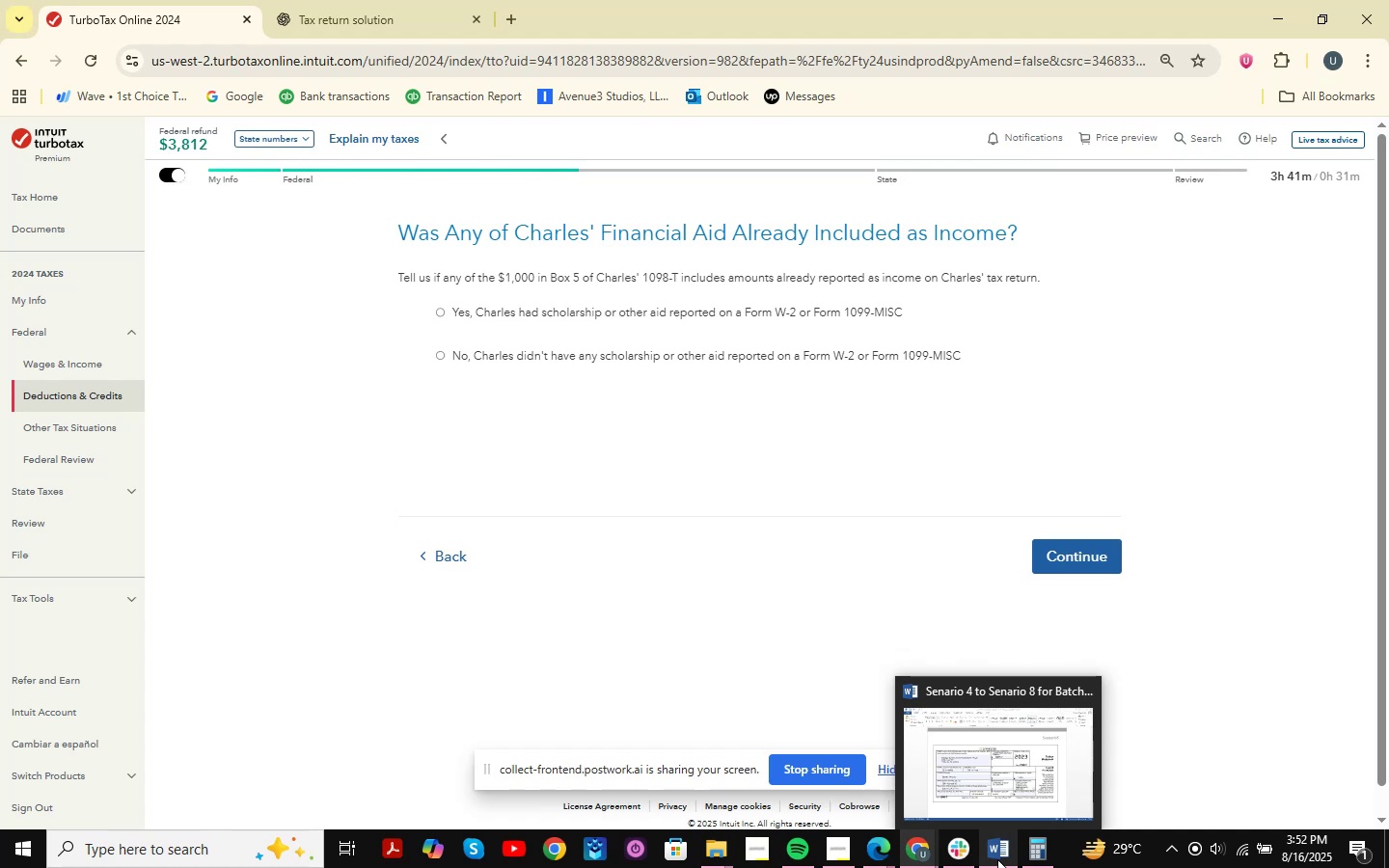 
left_click([997, 859])
 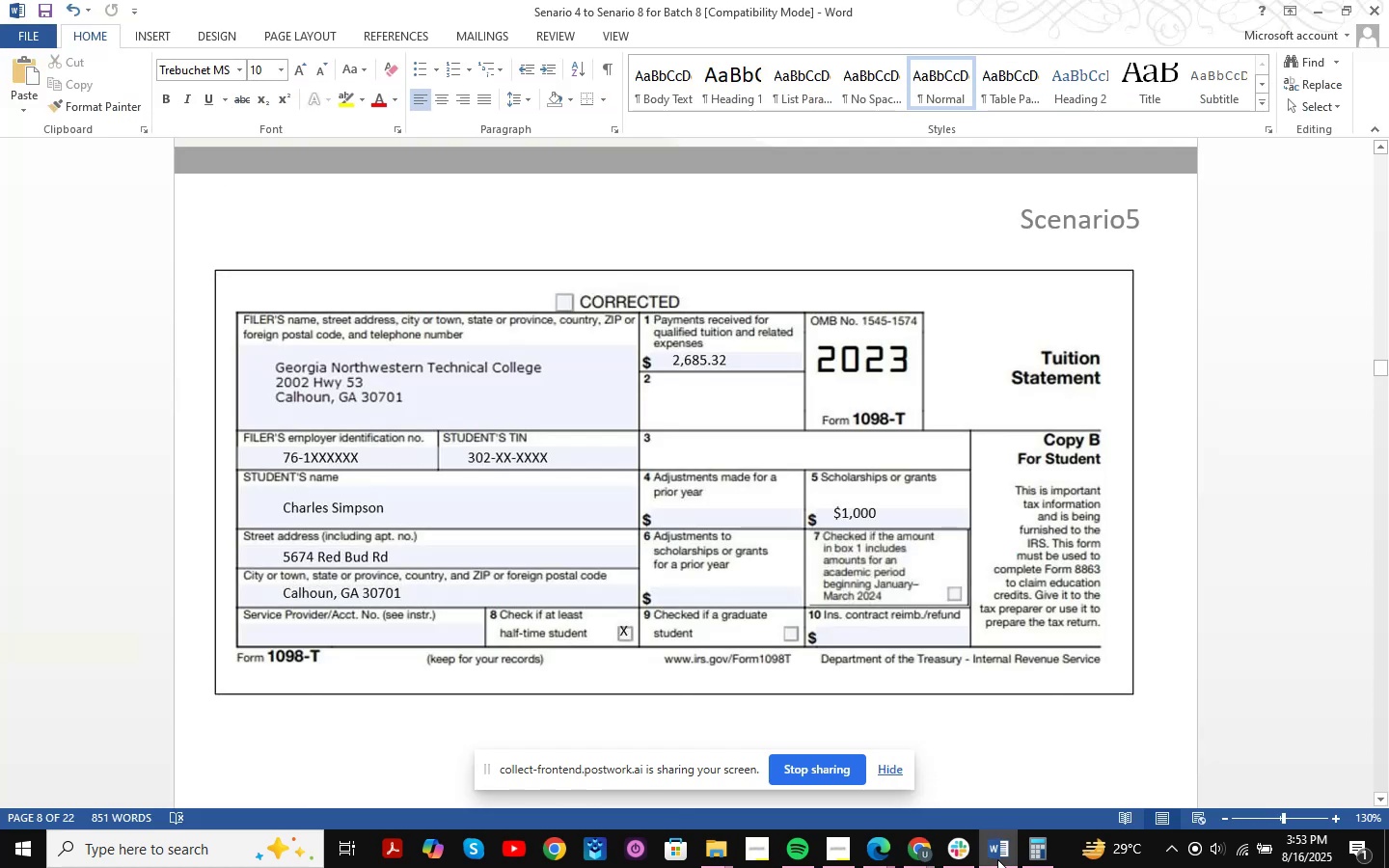 
left_click([997, 859])
 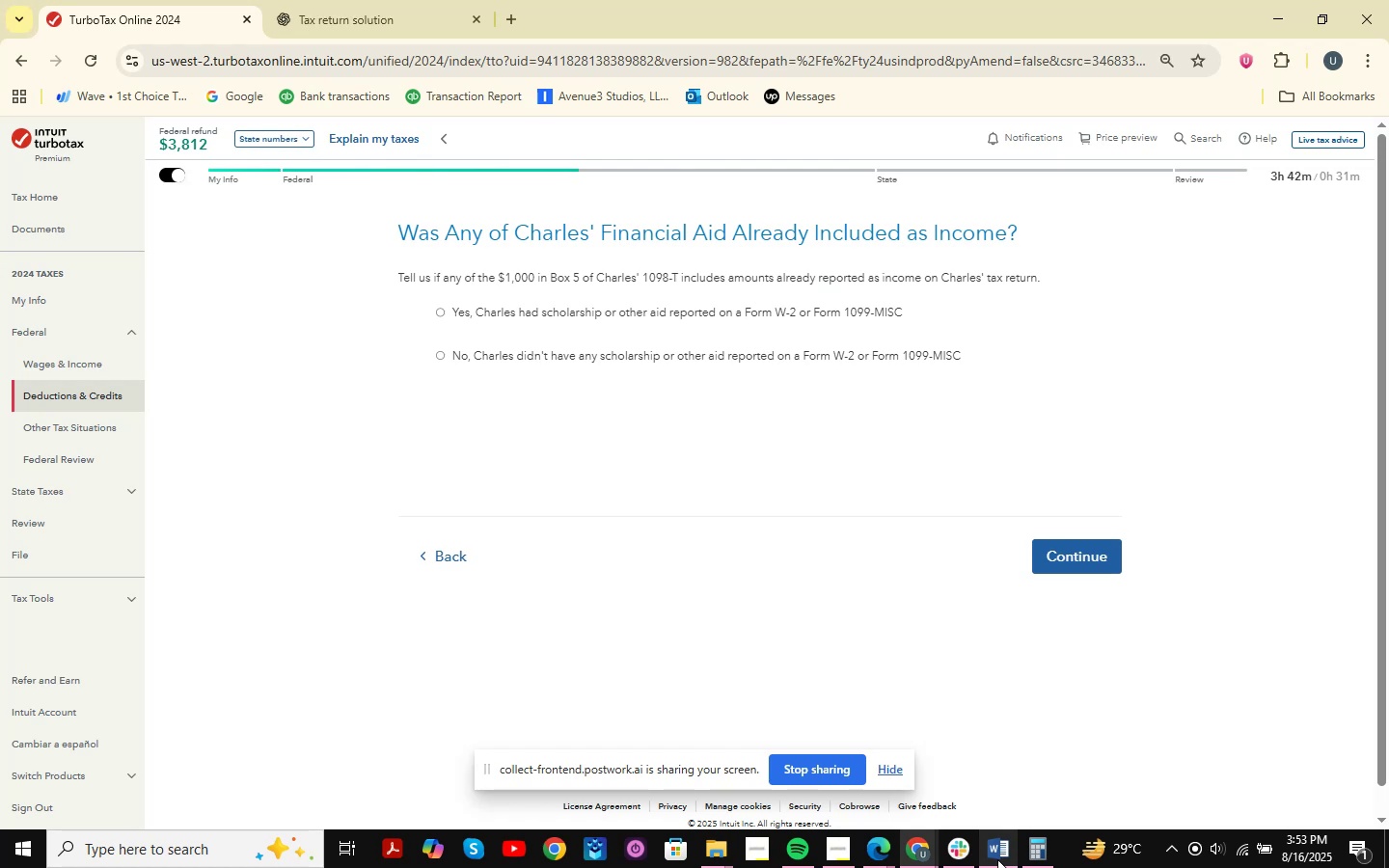 
wait(16.7)
 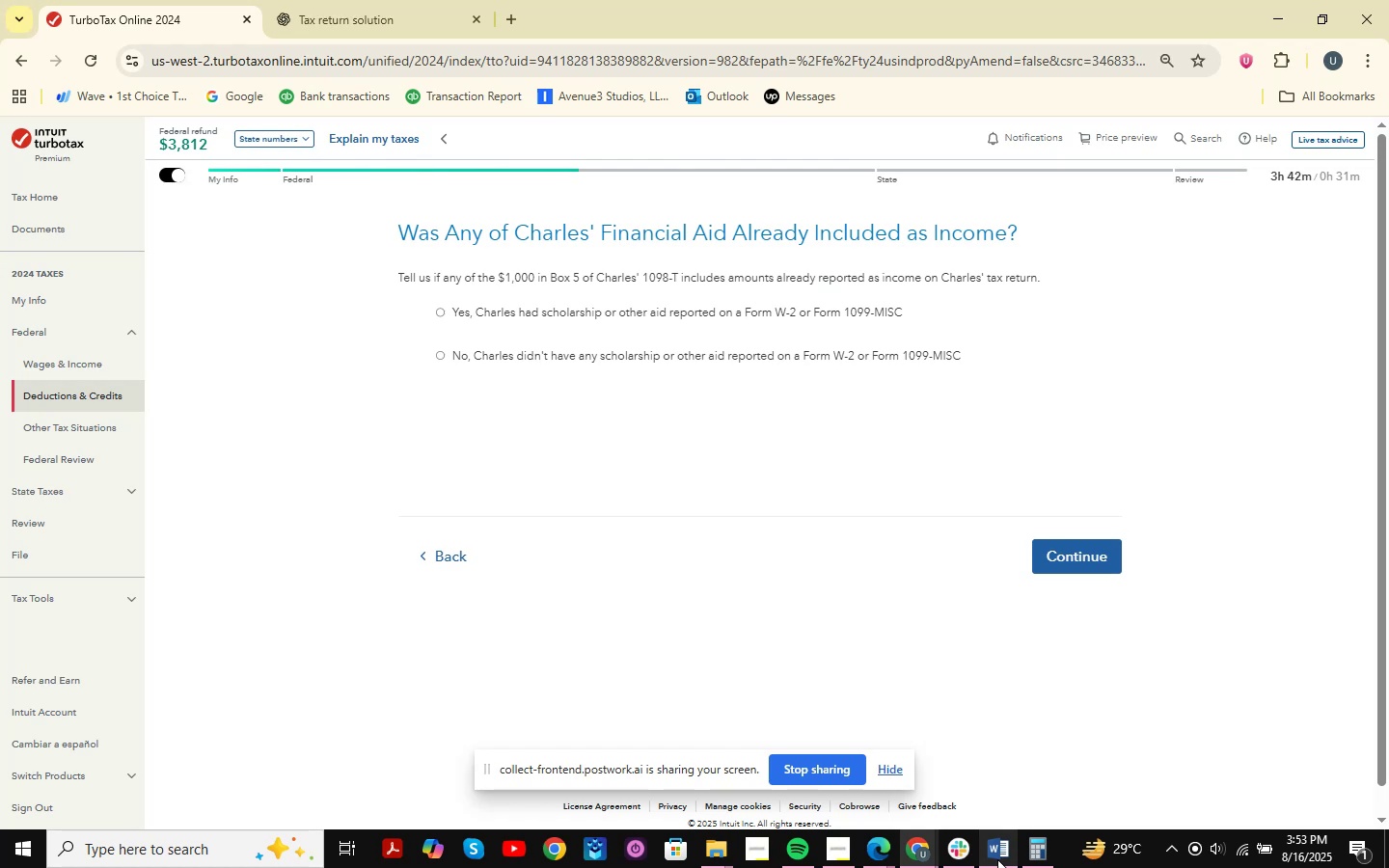 
left_click([997, 859])
 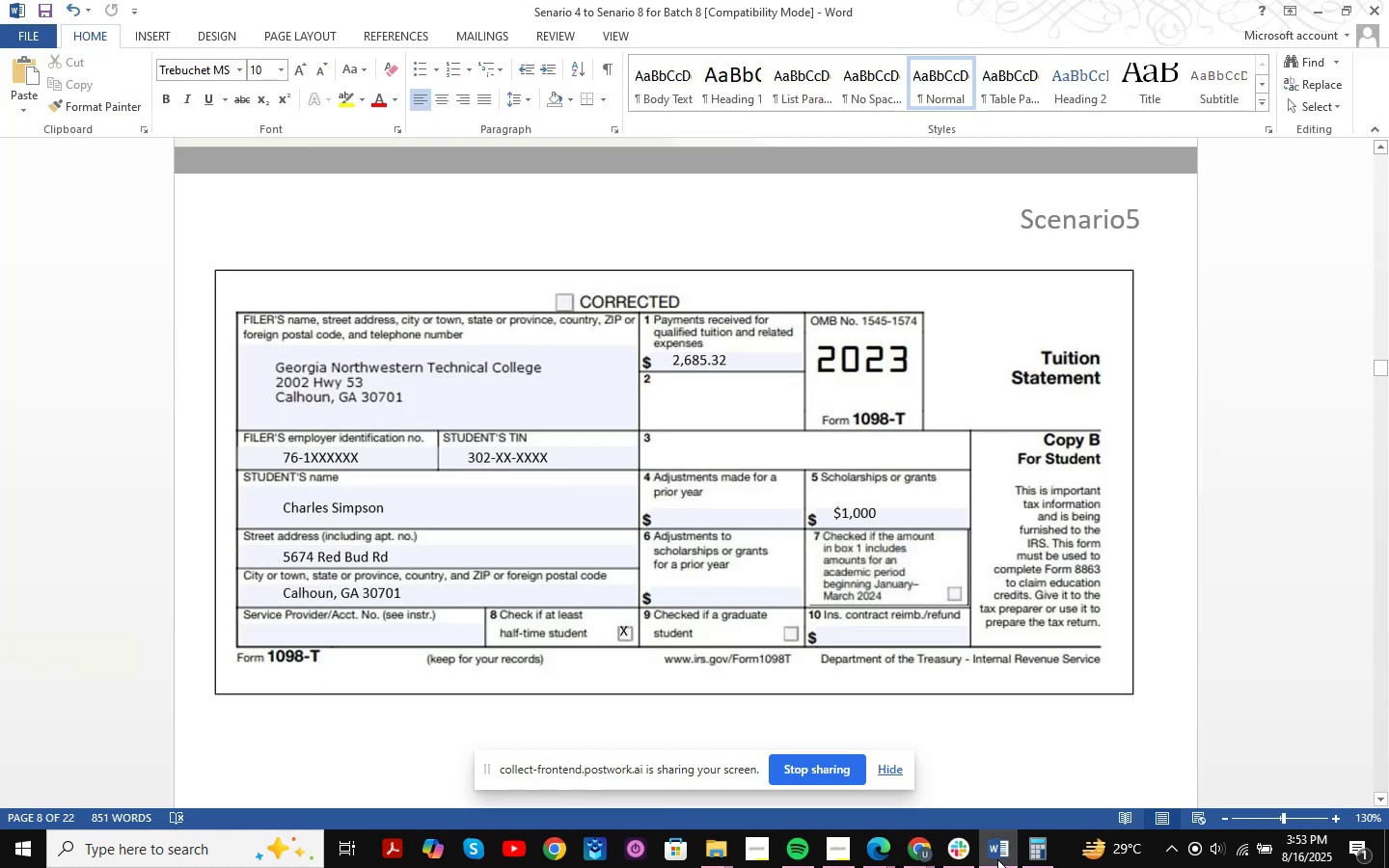 
left_click([997, 859])
 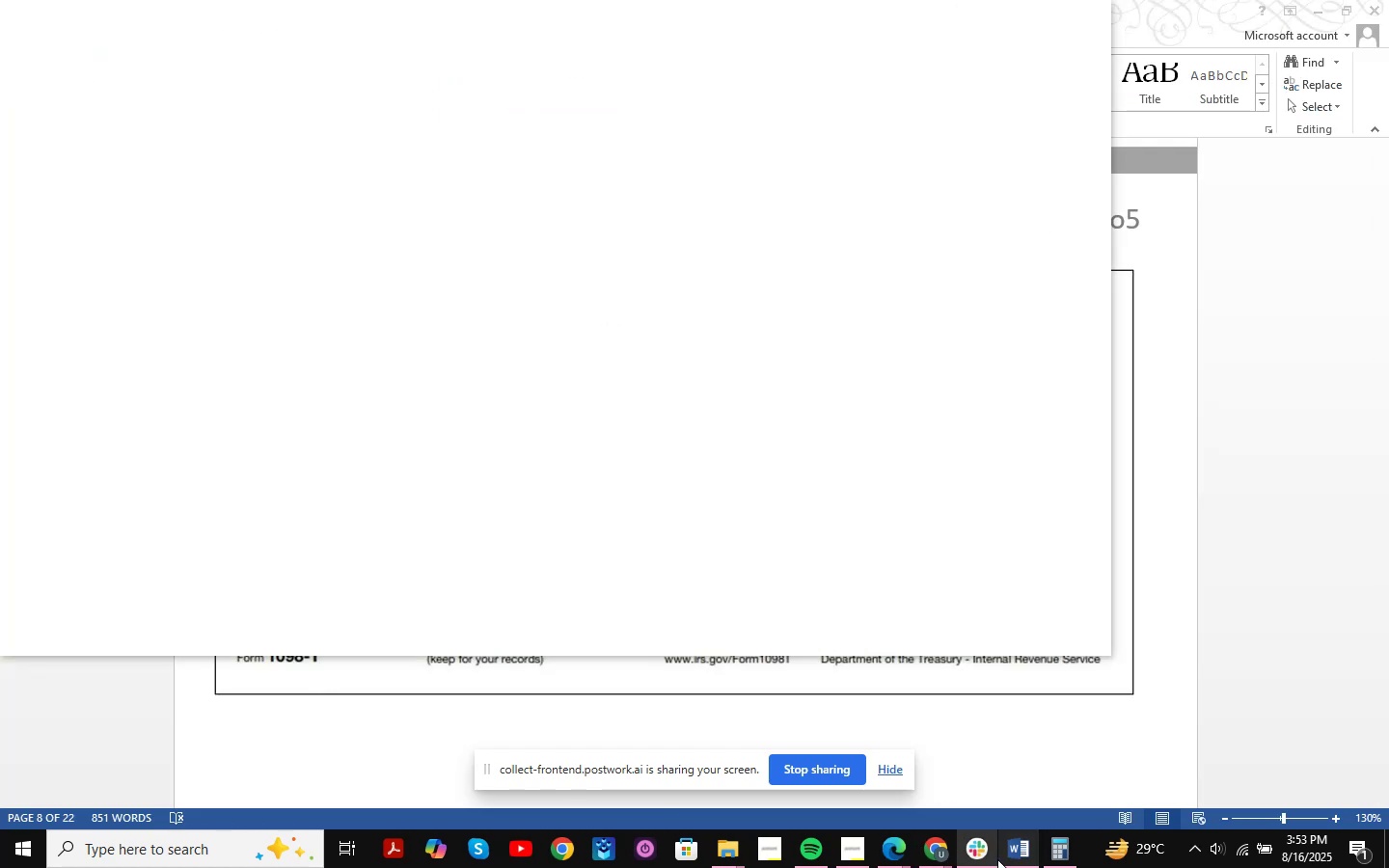 
left_click([997, 859])
 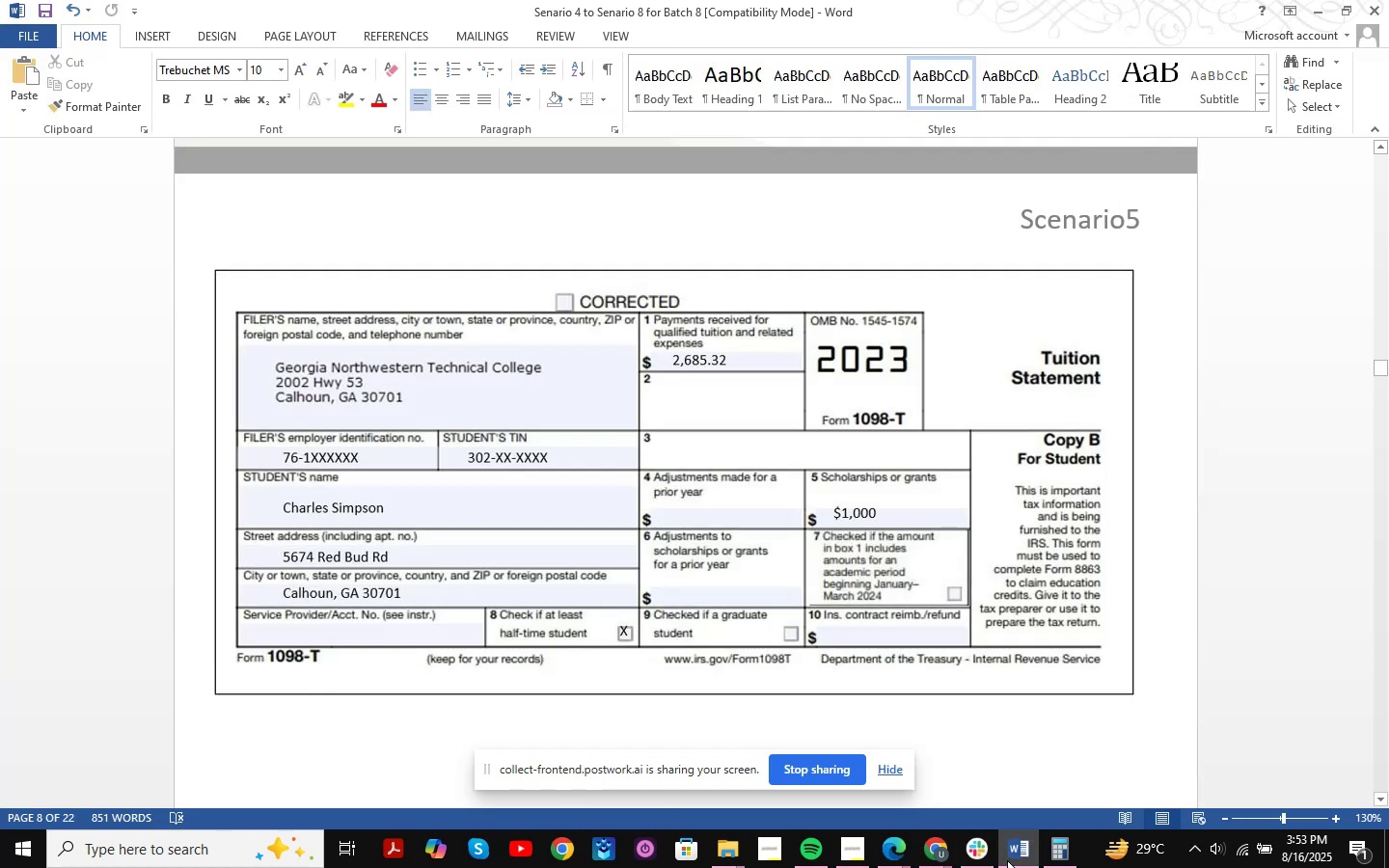 
left_click([1019, 856])
 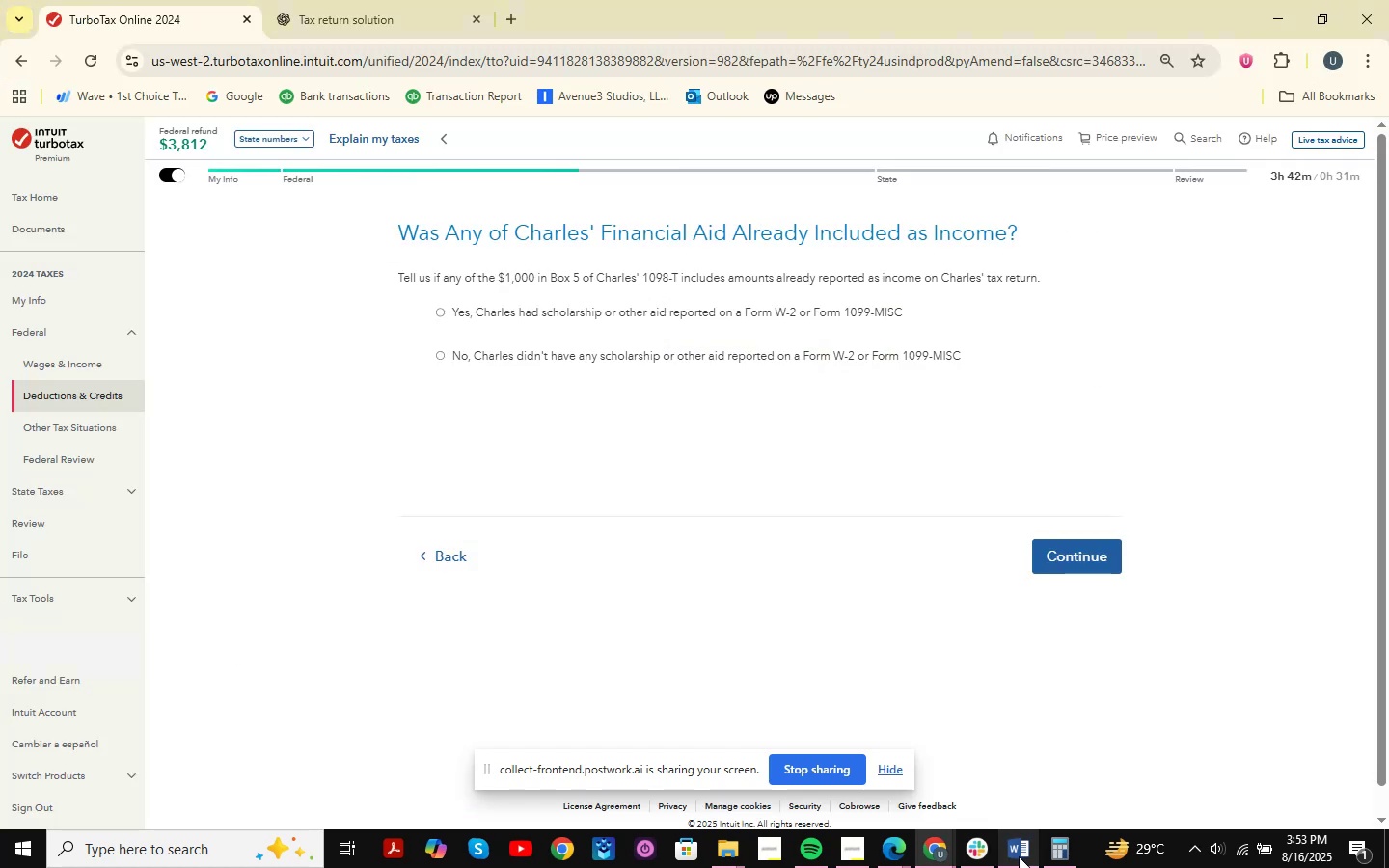 
left_click([1019, 856])
 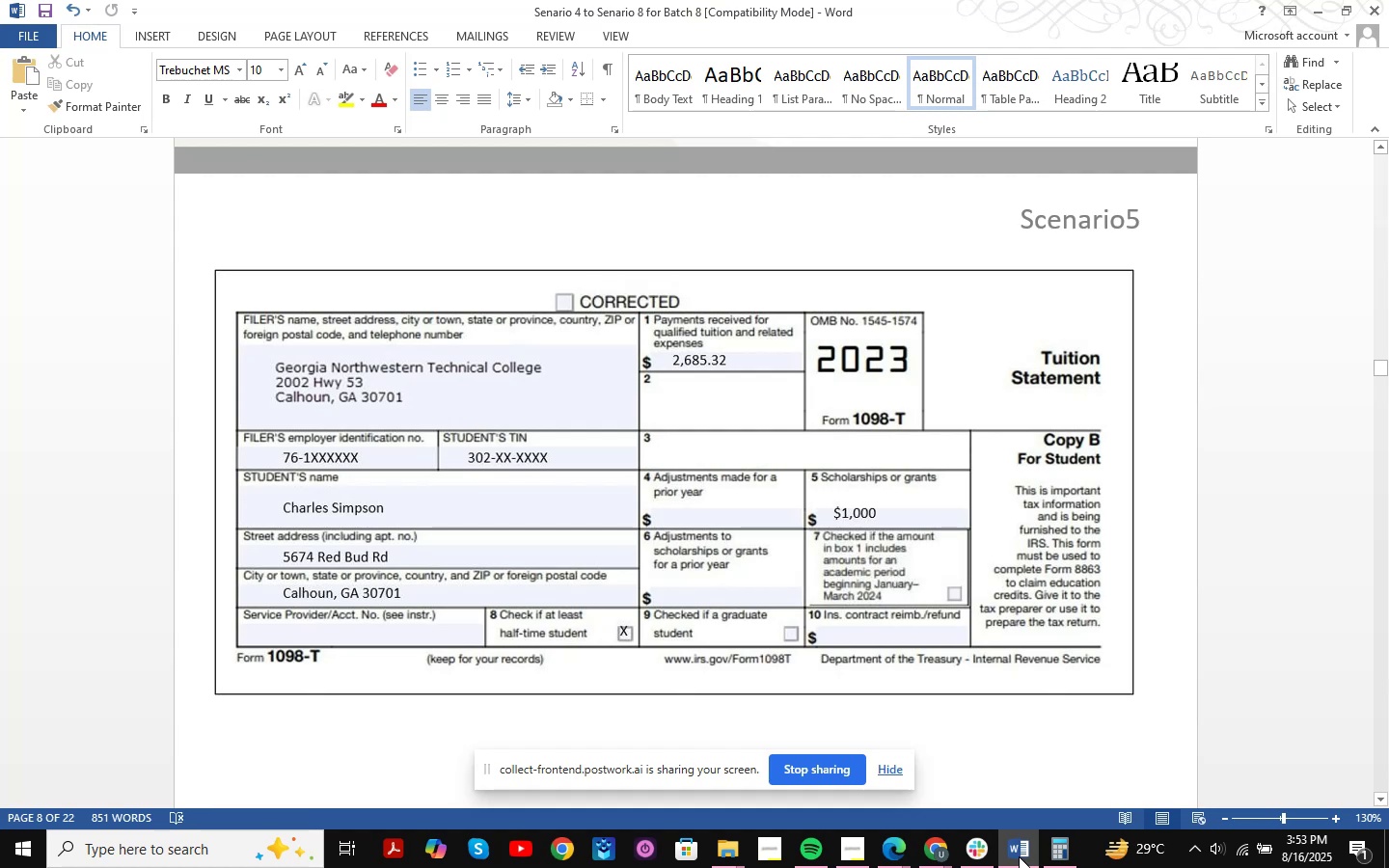 
left_click([1019, 856])
 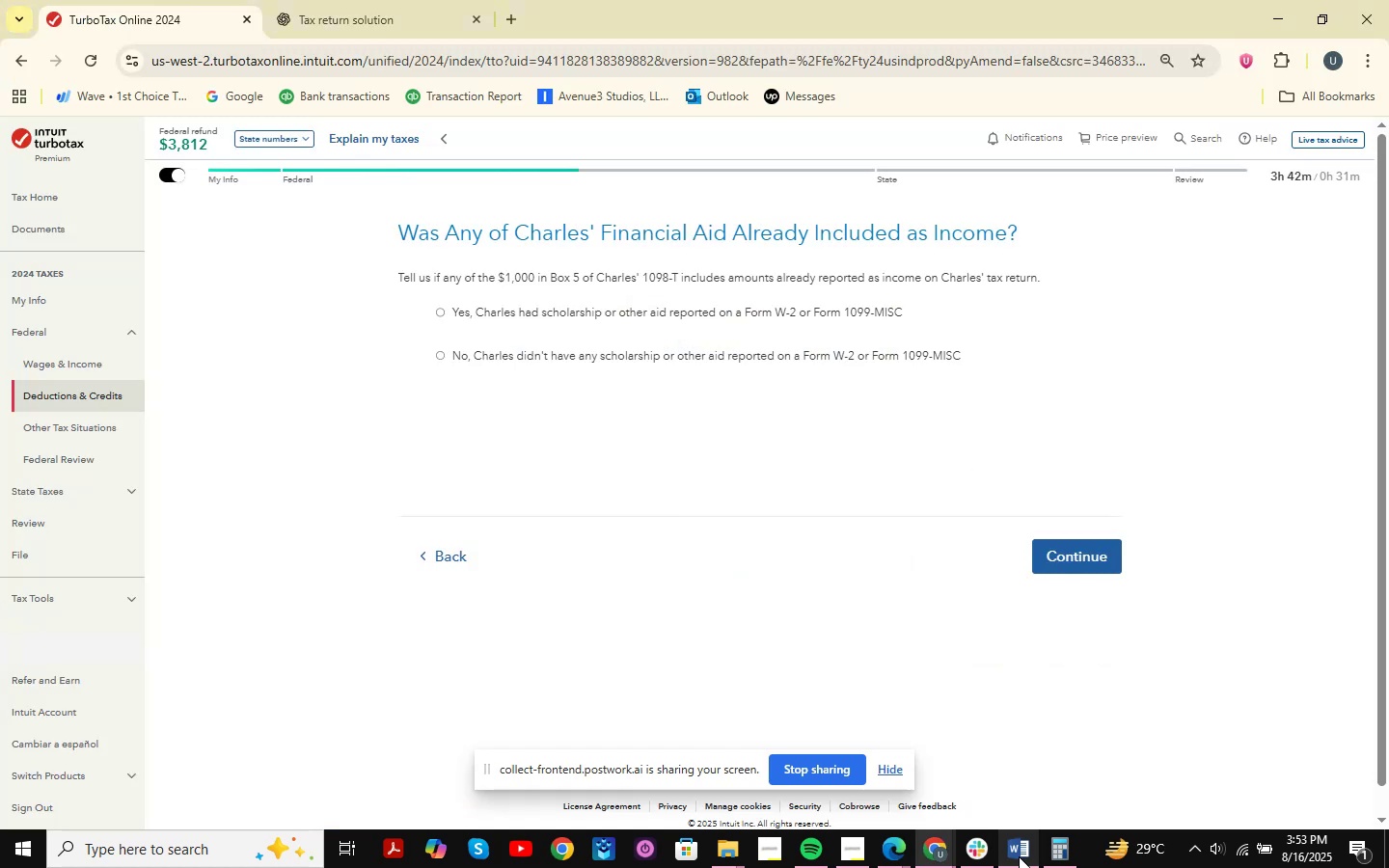 
wait(10.52)
 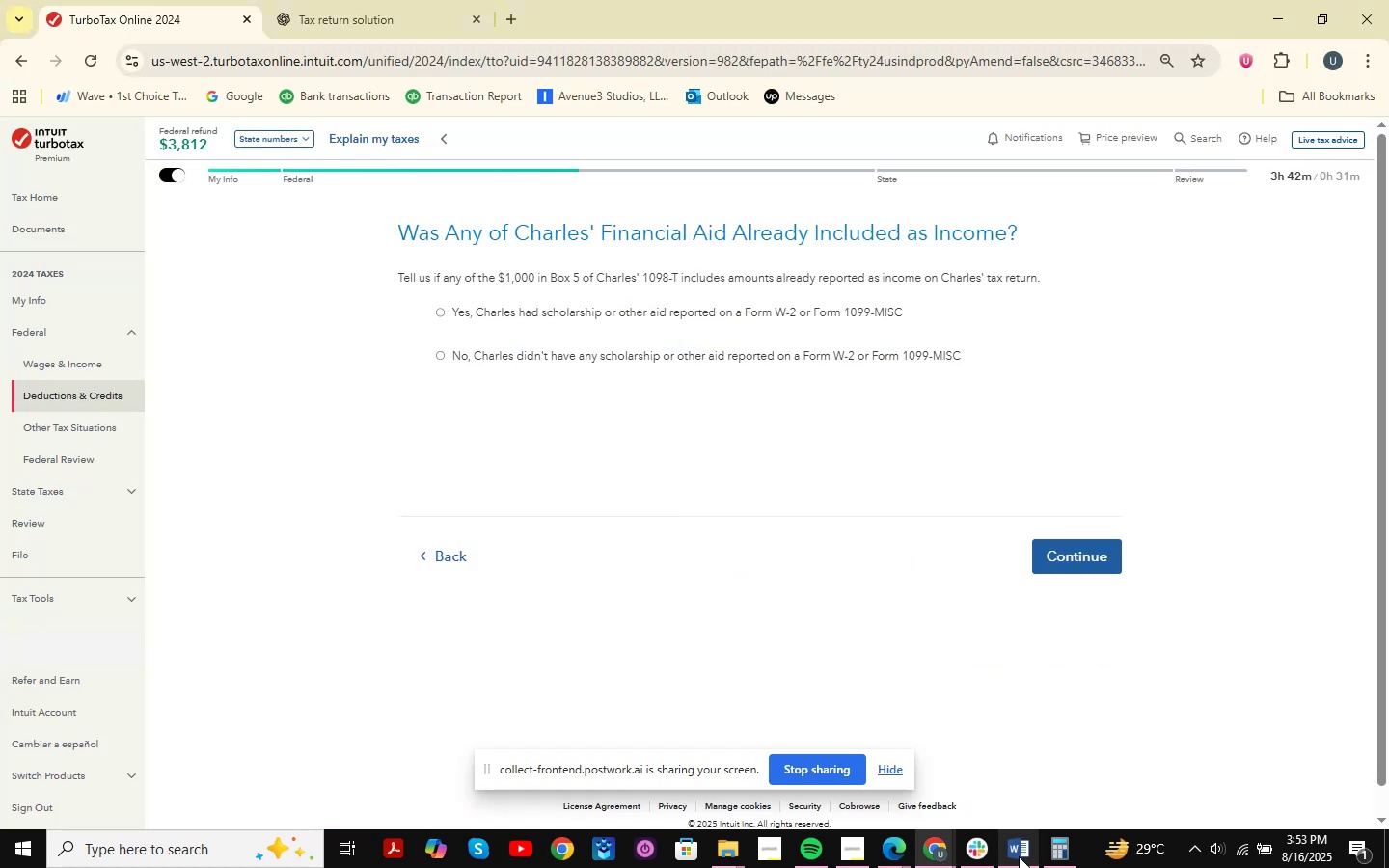 
left_click([1019, 856])
 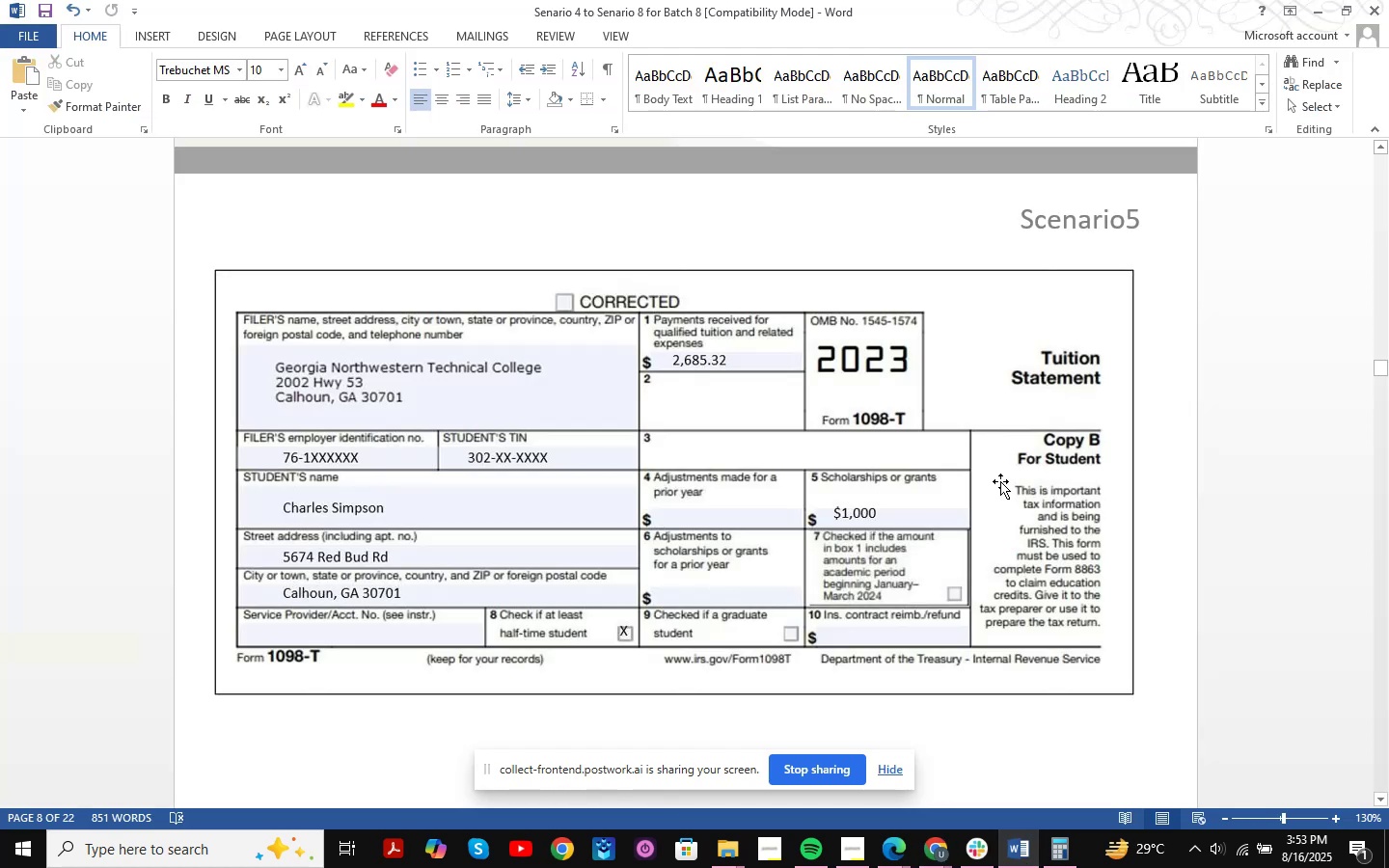 
scroll: coordinate [1000, 481], scroll_direction: up, amount: 20.0
 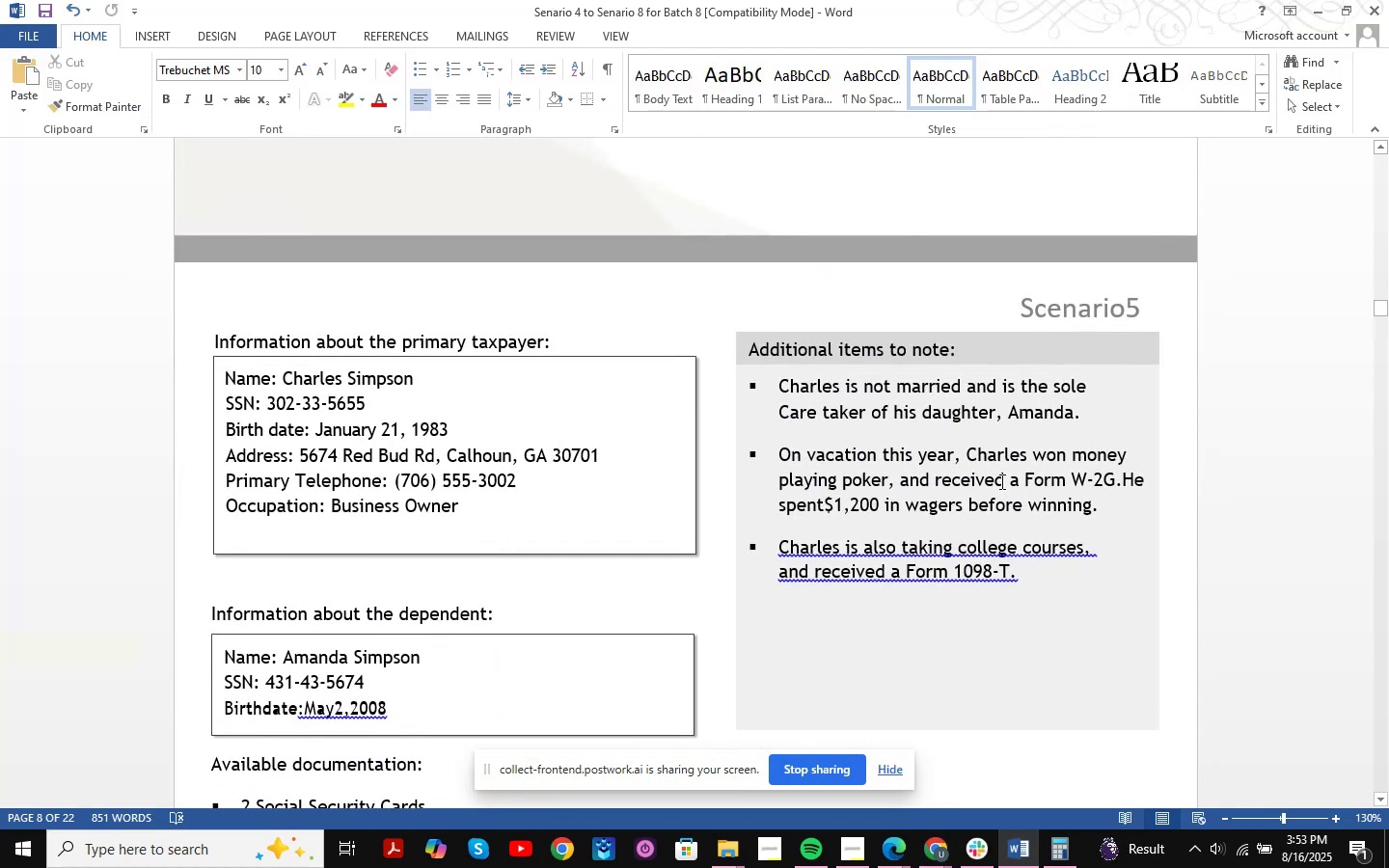 
scroll: coordinate [937, 493], scroll_direction: down, amount: 3.0
 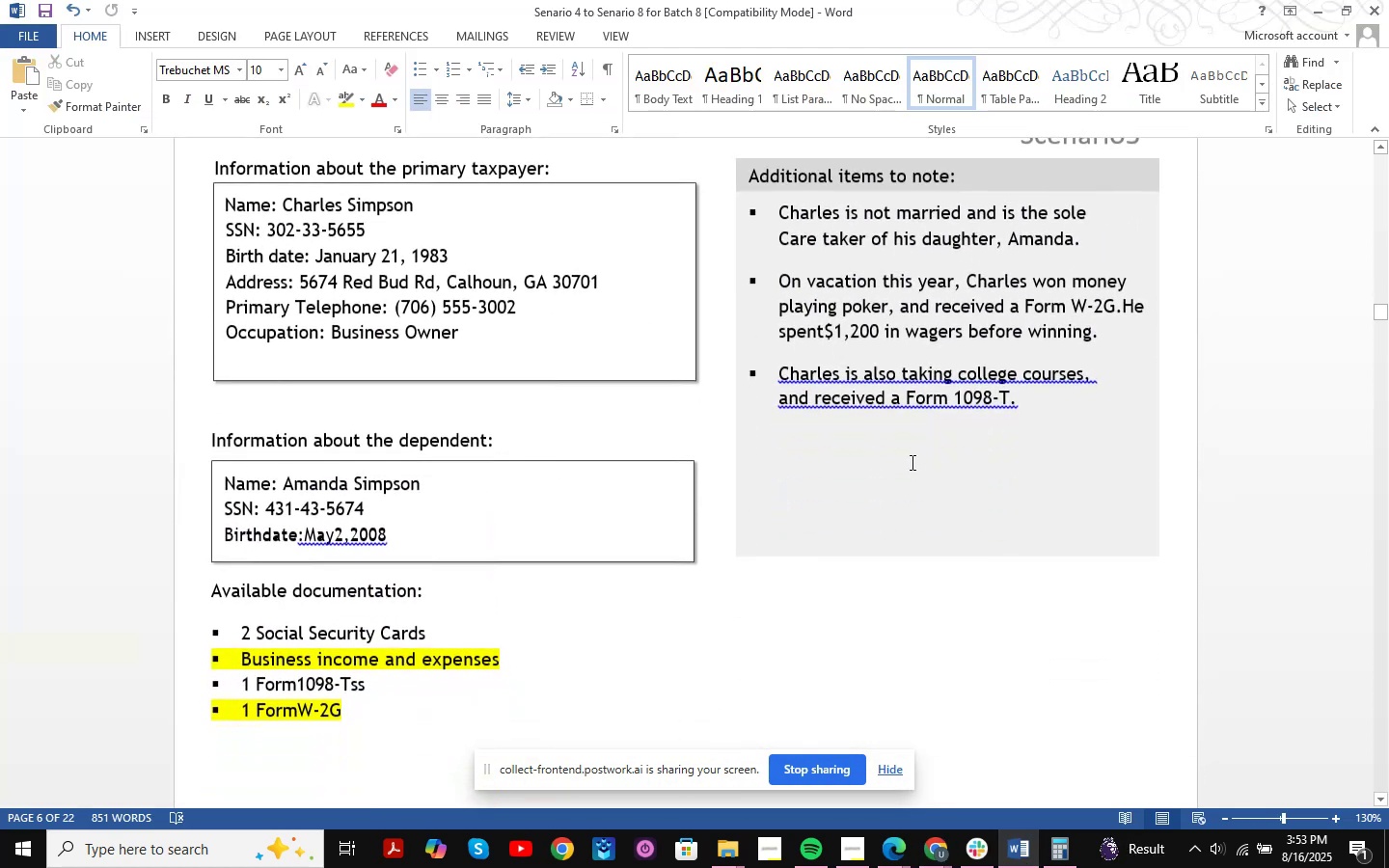 
hold_key(key=ControlLeft, duration=0.69)
scroll: coordinate [911, 460], scroll_direction: down, amount: 1.0
 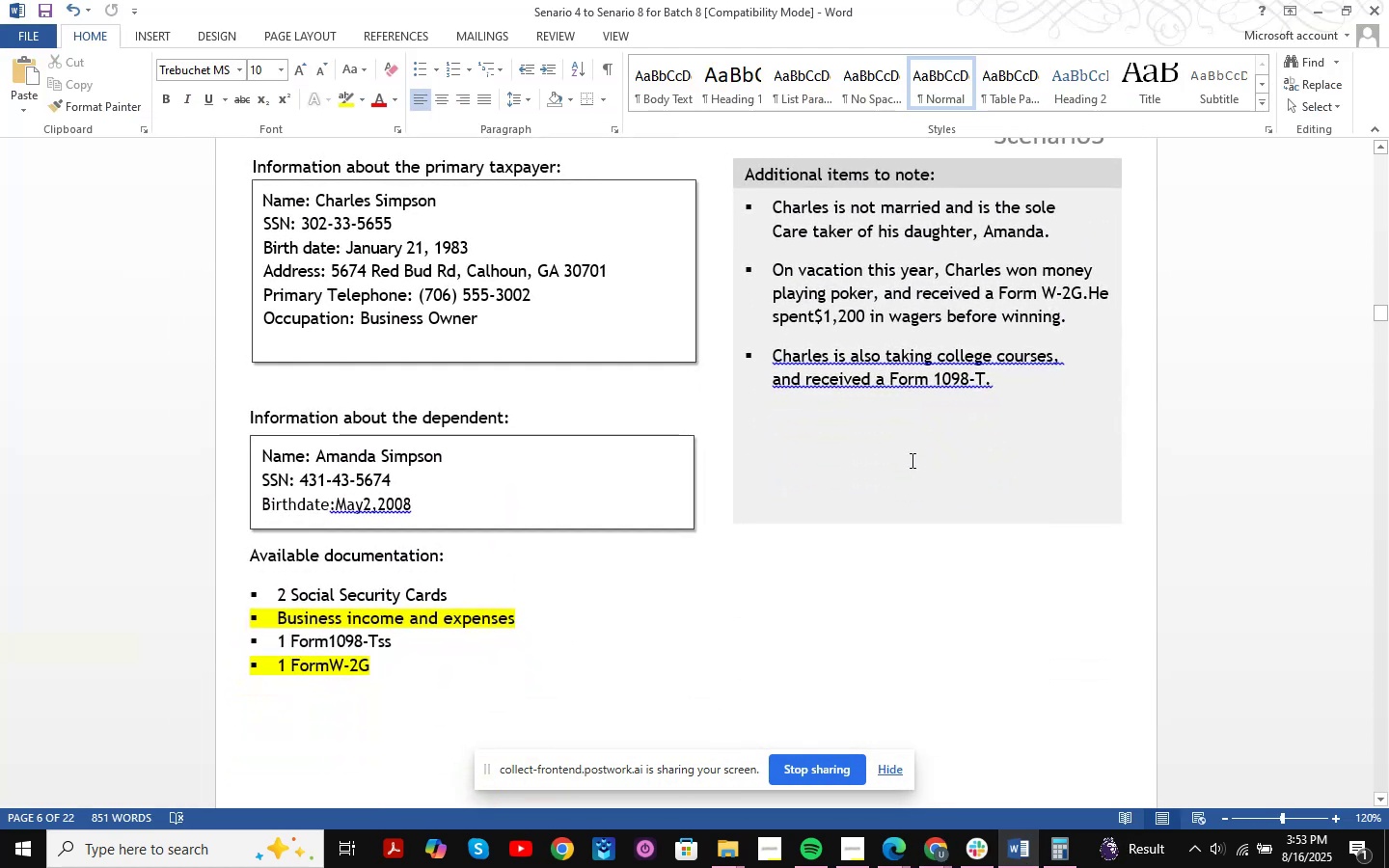 
key(Shift+ShiftLeft)
 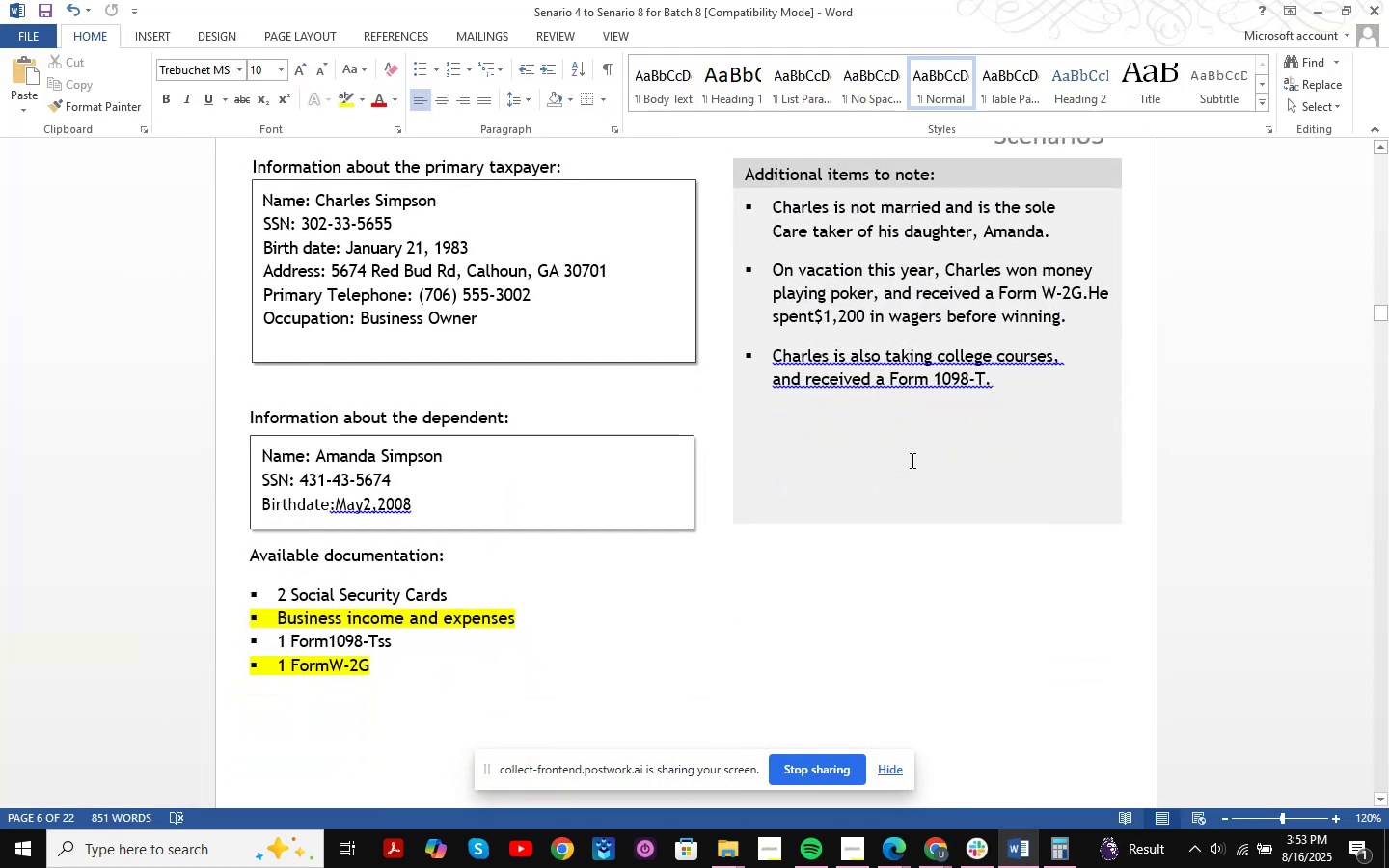 
key(Meta+Shift+MetaLeft)
 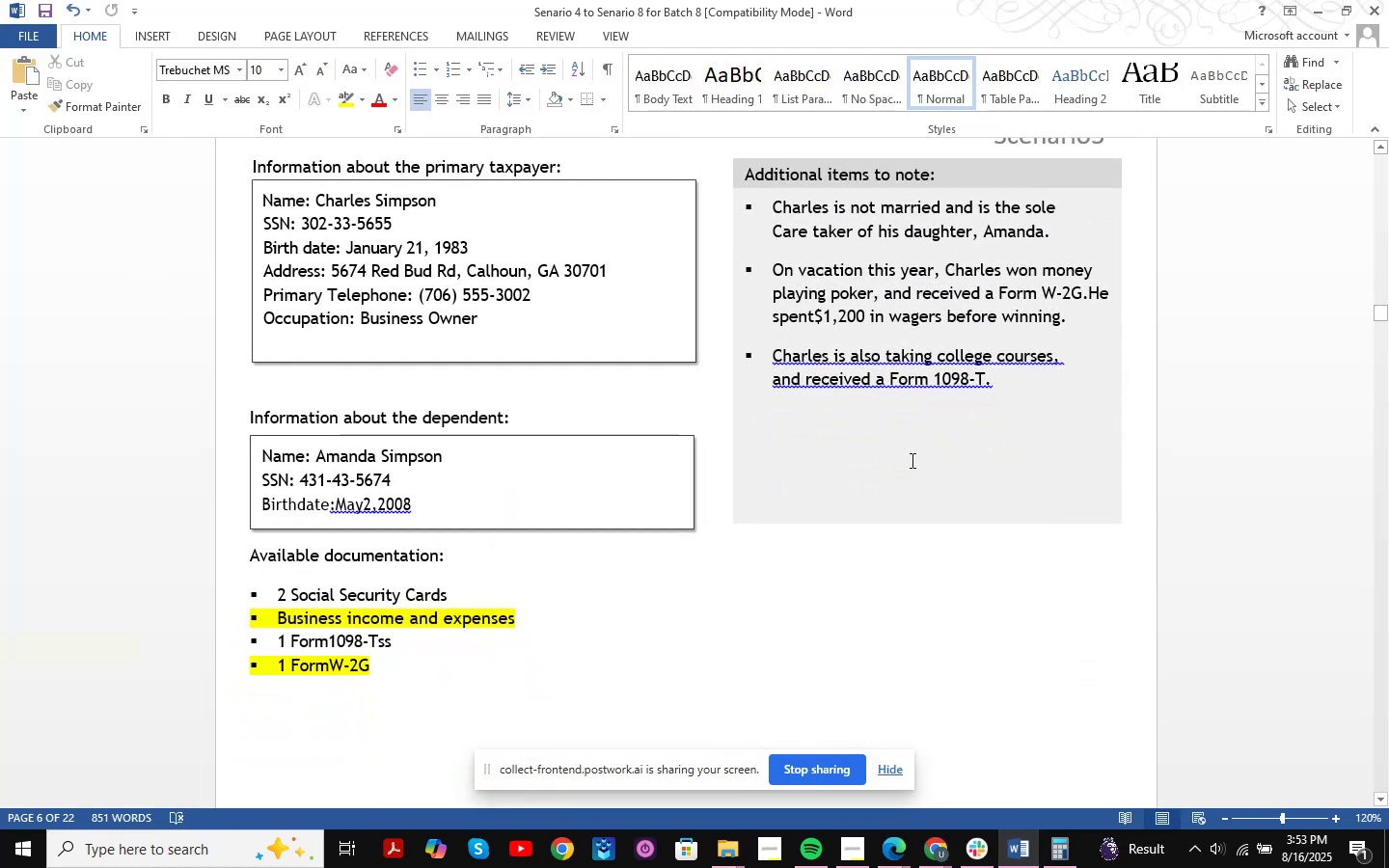 
key(Meta+Shift+S)
 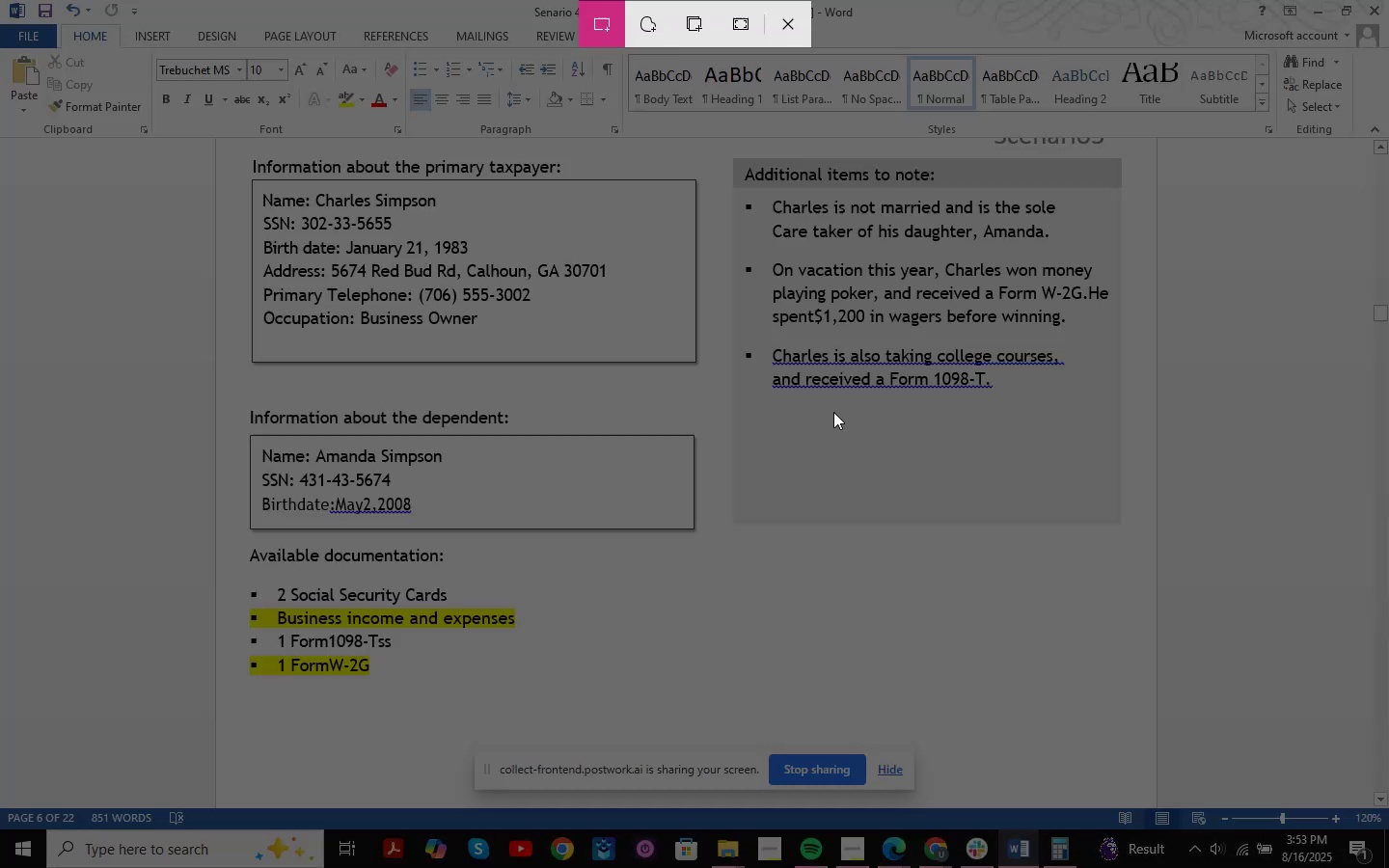 
left_click([1222, 475])
 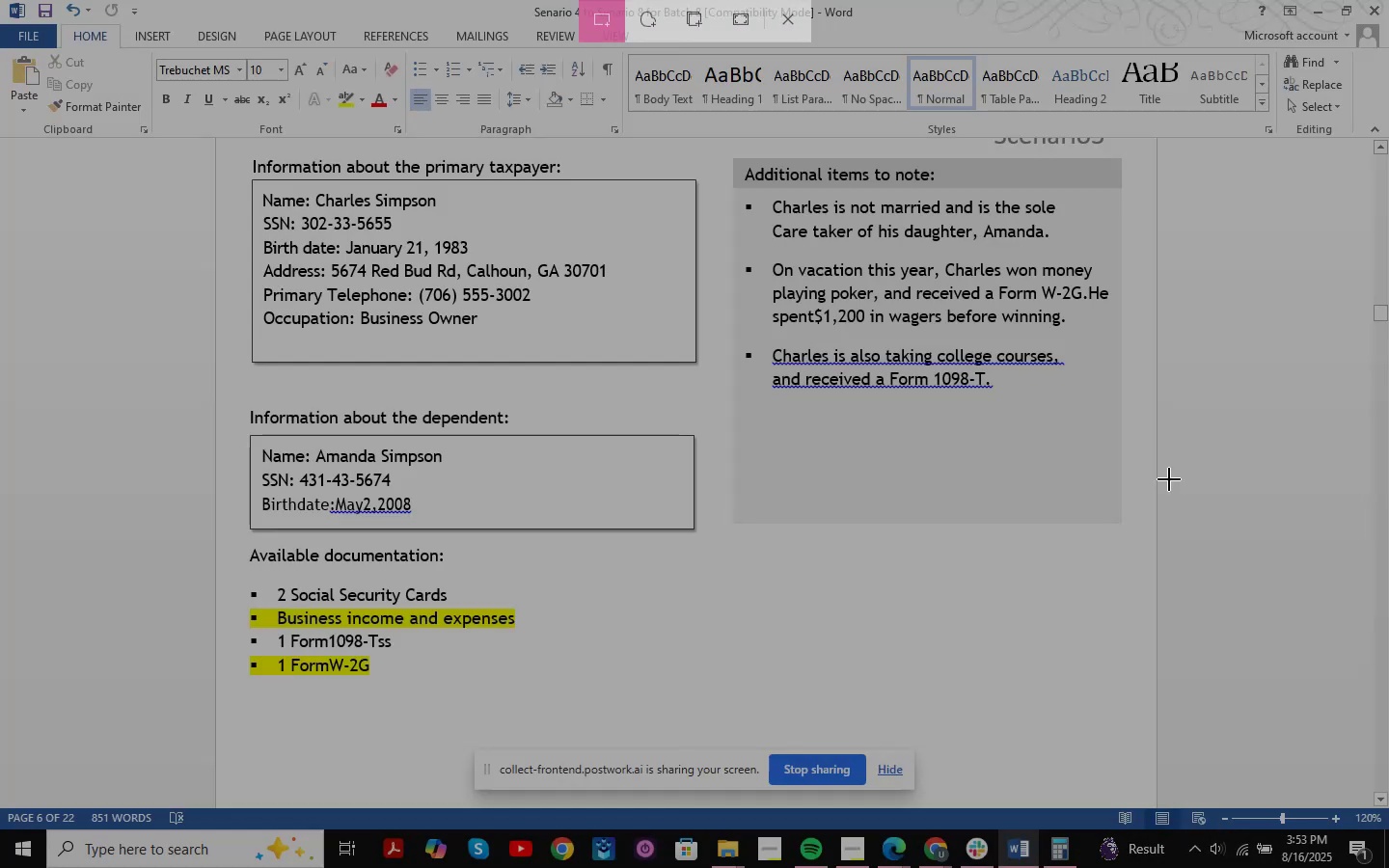 
scroll: coordinate [1046, 492], scroll_direction: up, amount: 4.0
 